 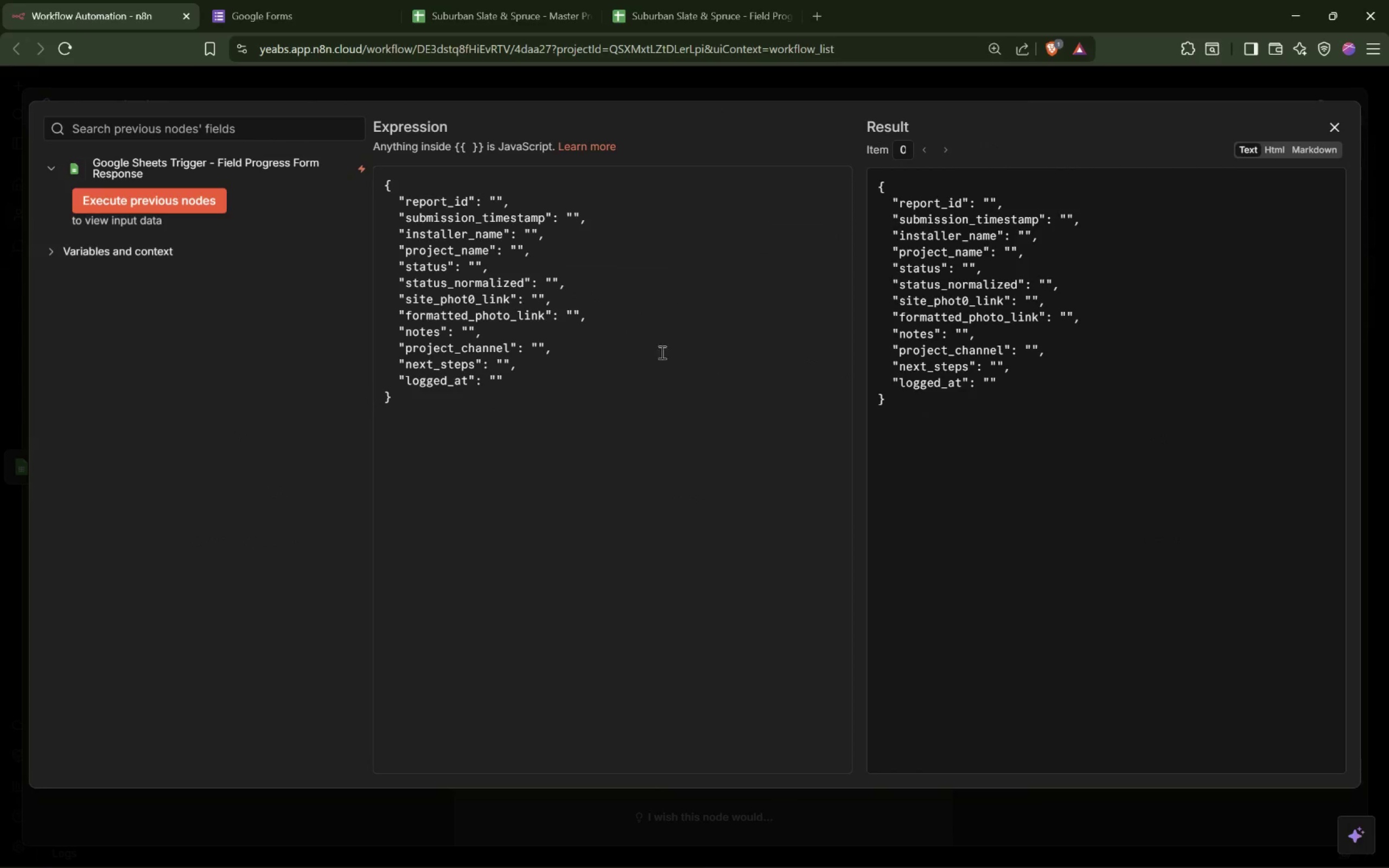 
left_click([498, 195])
 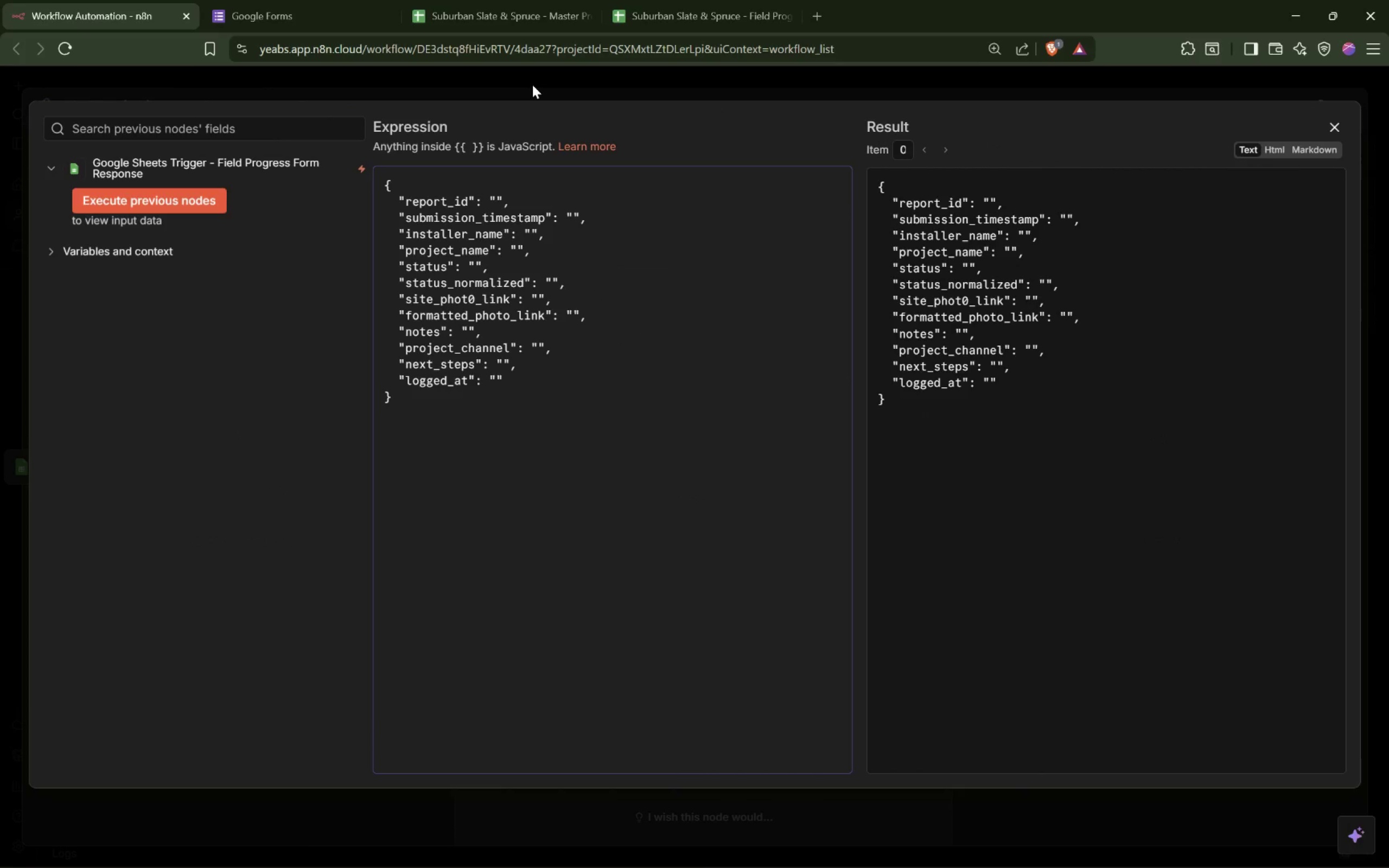 
wait(5.18)
 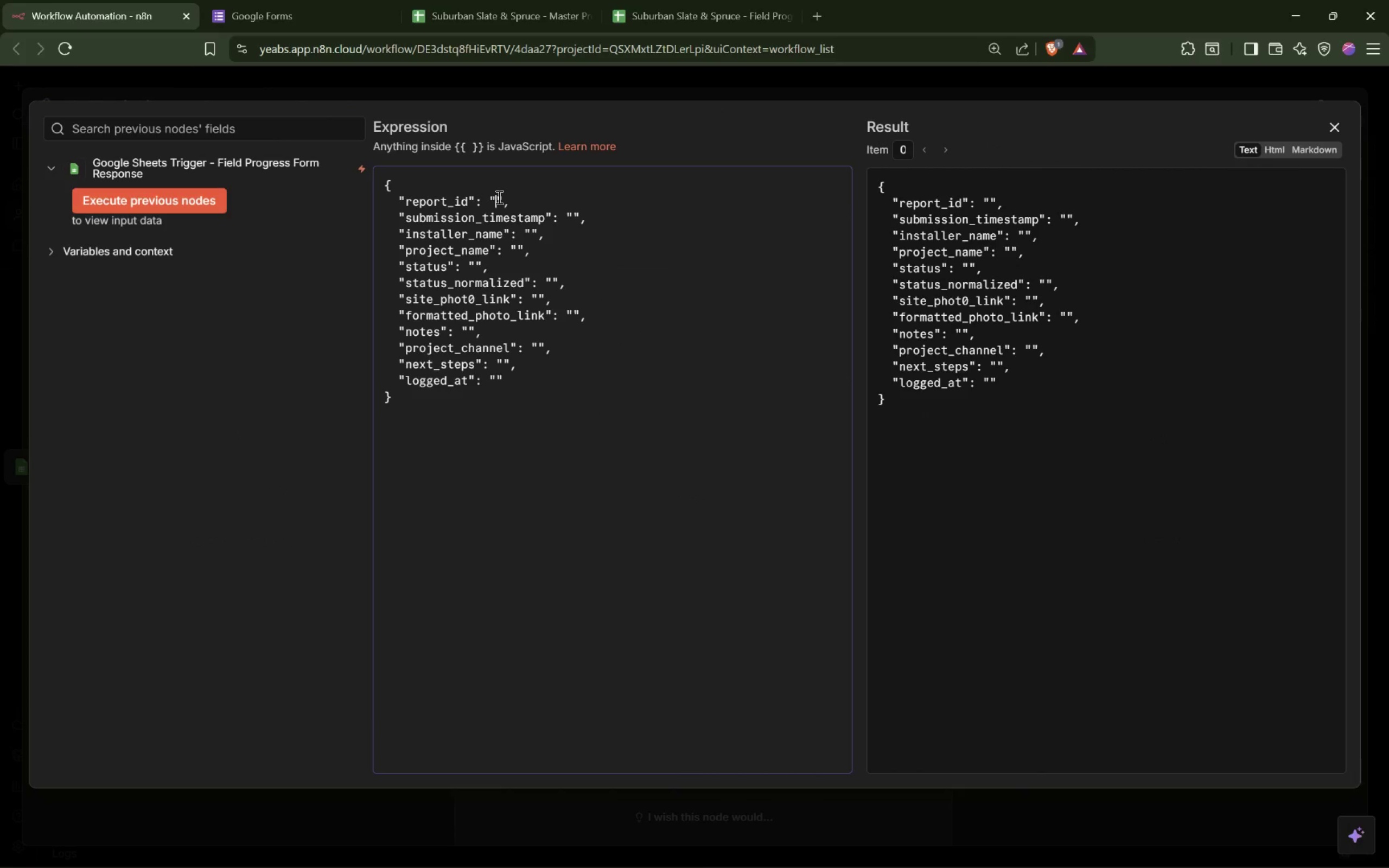 
left_click([190, 207])
 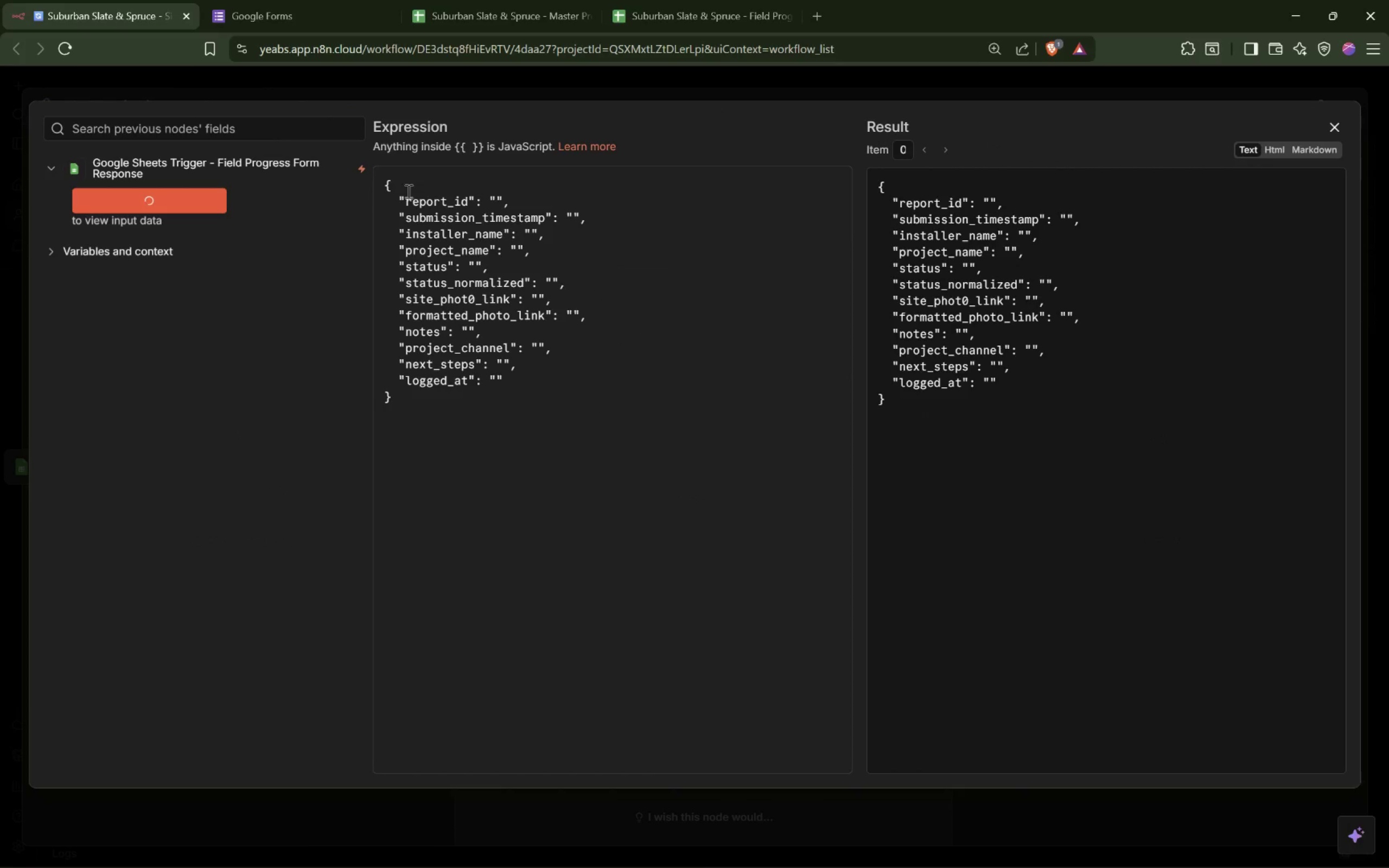 
left_click([503, 81])
 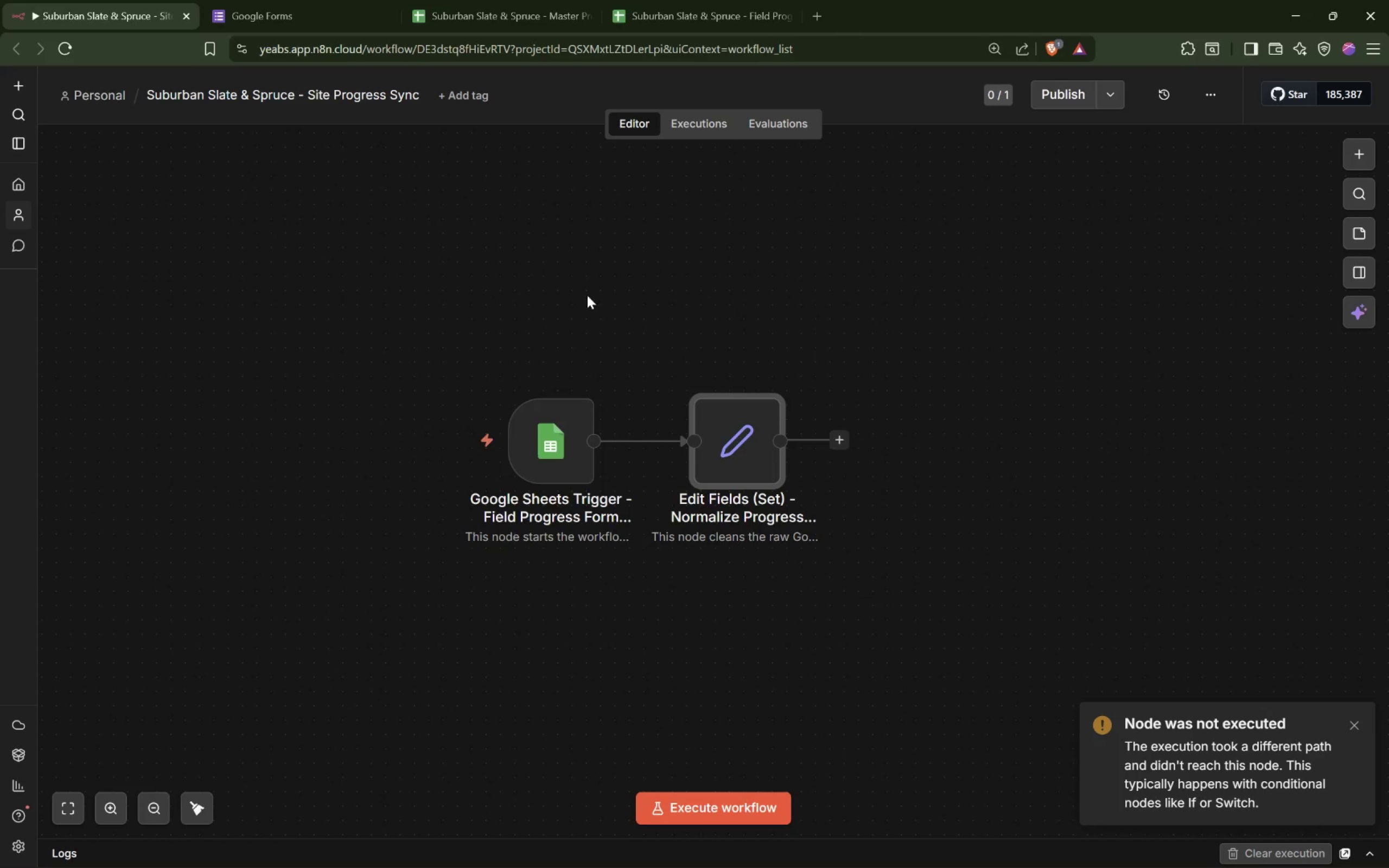 
double_click([547, 431])
 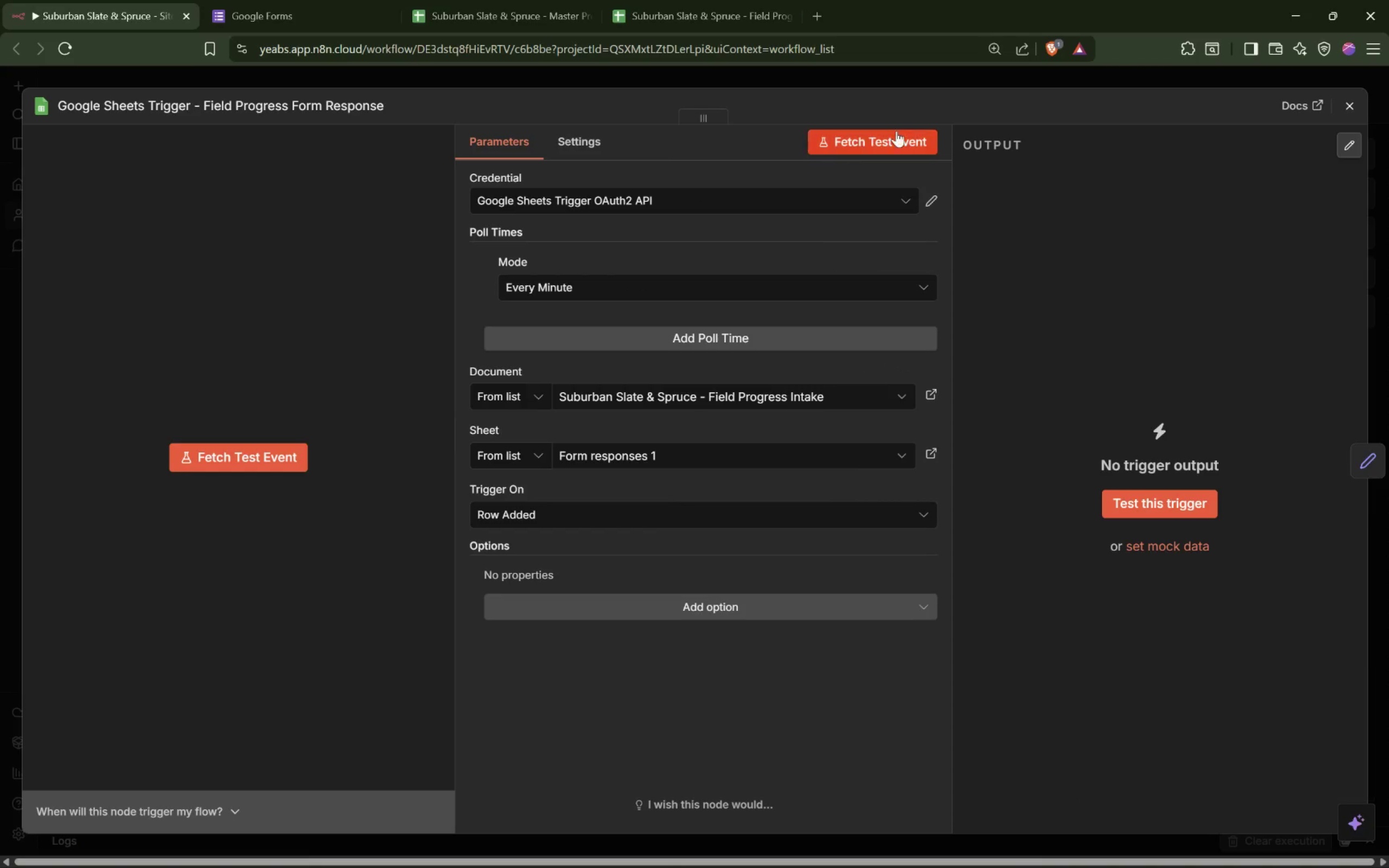 
left_click([887, 138])
 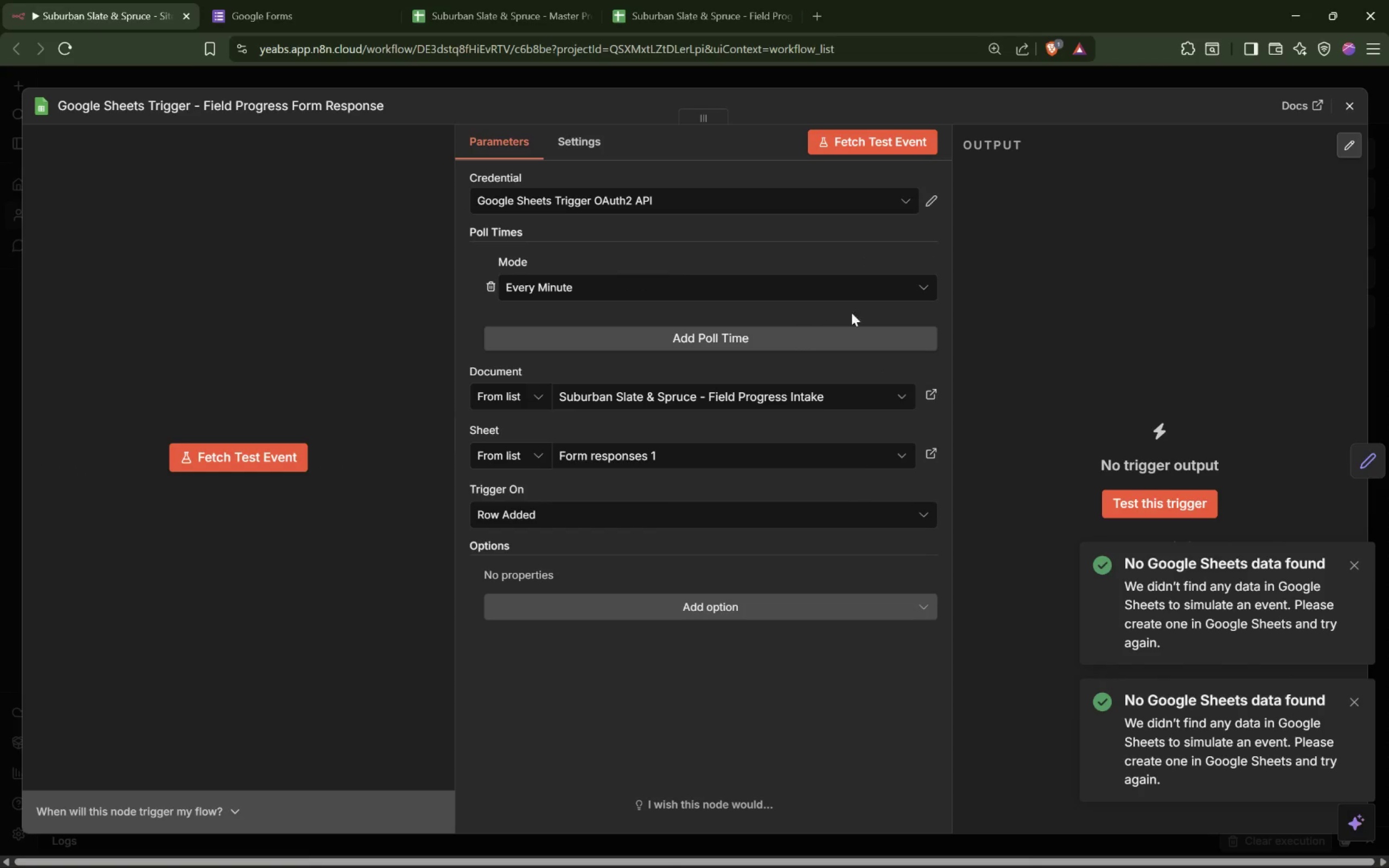 
wait(8.9)
 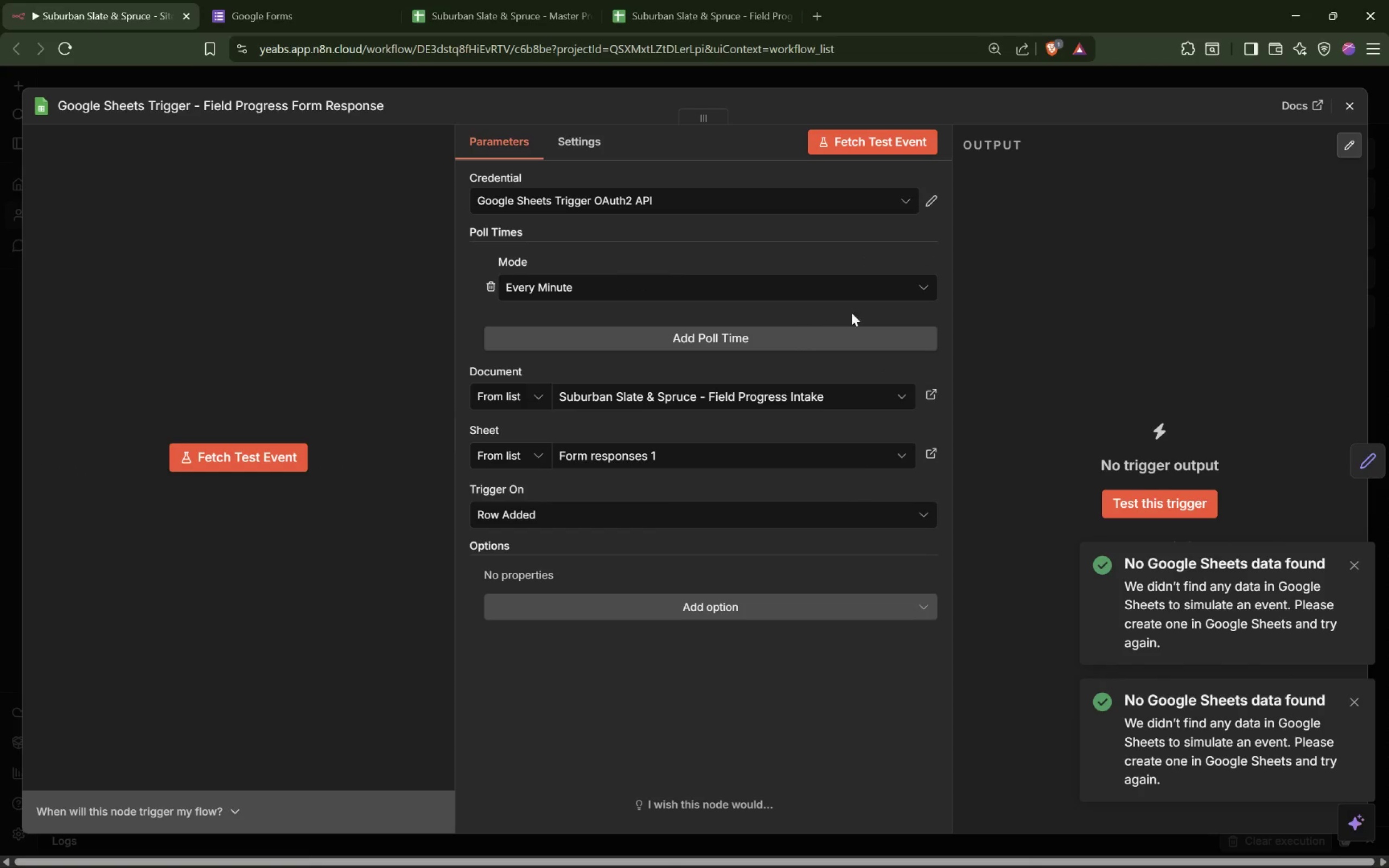 
left_click([685, 11])
 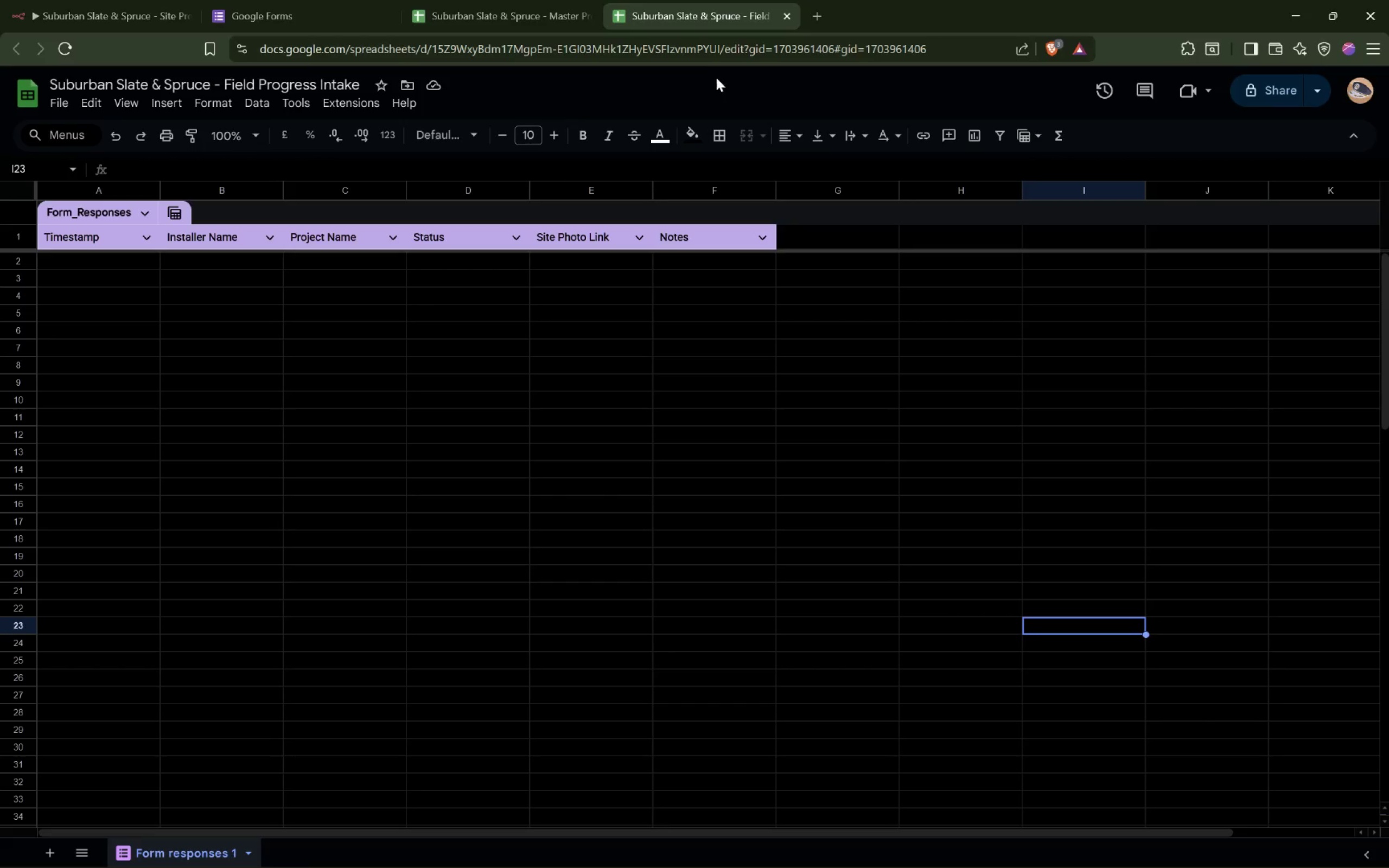 
left_click([286, 0])
 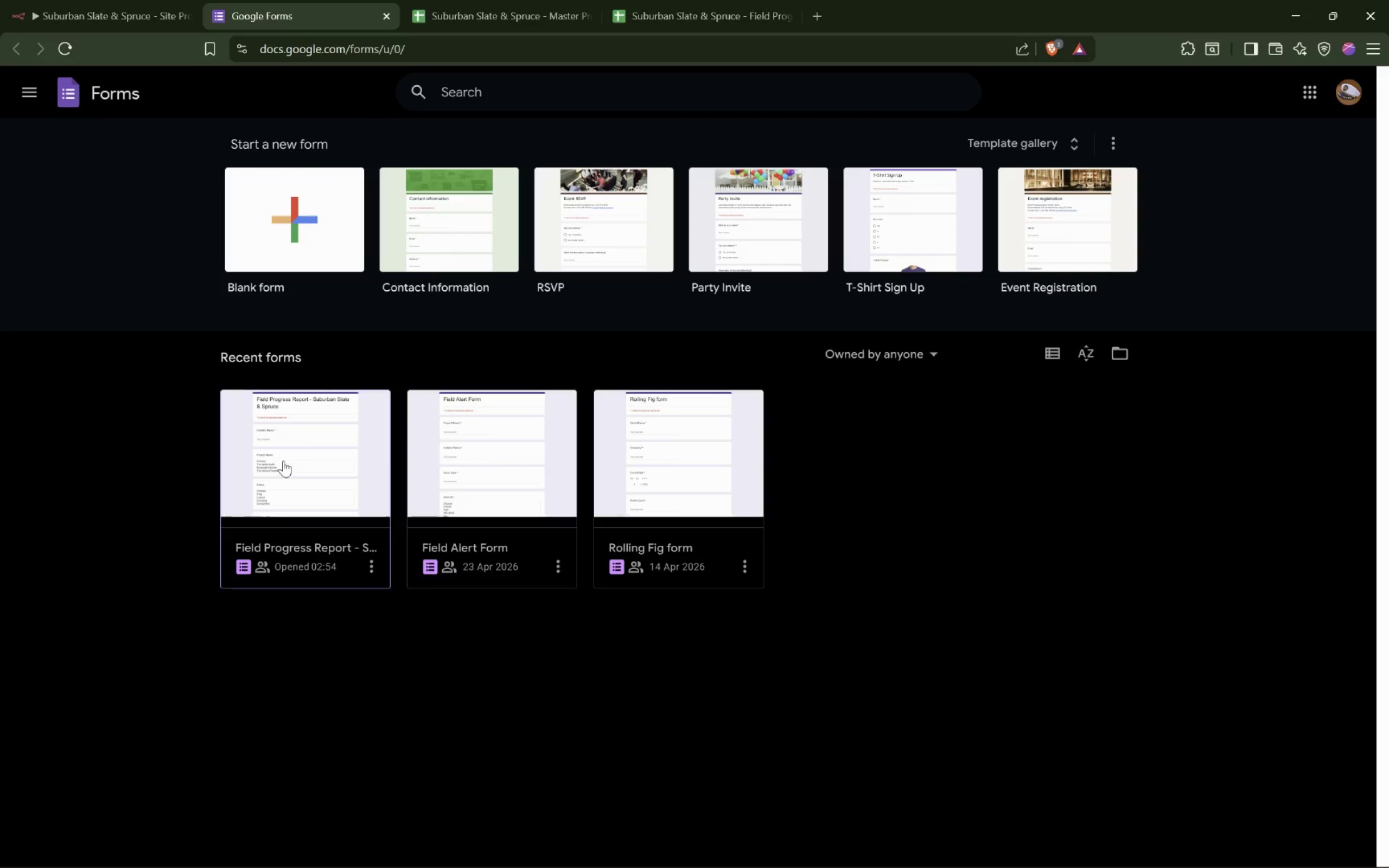 
left_click([328, 463])
 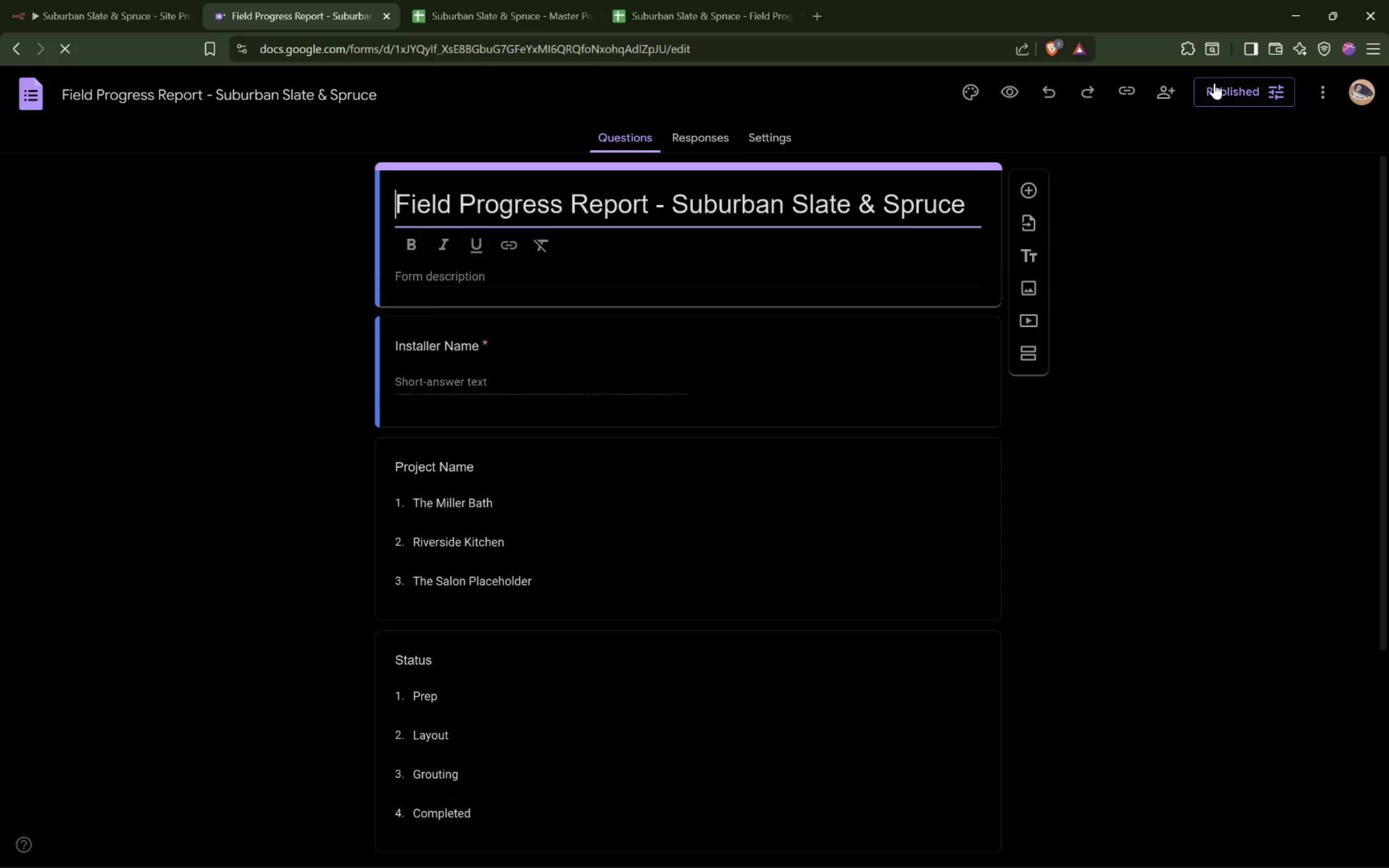 
left_click([1220, 87])
 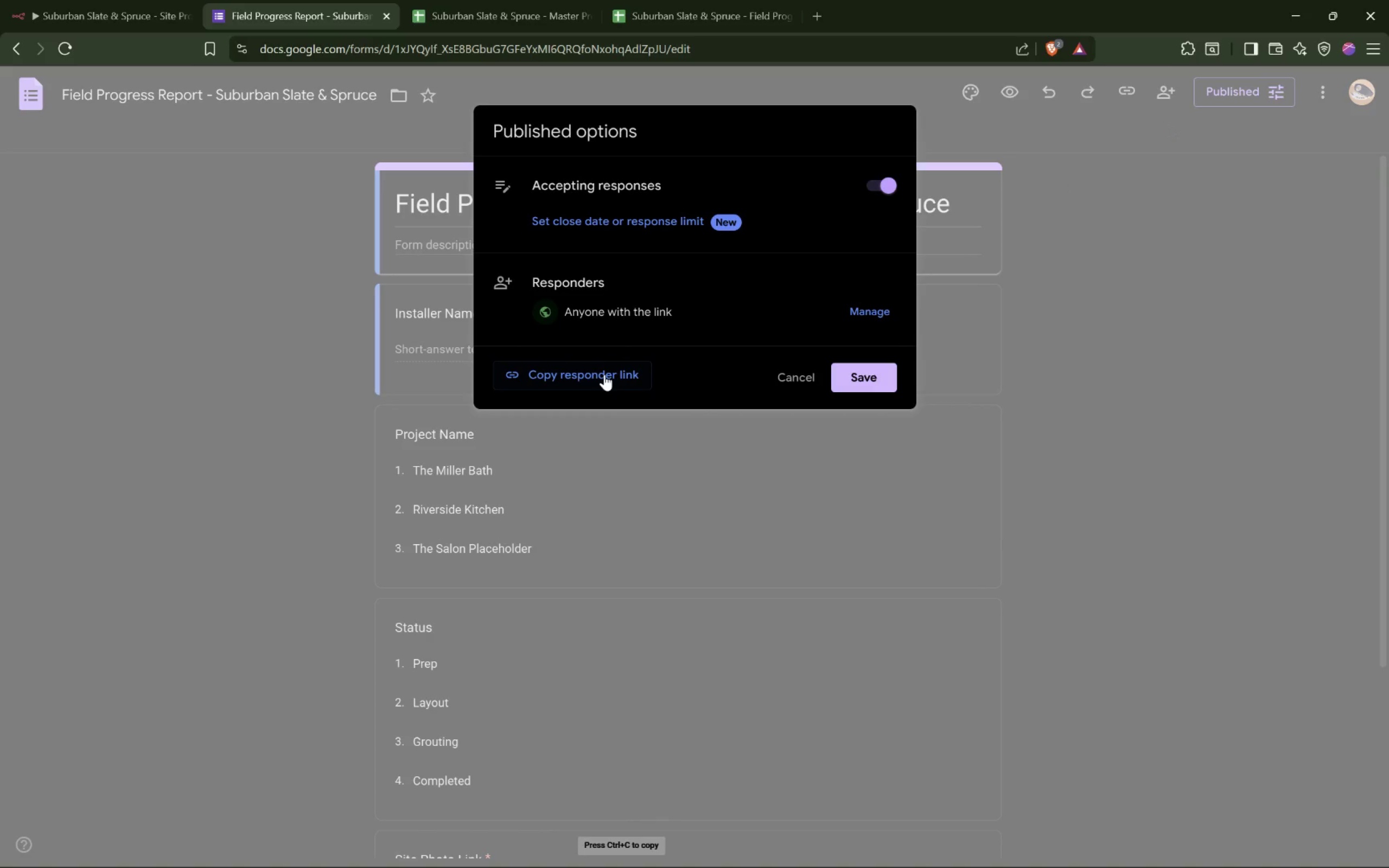 
wait(5.19)
 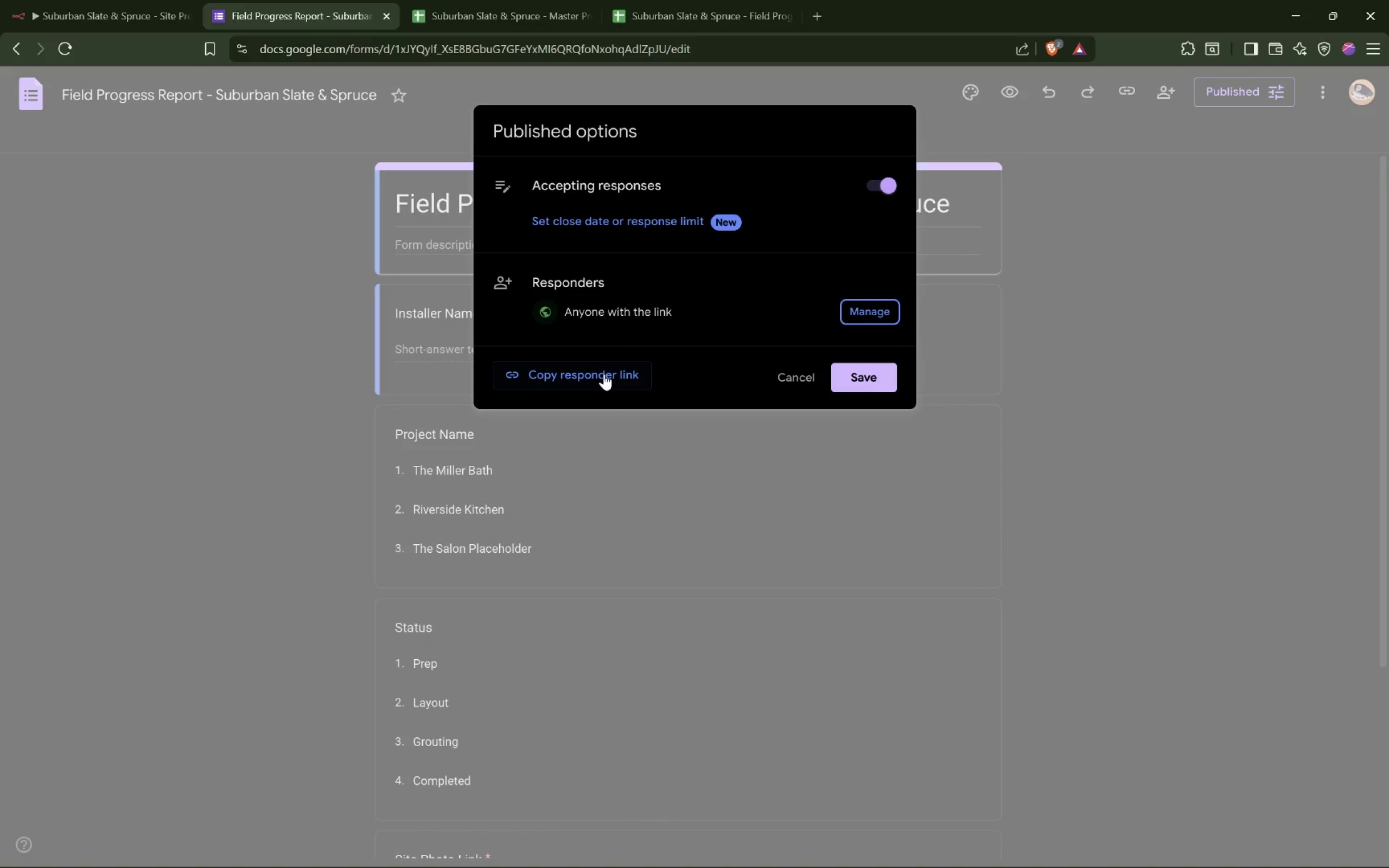 
key(Control+C)
 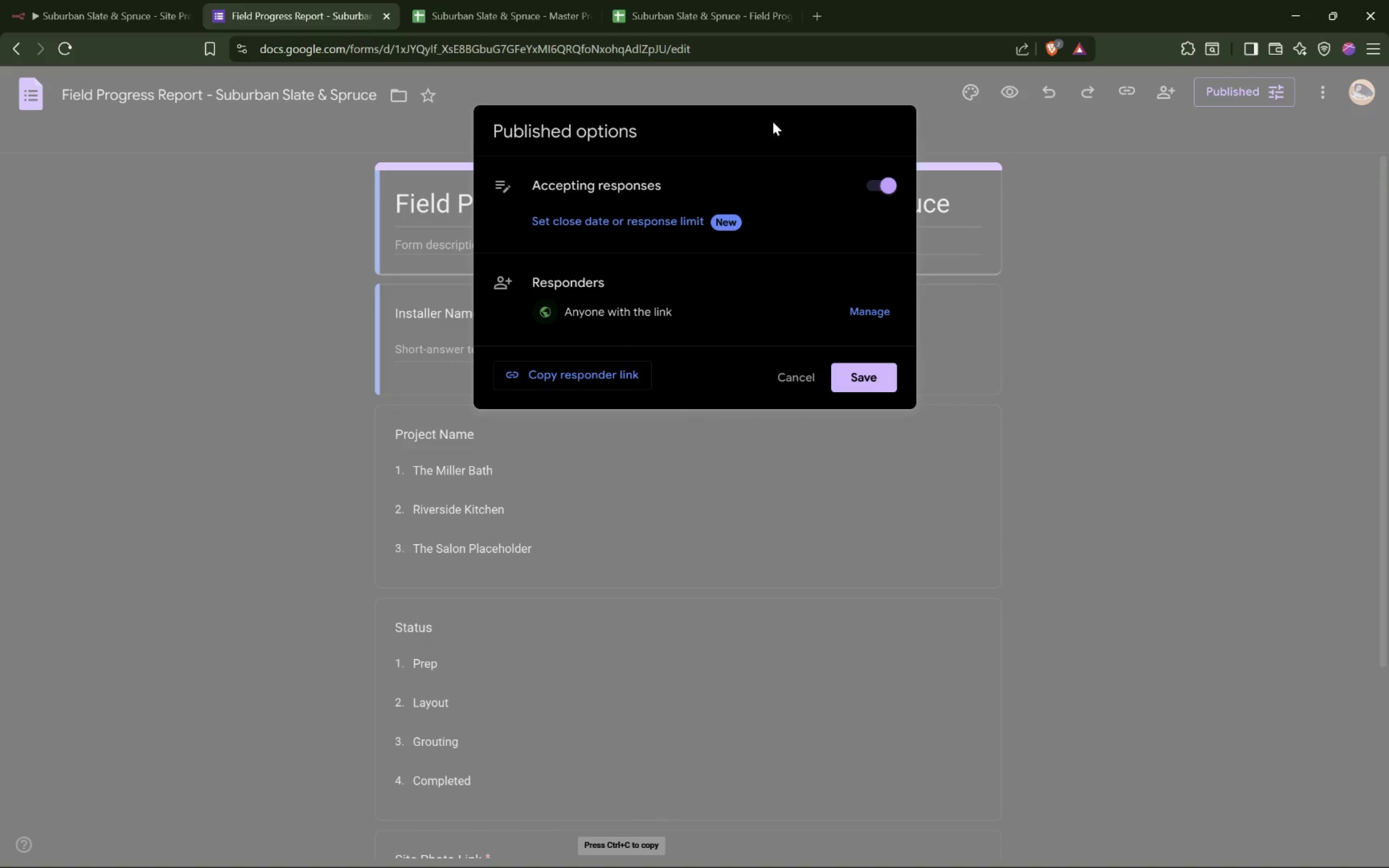 
left_click([815, 17])
 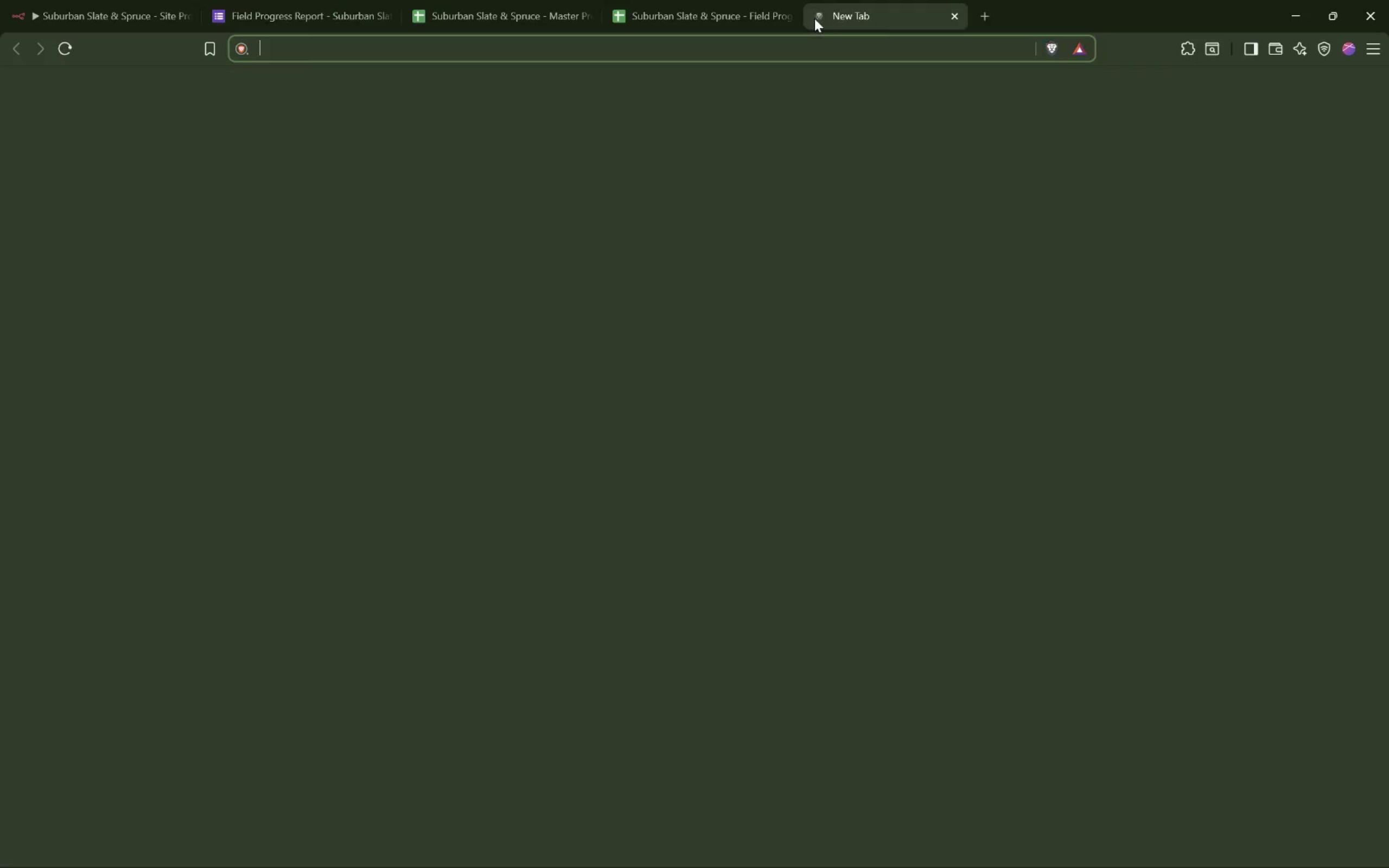 
key(Control+V)
 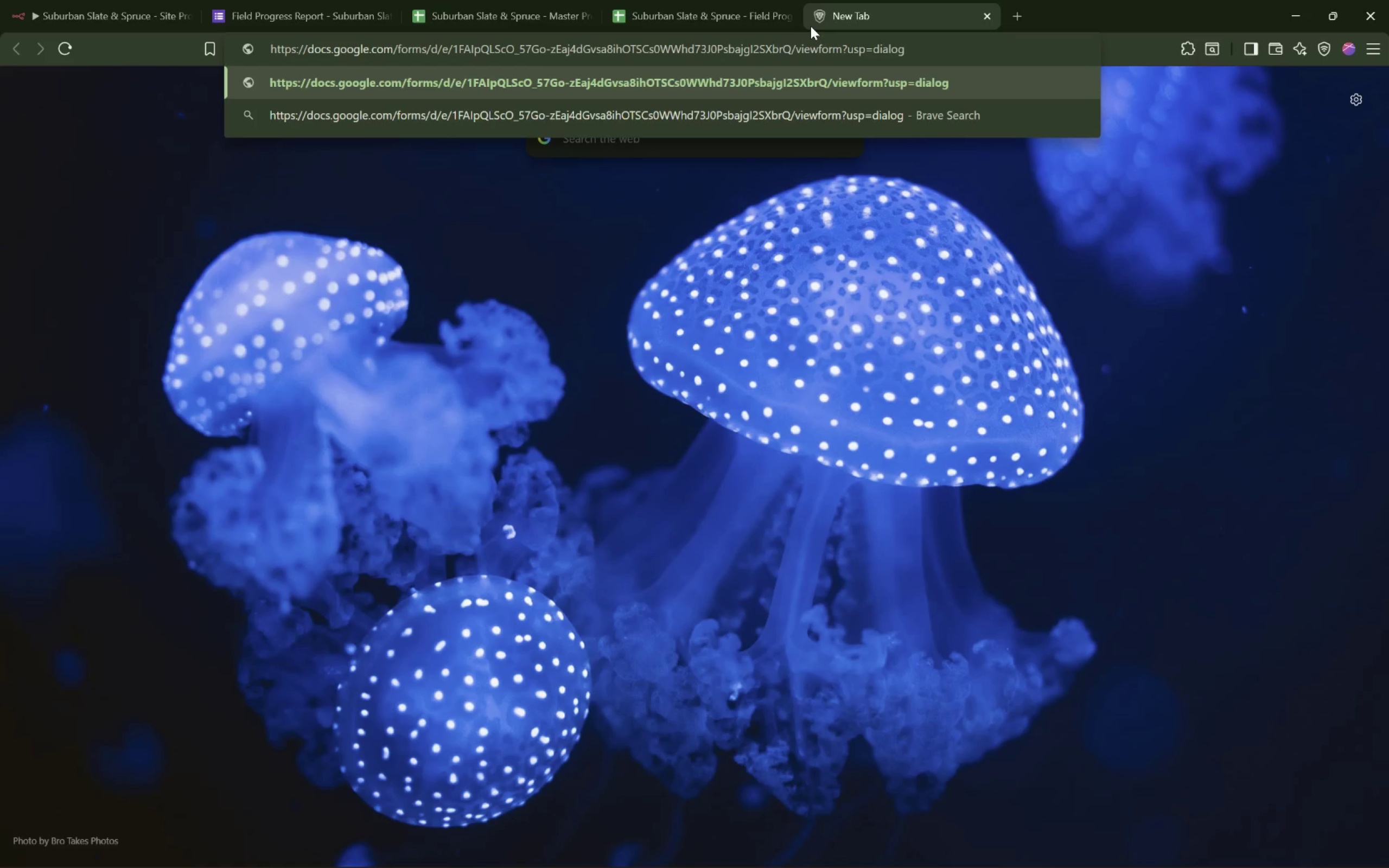 
key(Enter)
 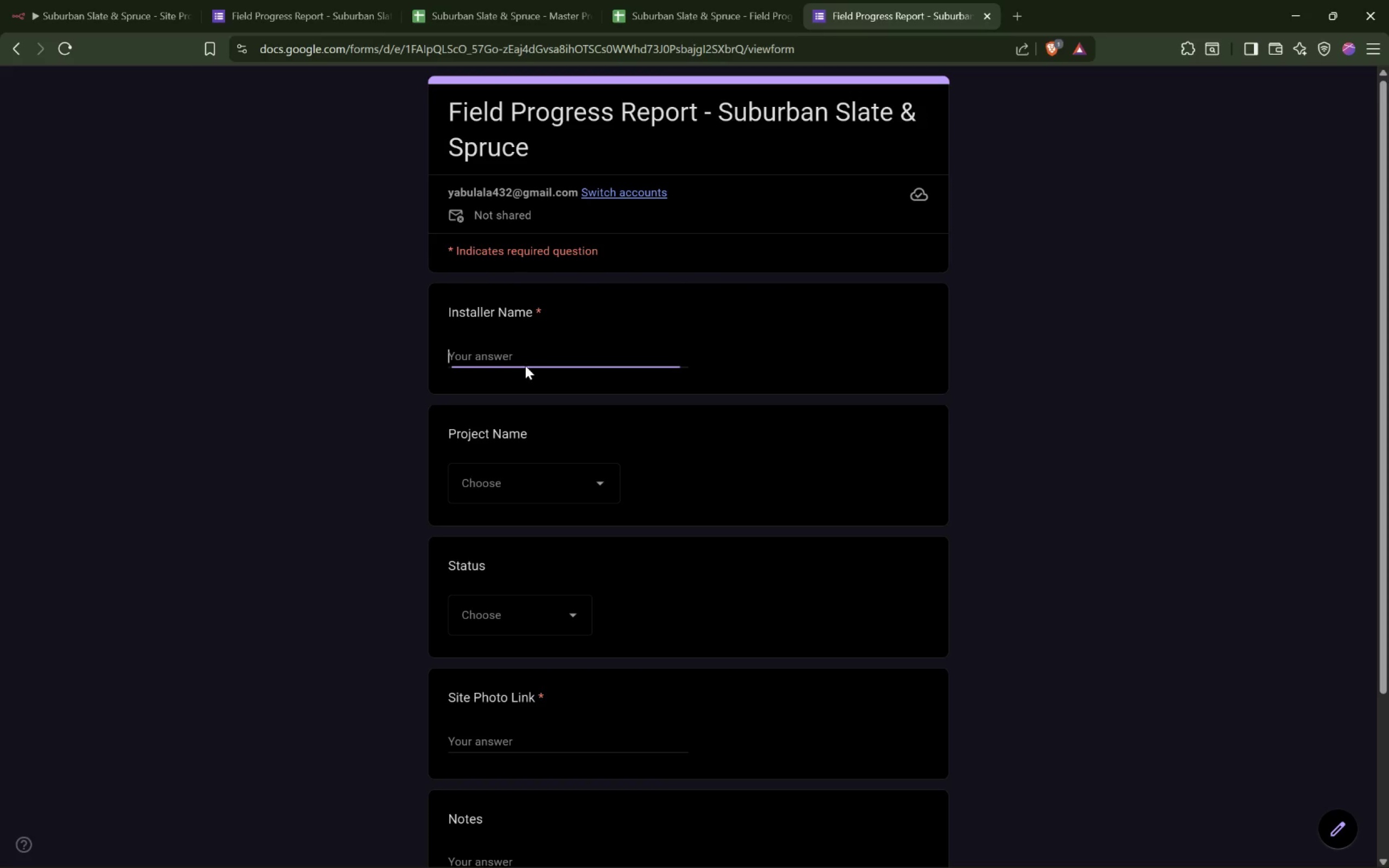 
wait(5.11)
 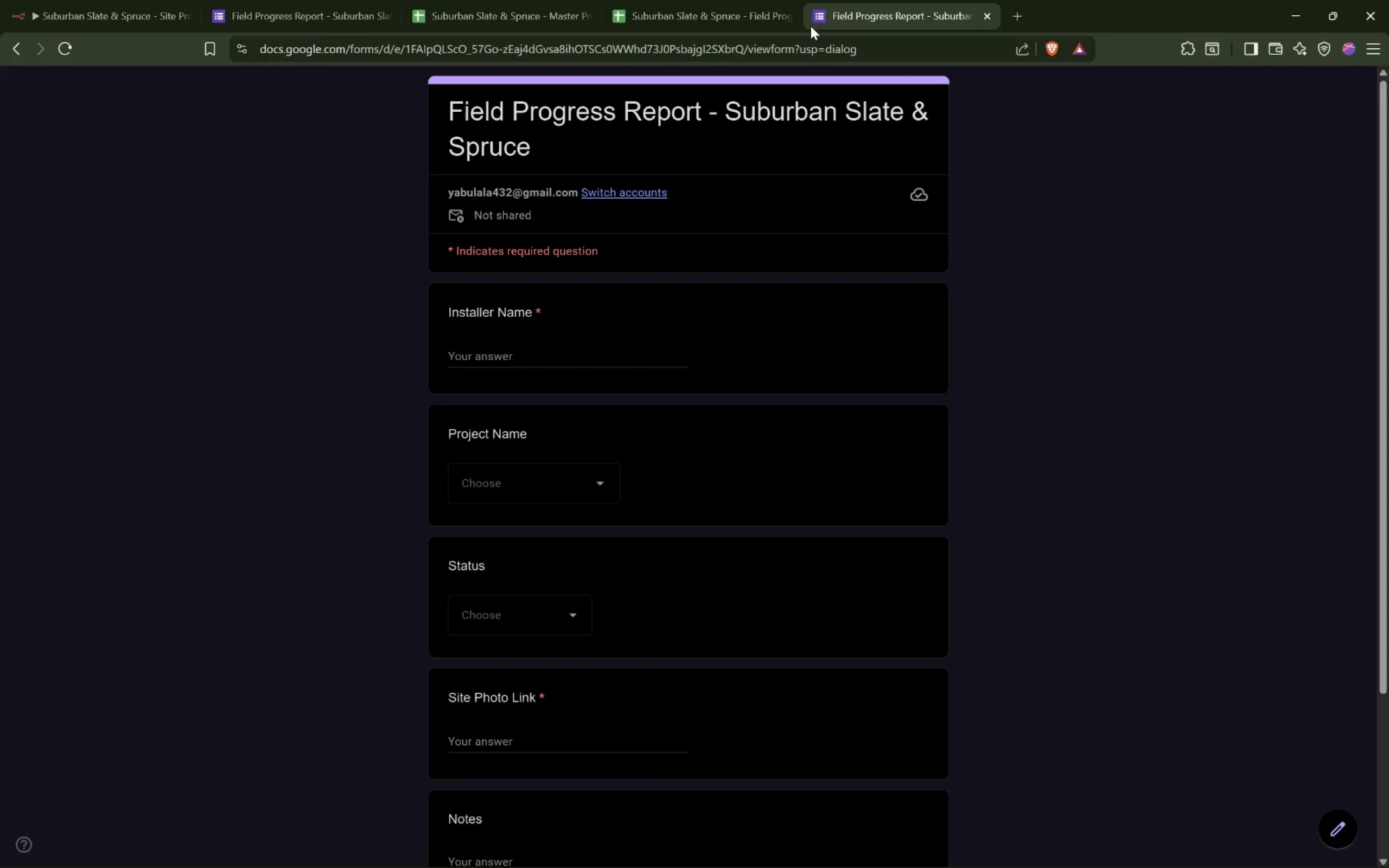 
hold_key(key=ShiftLeft, duration=0.69)
 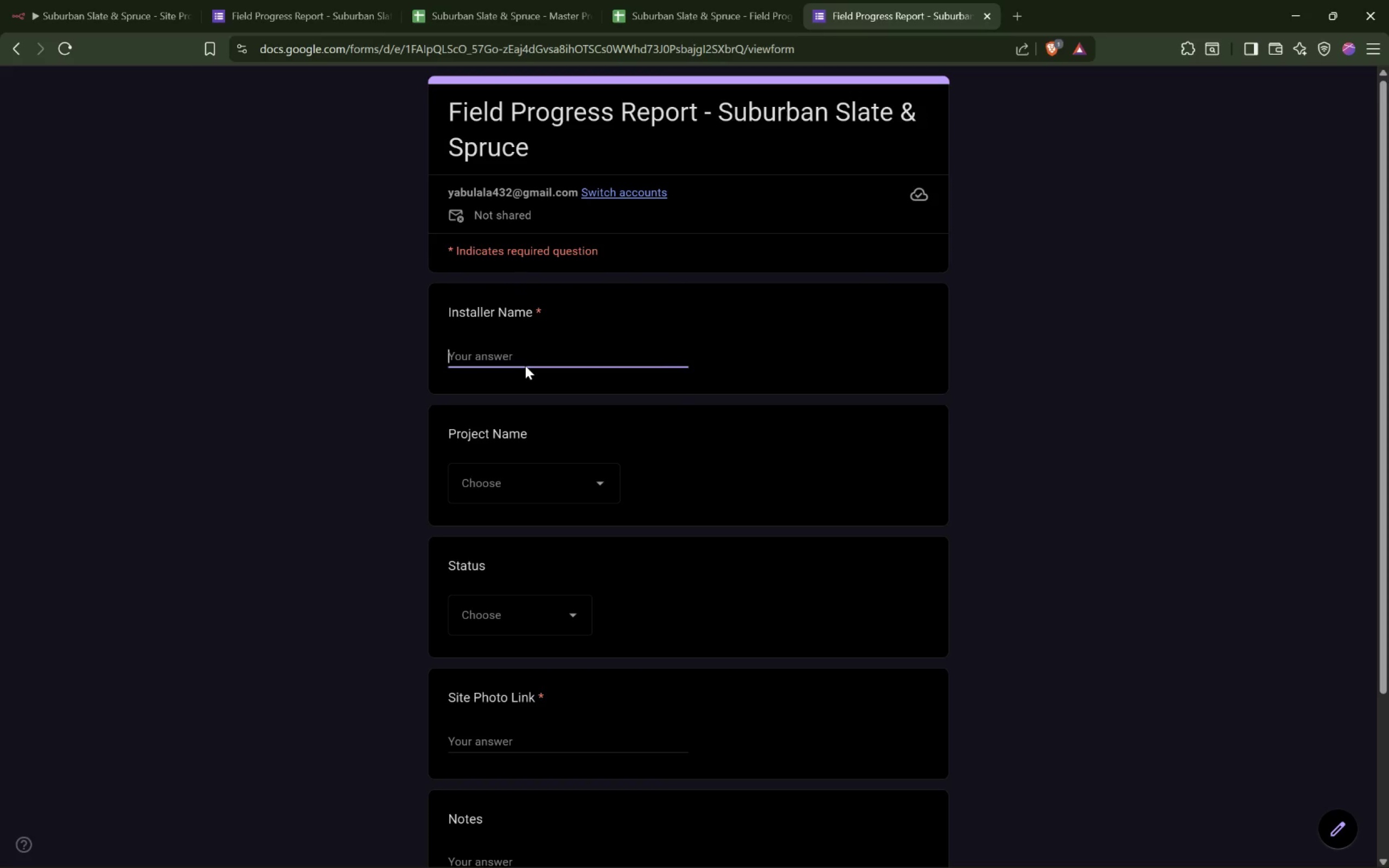 
type(Babula Berebela)
key(Tab)
 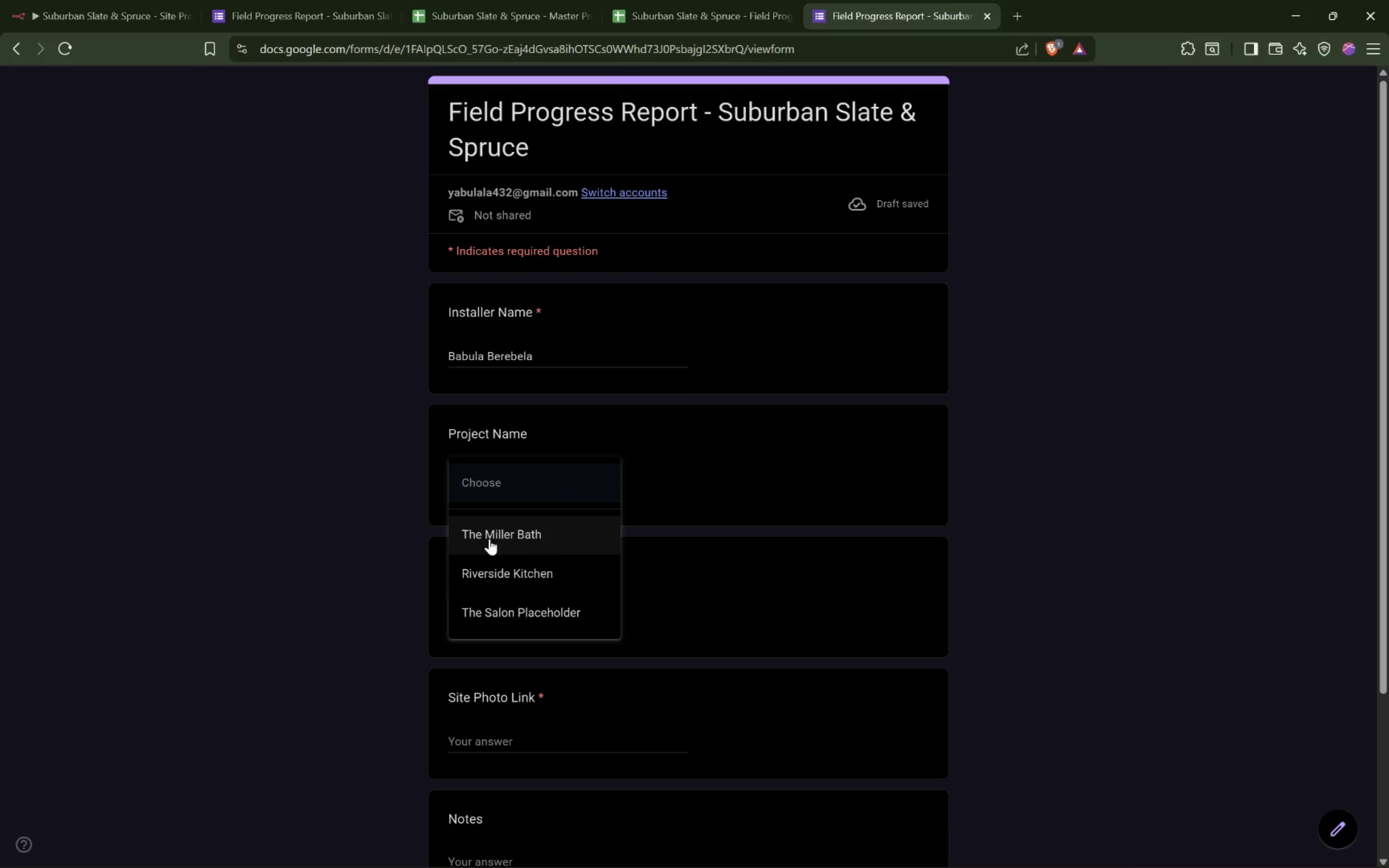 
left_click([538, 616])
 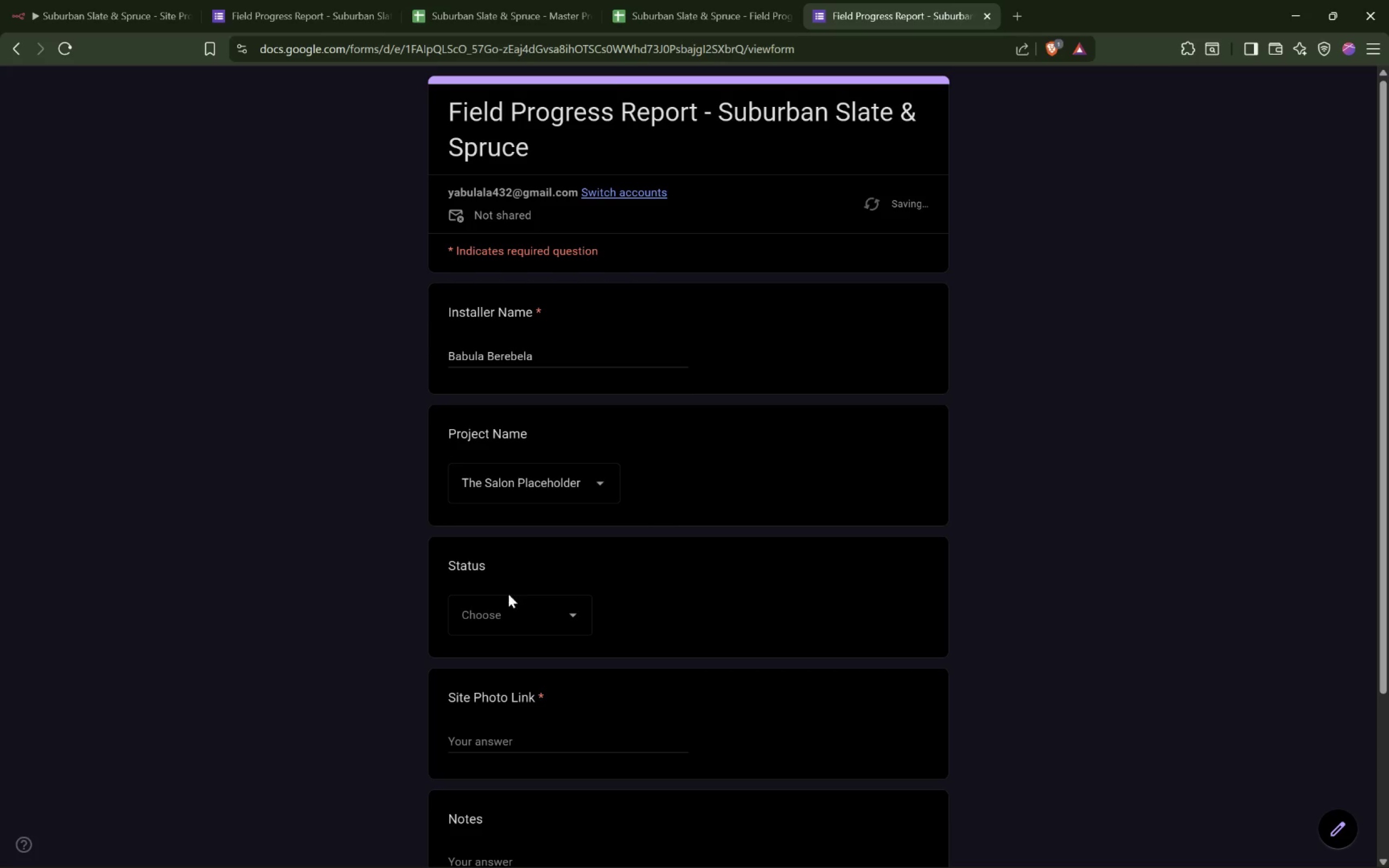 
left_click([511, 621])
 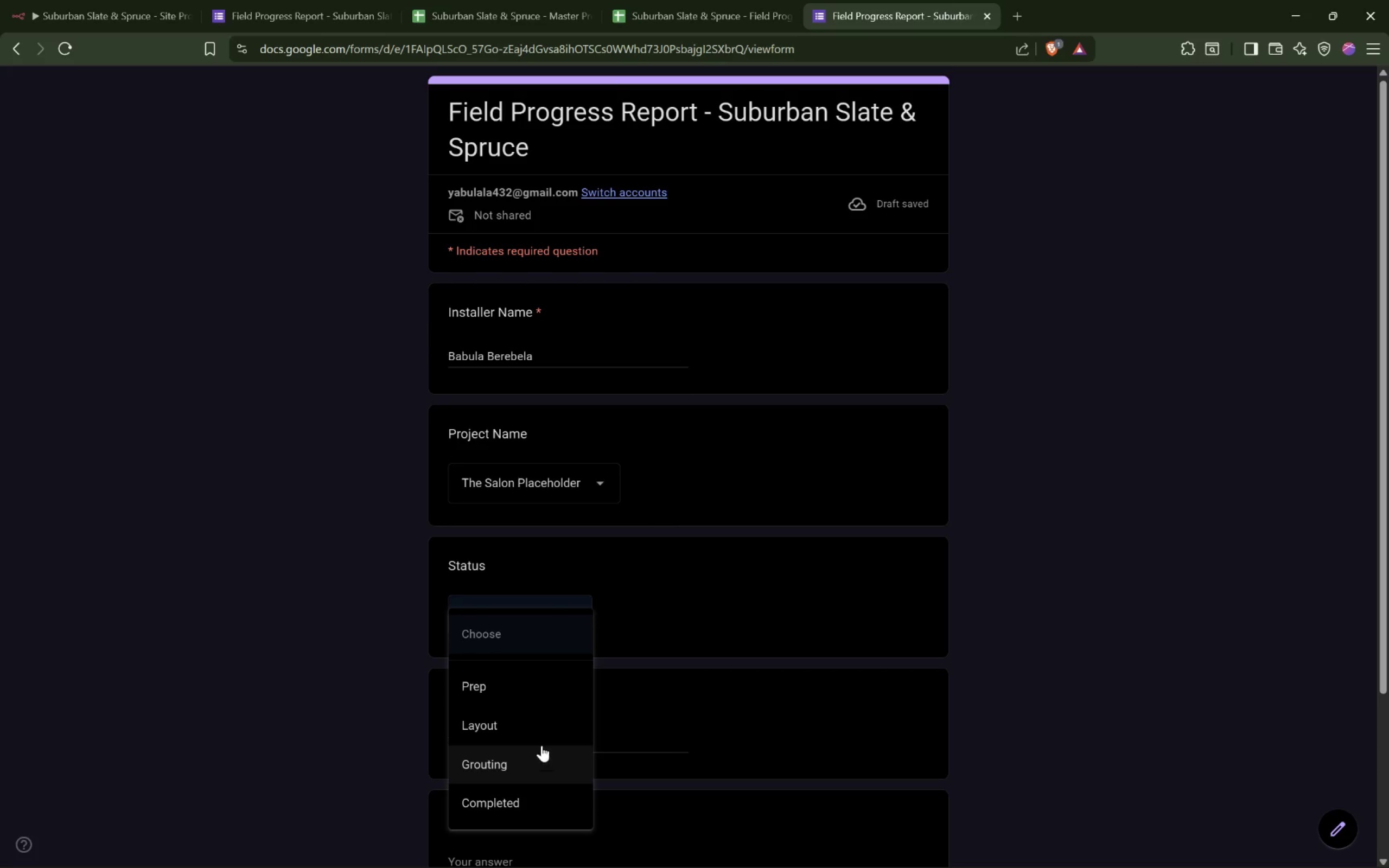 
scroll: coordinate [690, 623], scroll_direction: down, amount: 2.0
 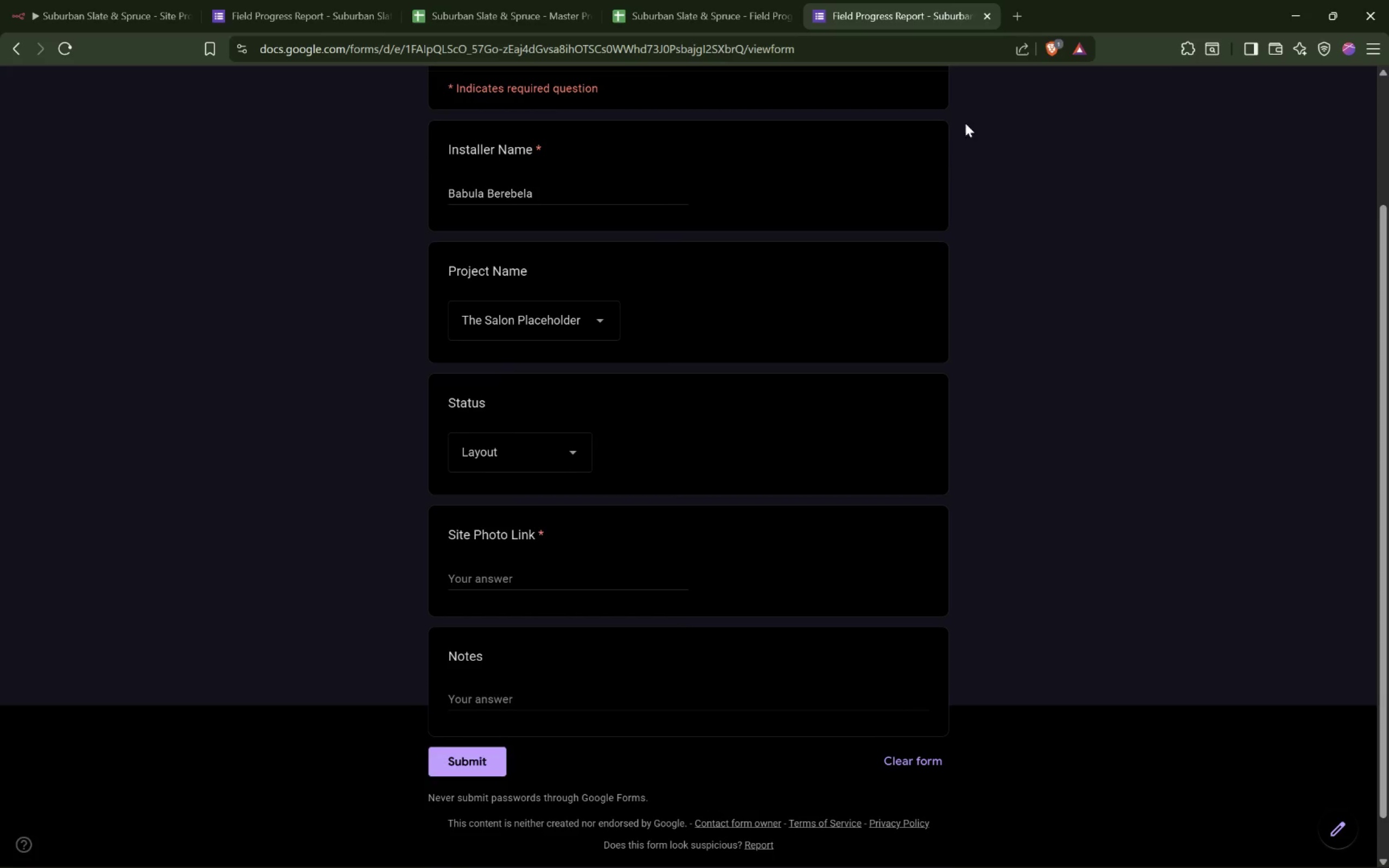 
left_click([1021, 22])
 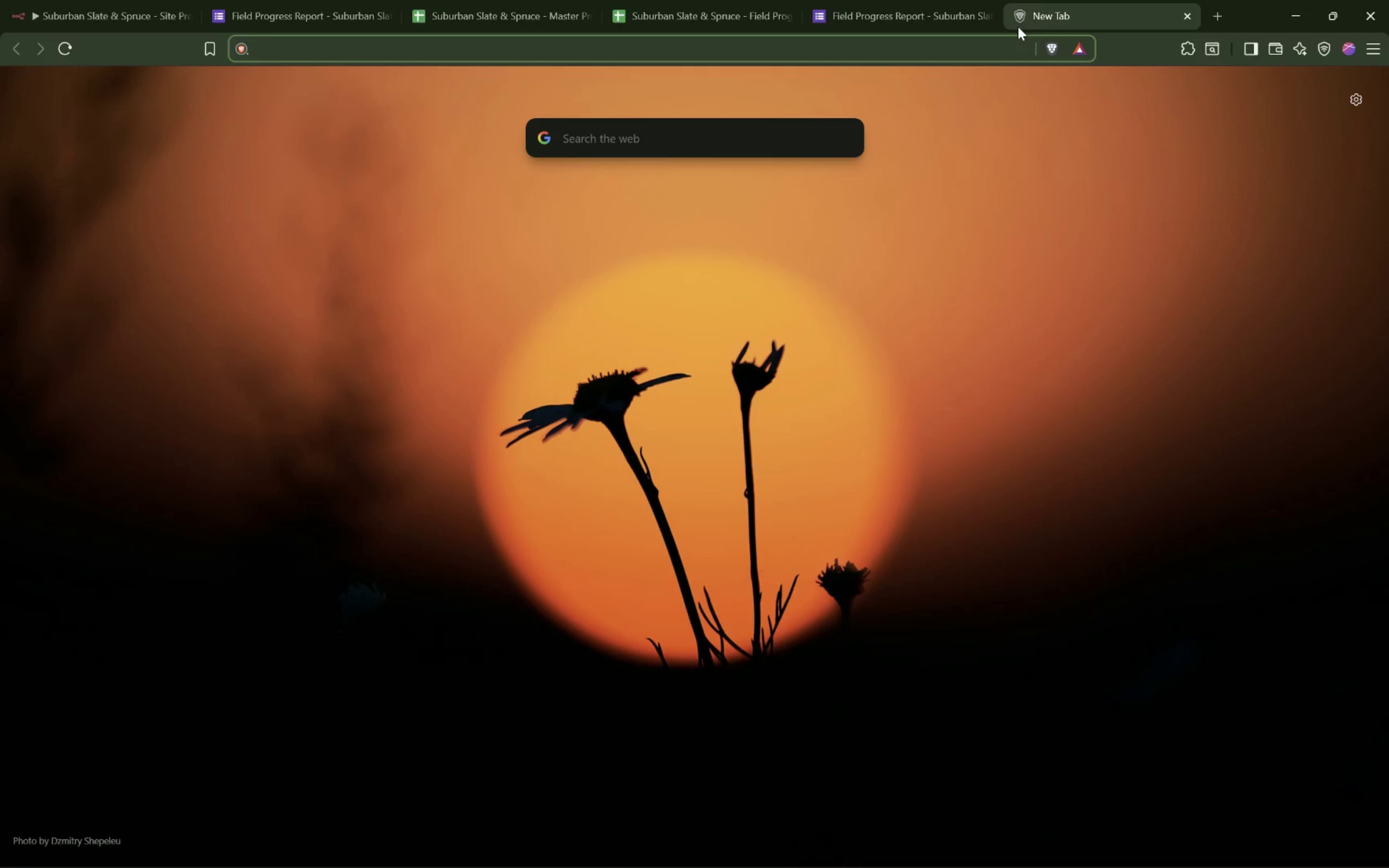 
type(sig)
key(Backspace)
type(t e)
key(Backspace)
key(Backspace)
type(e photo url)
 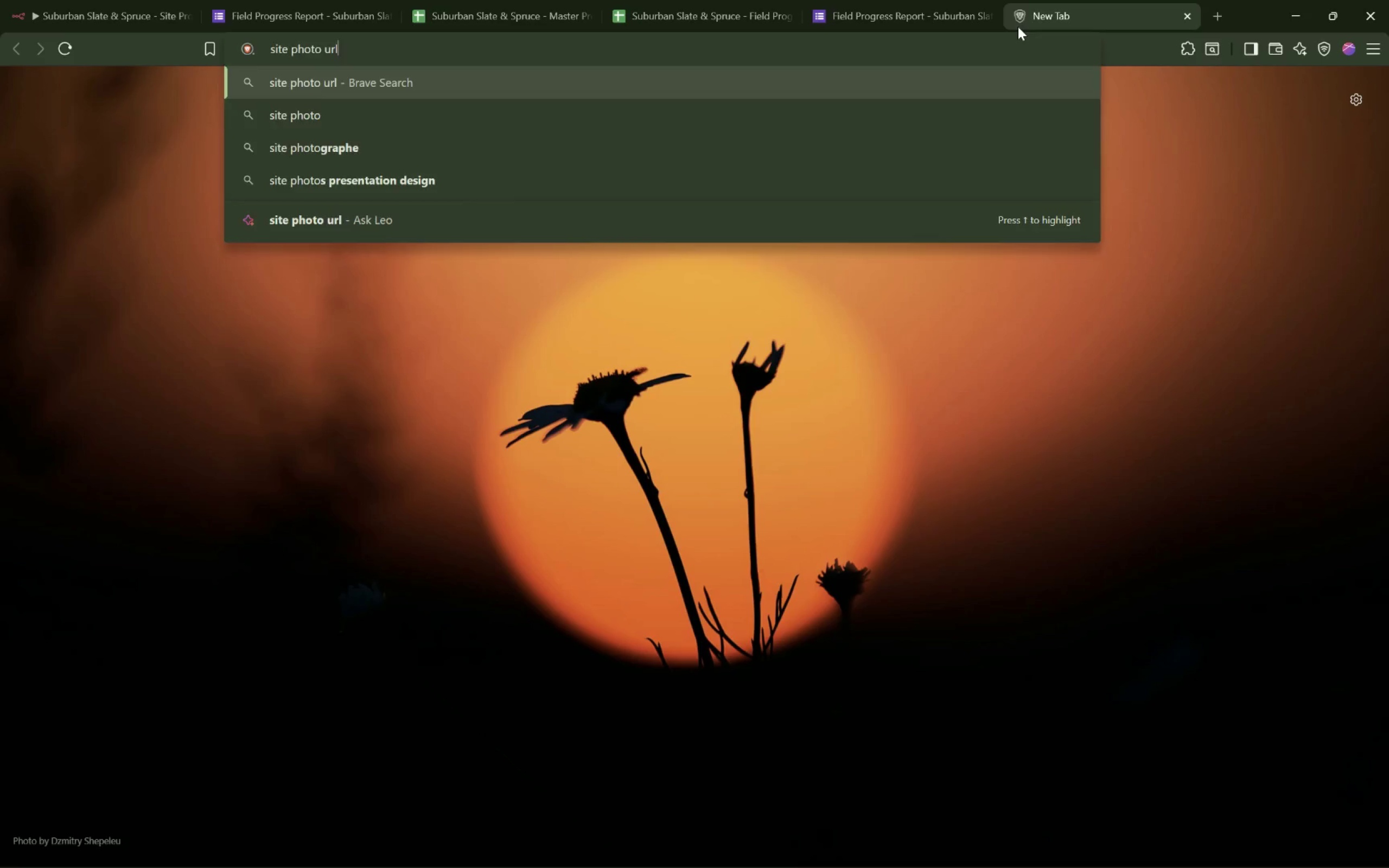 
key(Enter)
 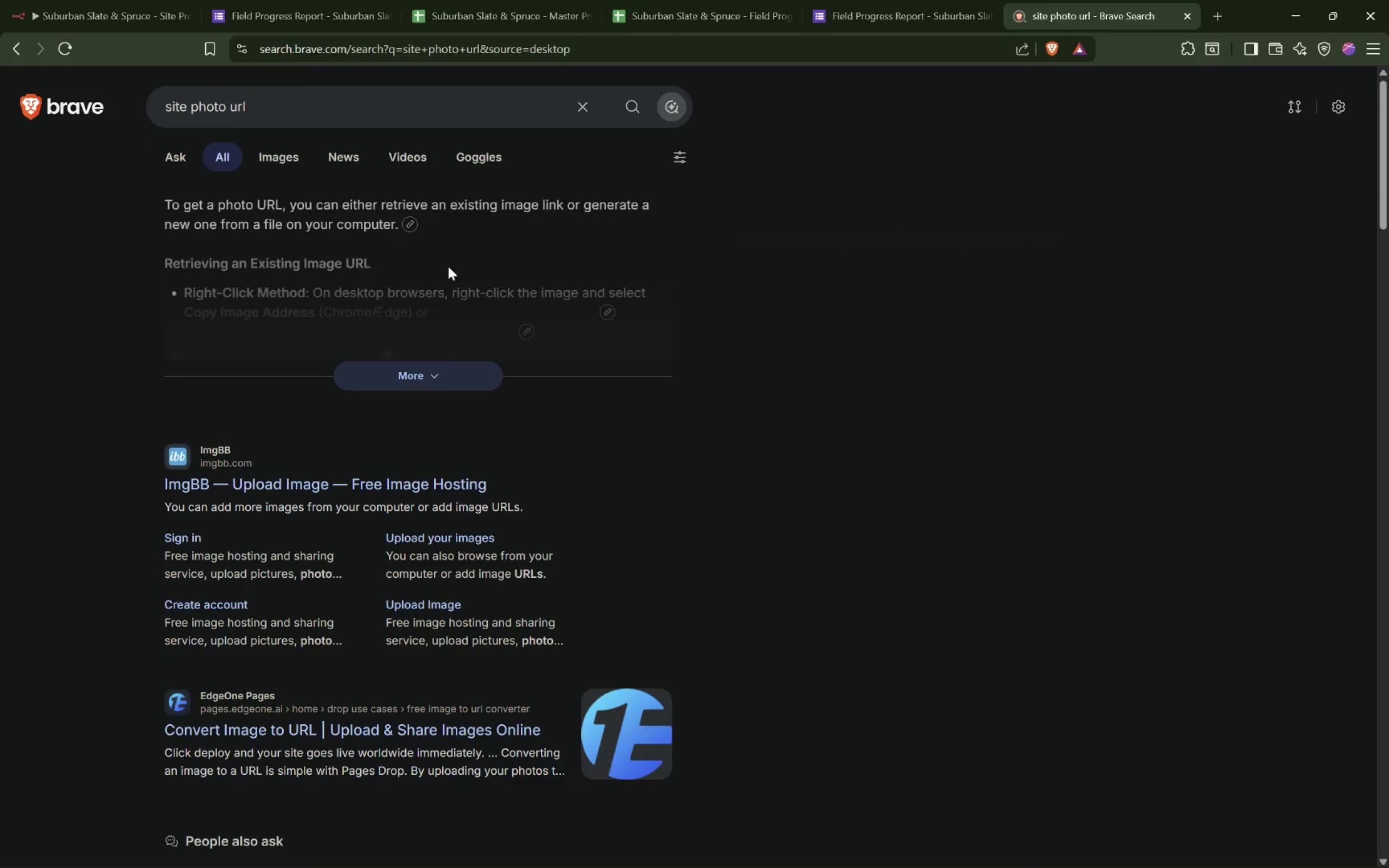 
wait(5.16)
 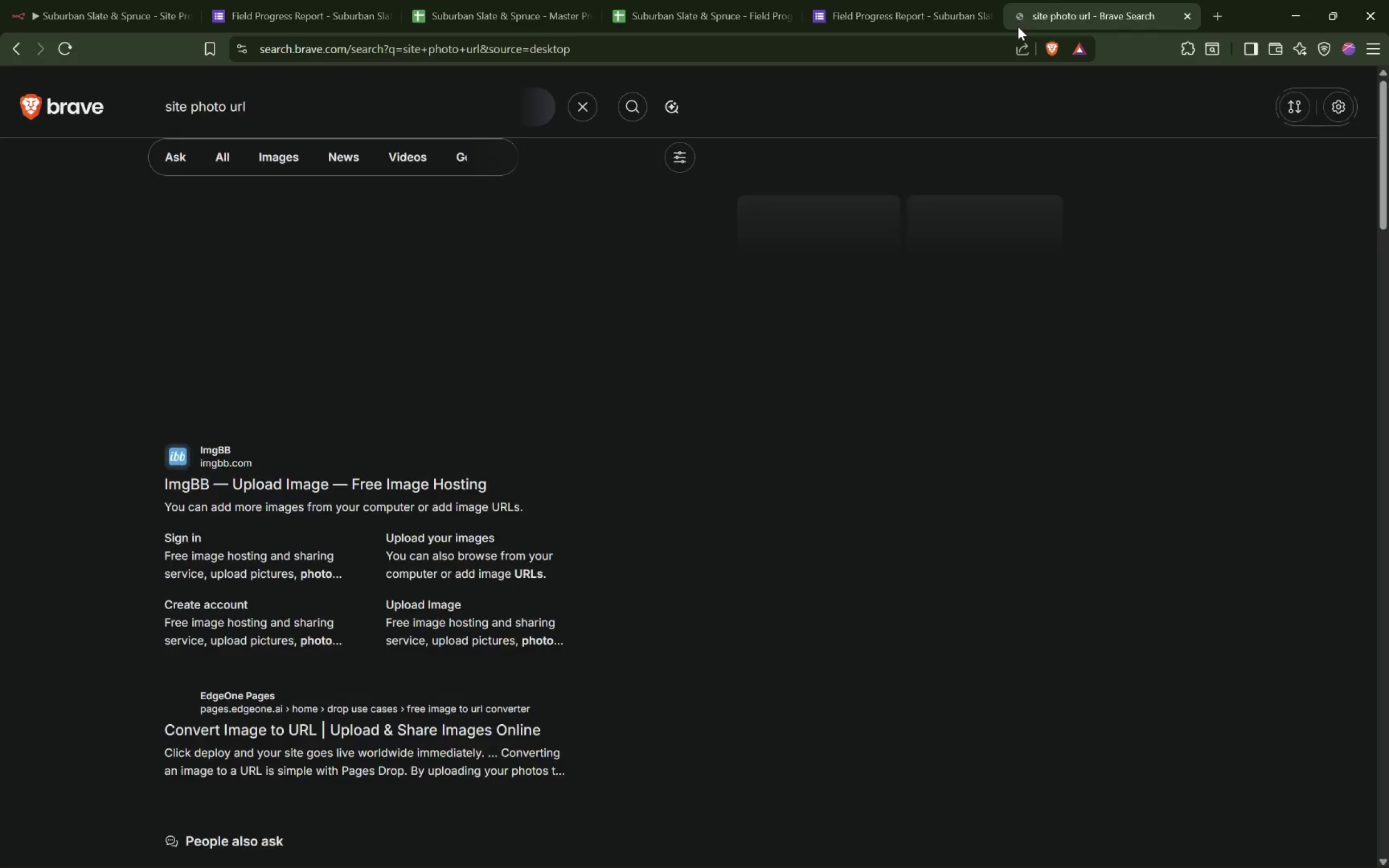 
left_click([290, 160])
 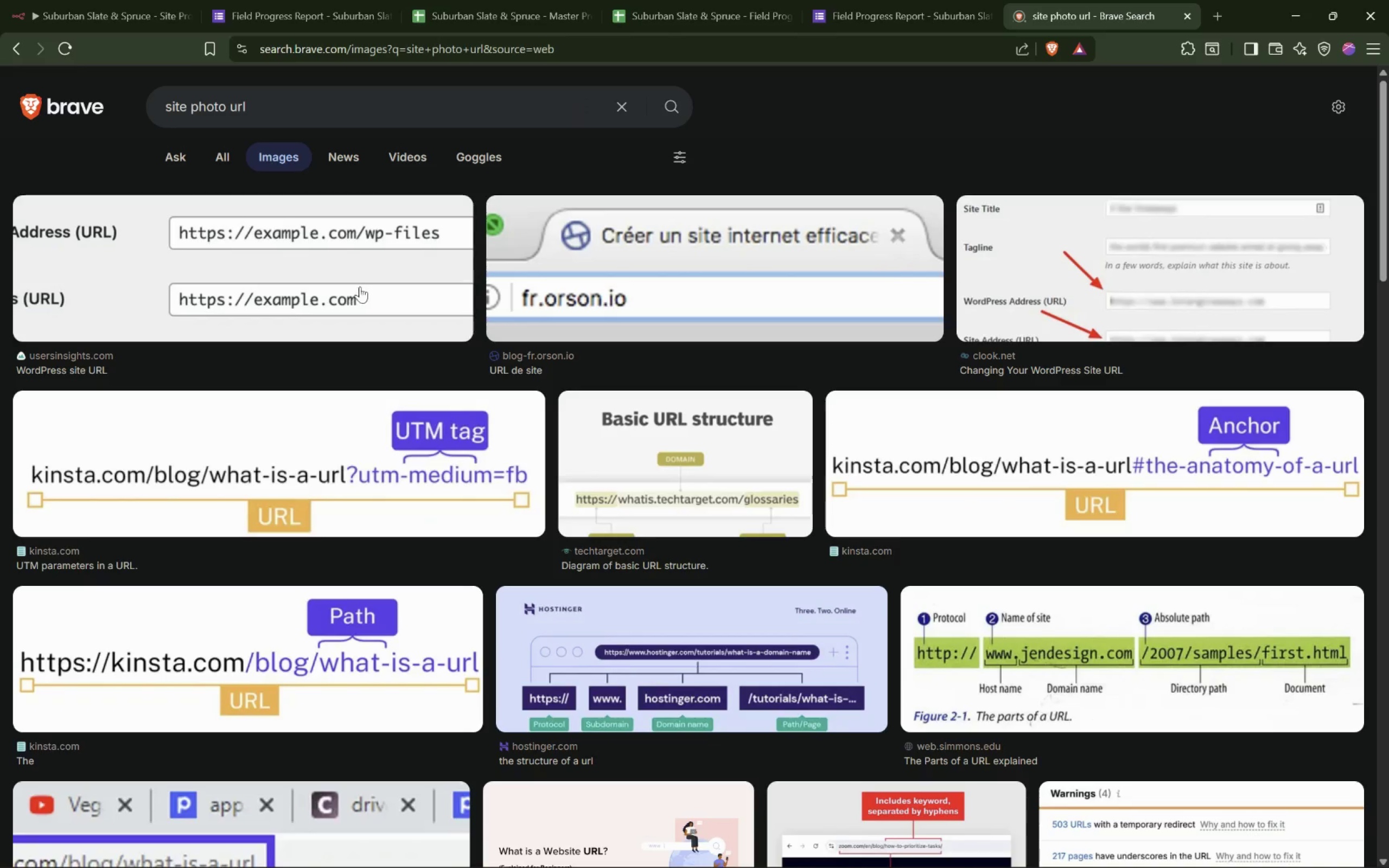 
right_click([389, 258])
 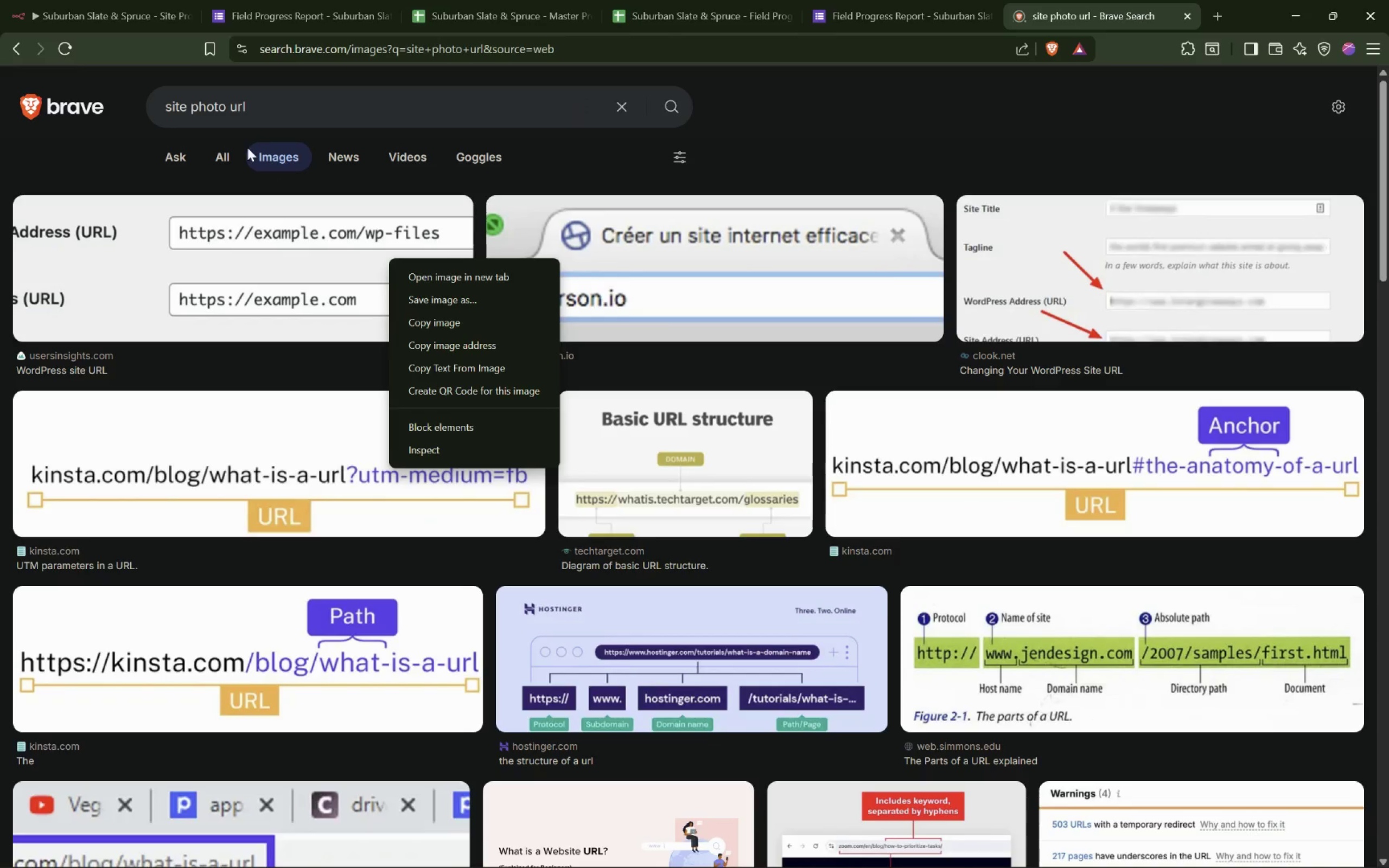 
left_click([183, 105])
 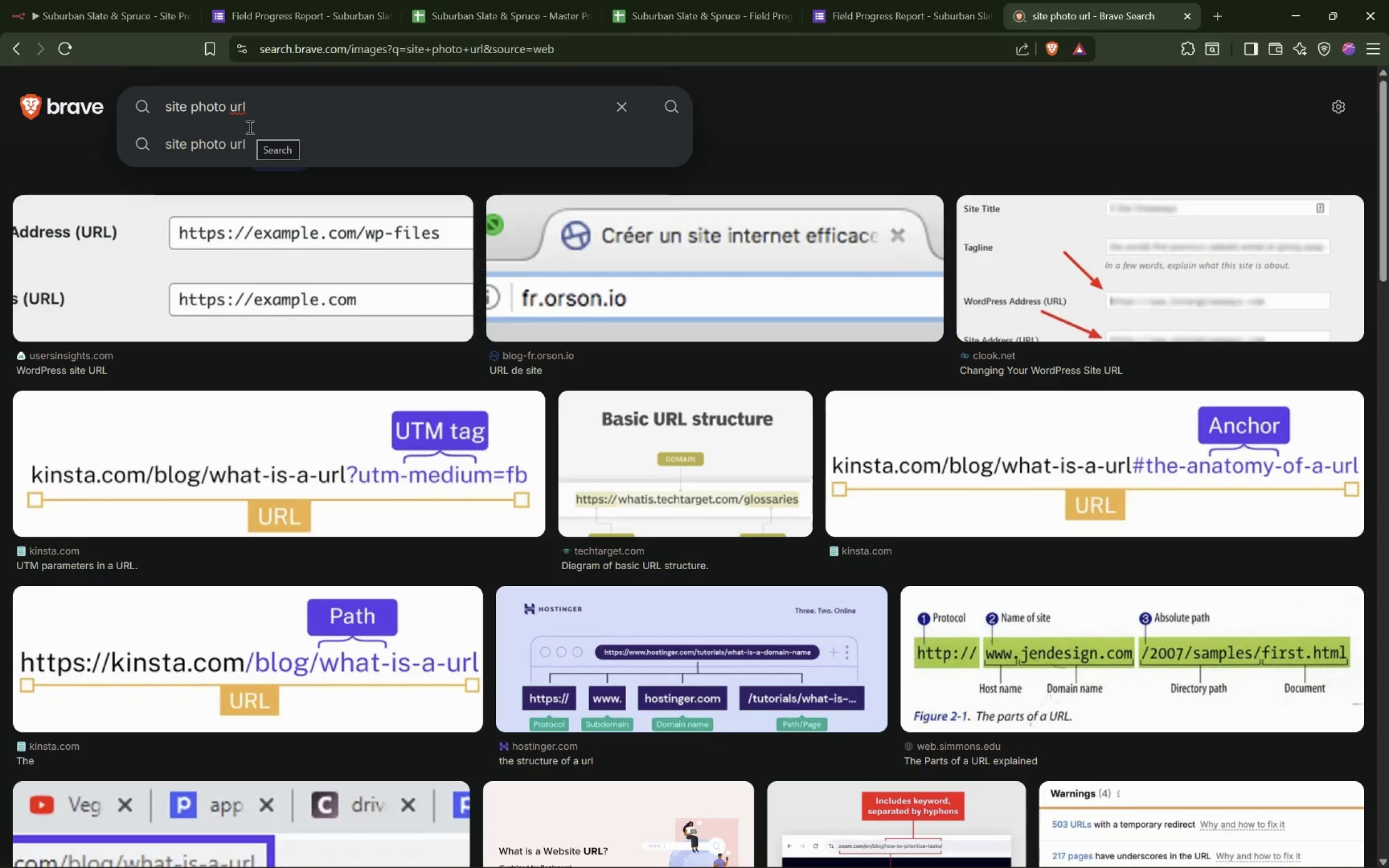 
key(Space)
 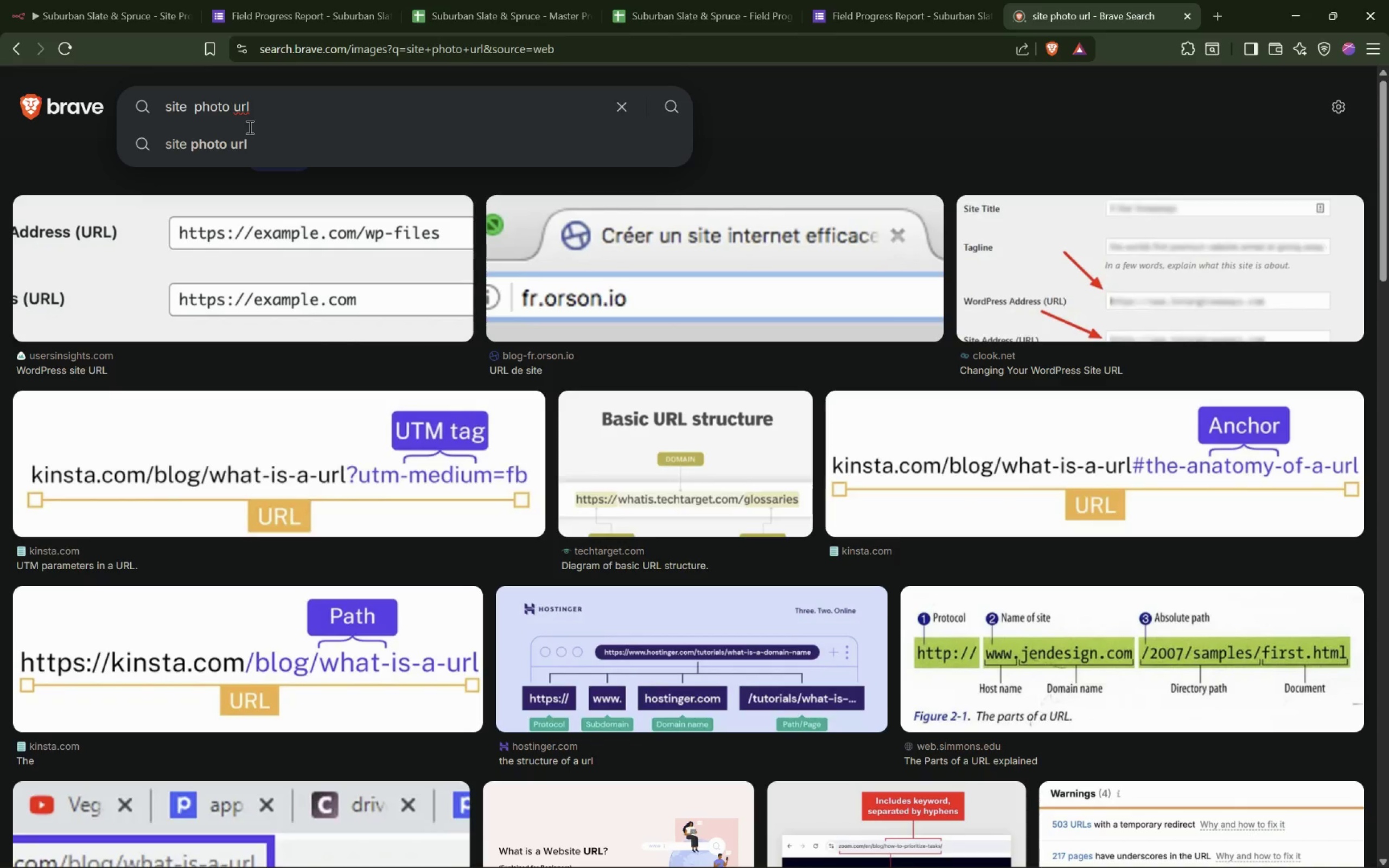 
key(ArrowLeft)
 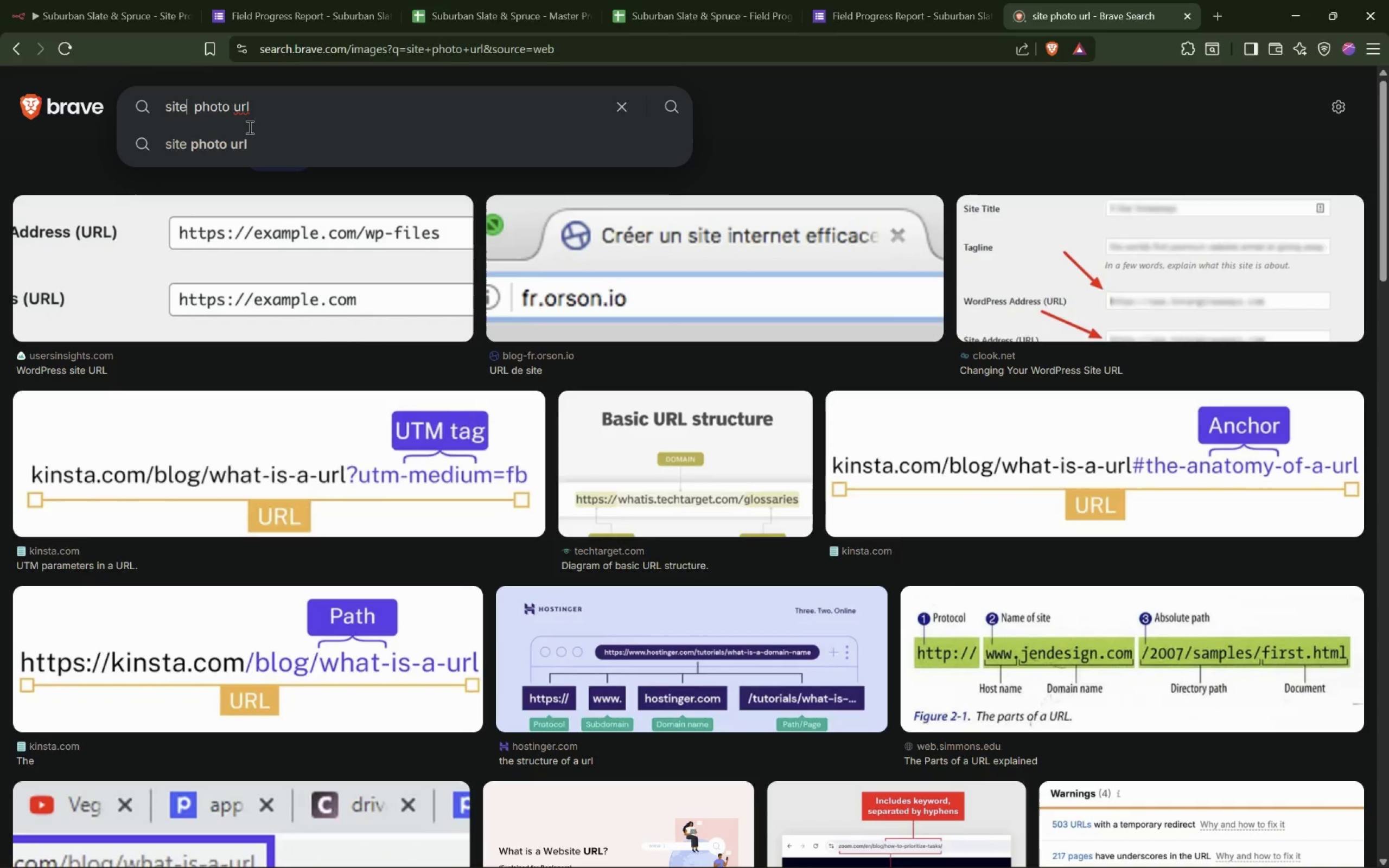 
key(Meta+MetaLeft)
 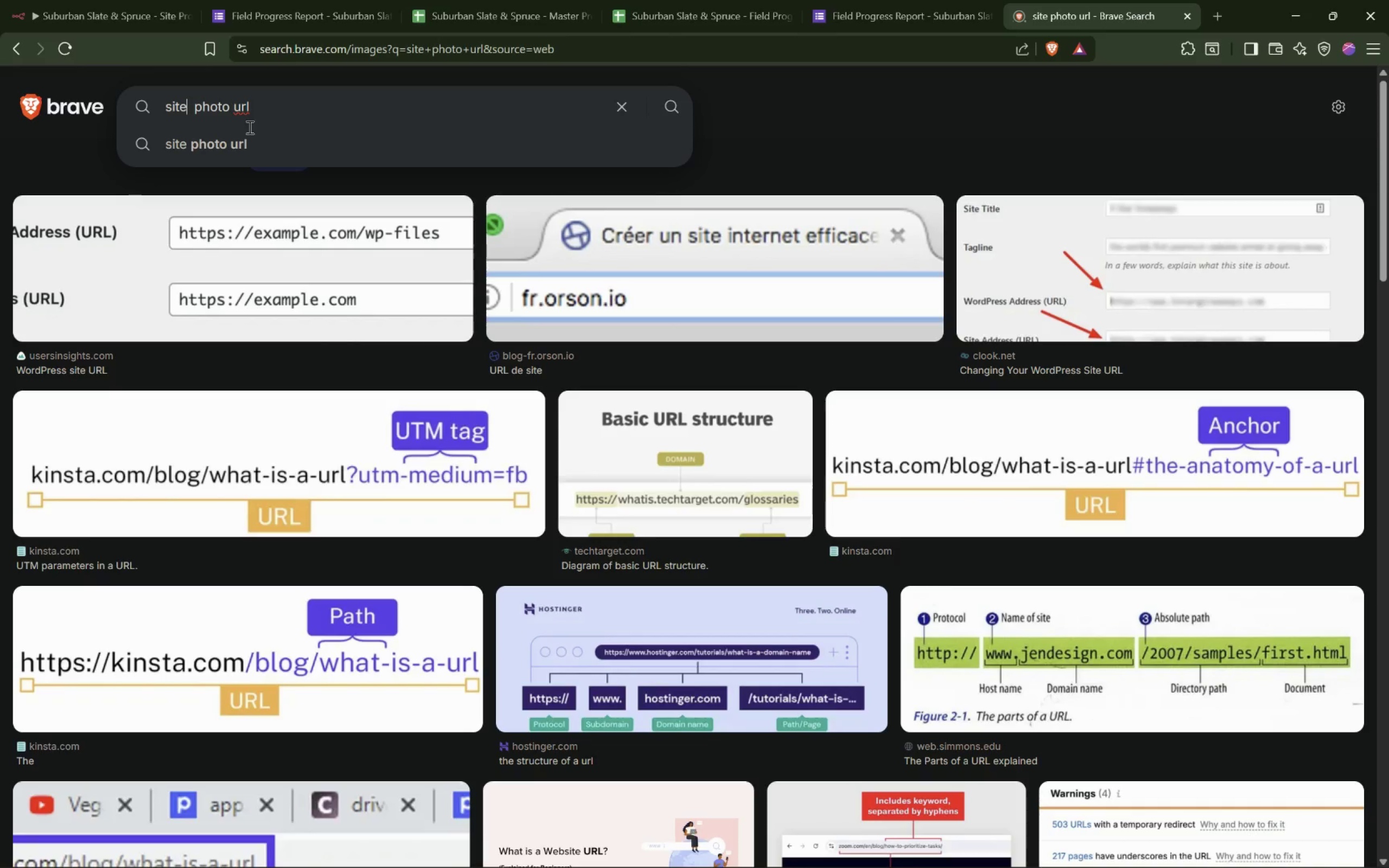 
key(Meta+Shift+ShiftLeft)
 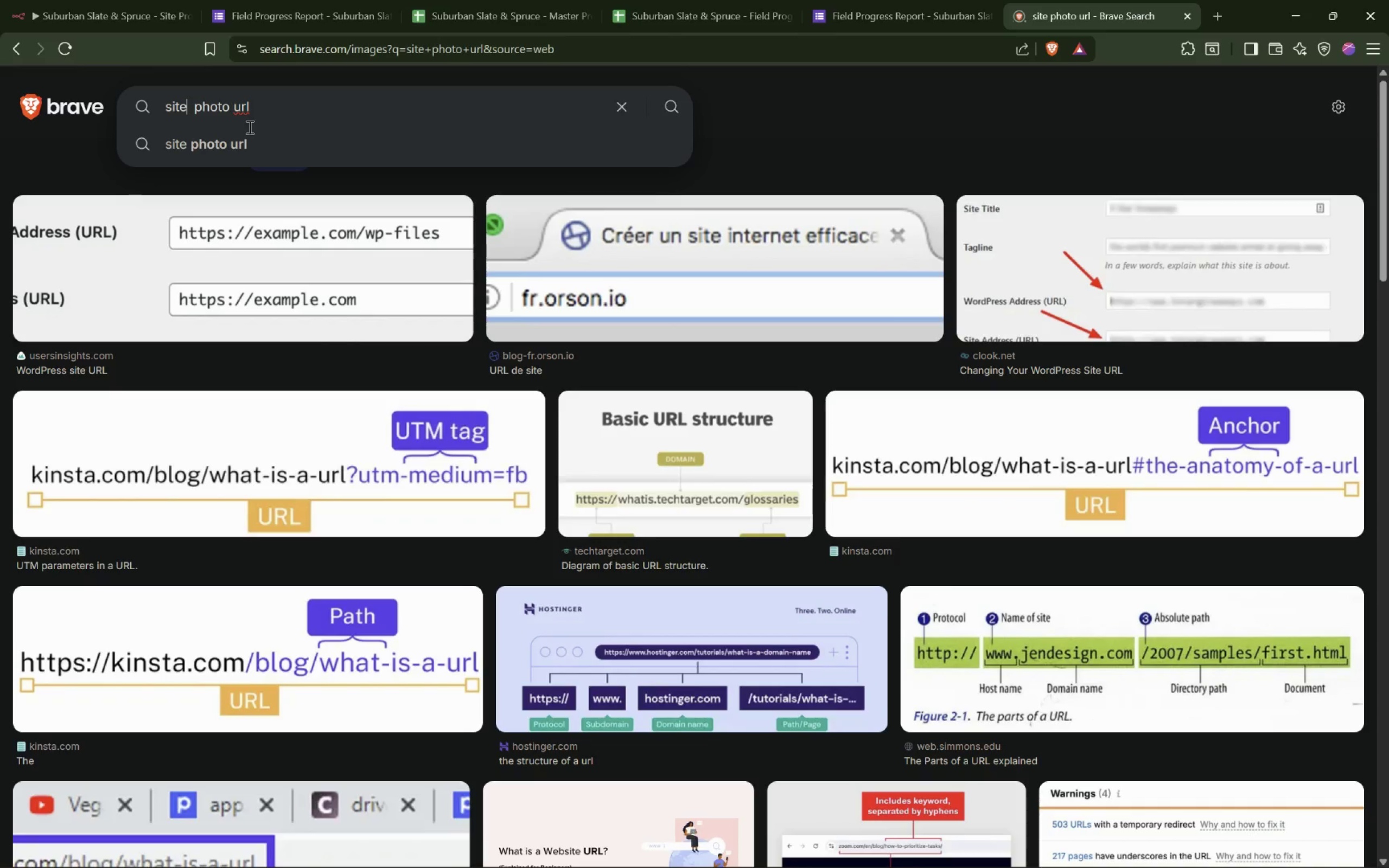 
hold_key(key=F23, duration=0.38)
 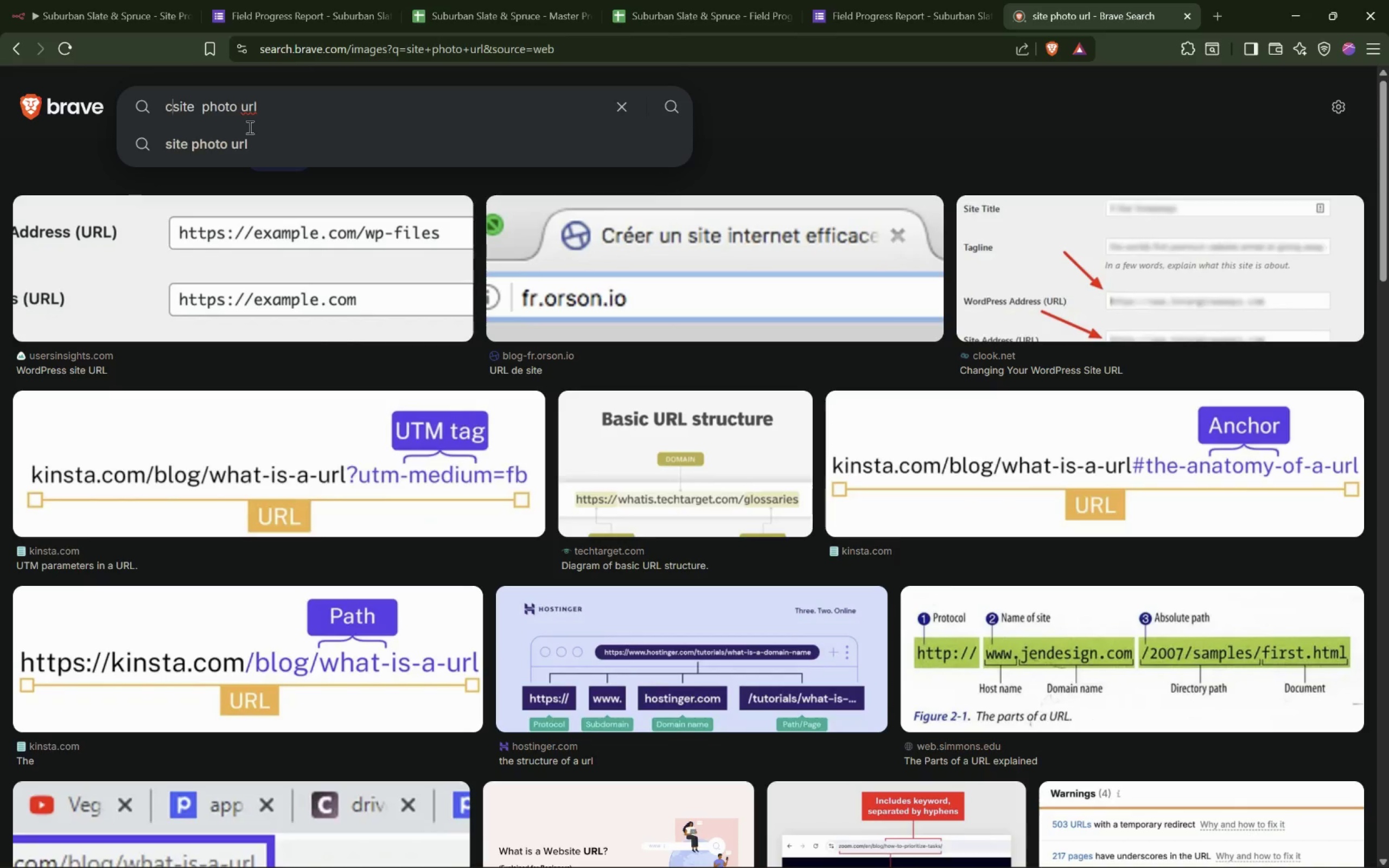 
key(Meta+Shift+Unknown)
 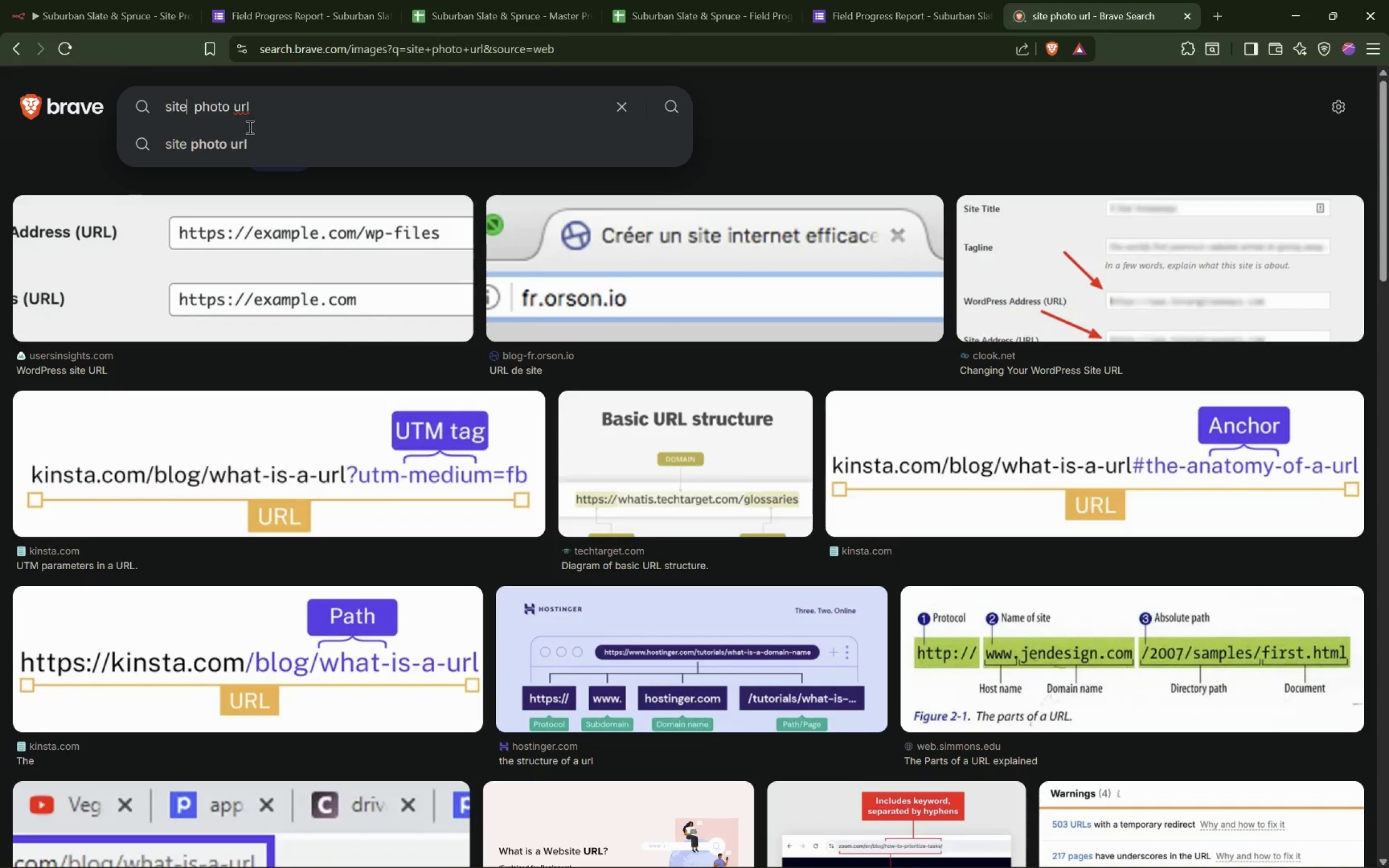 
key(Control+ArrowLeft)
 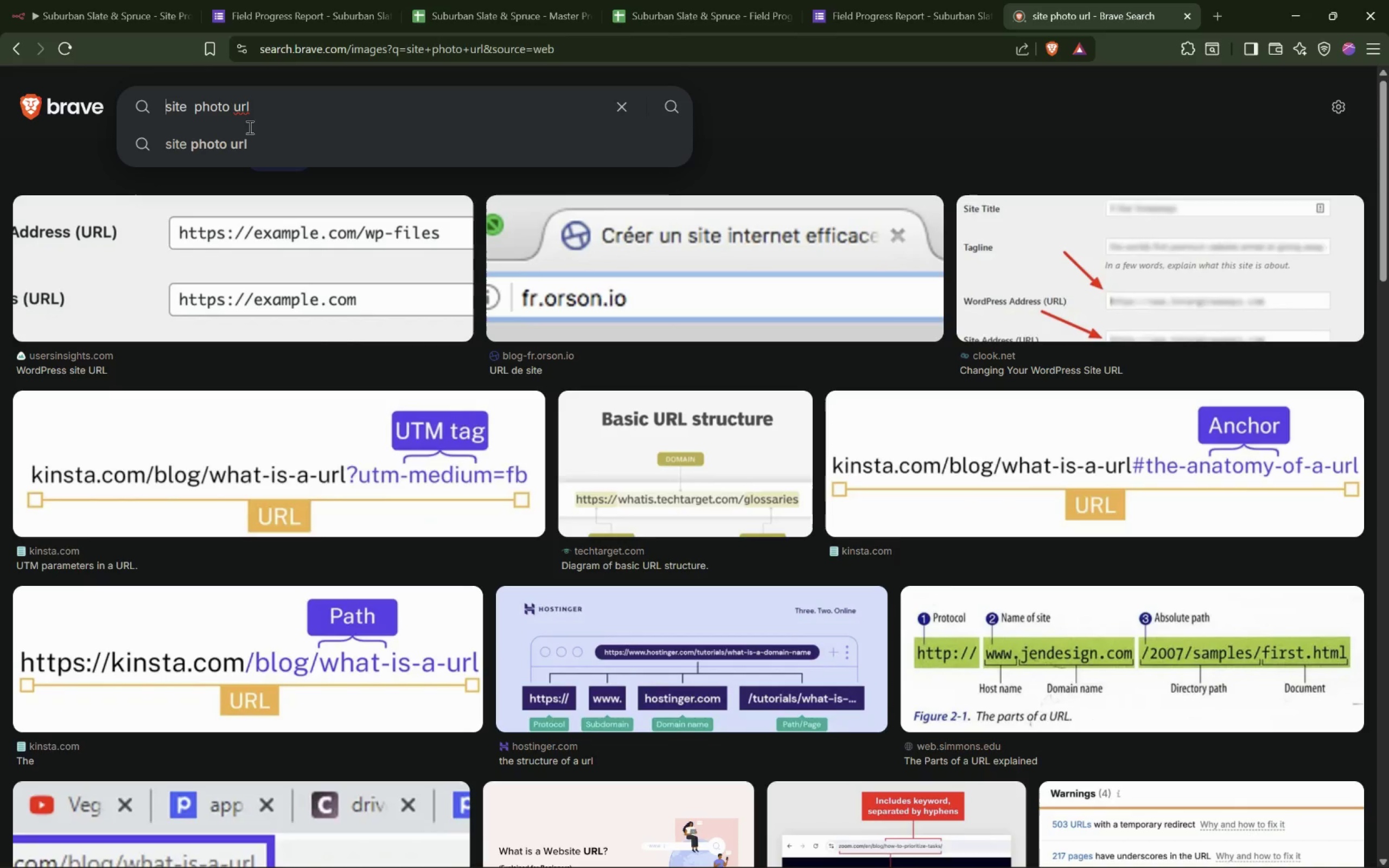 
key(Meta+Unknown)
 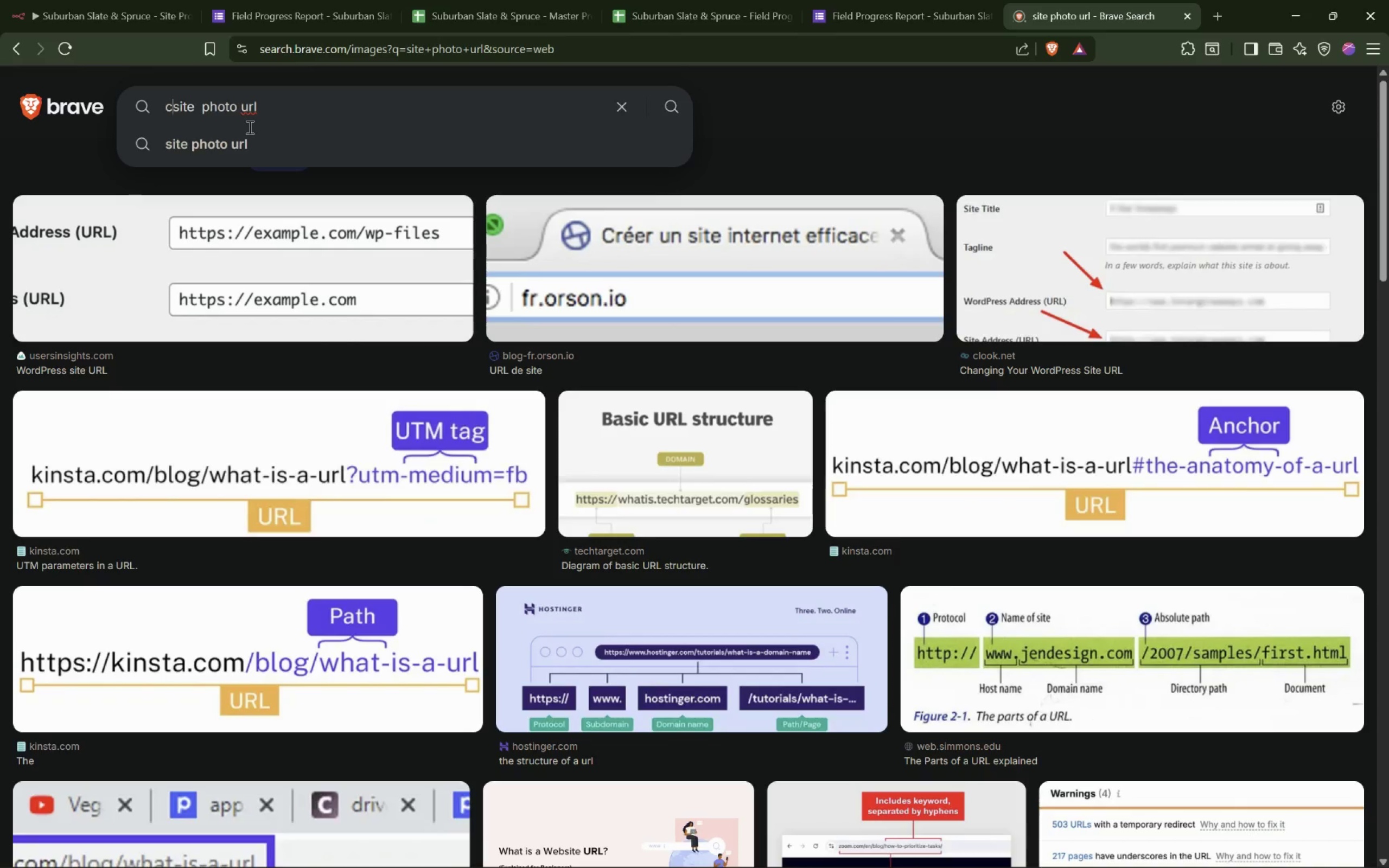 
key(Meta+MetaLeft)
 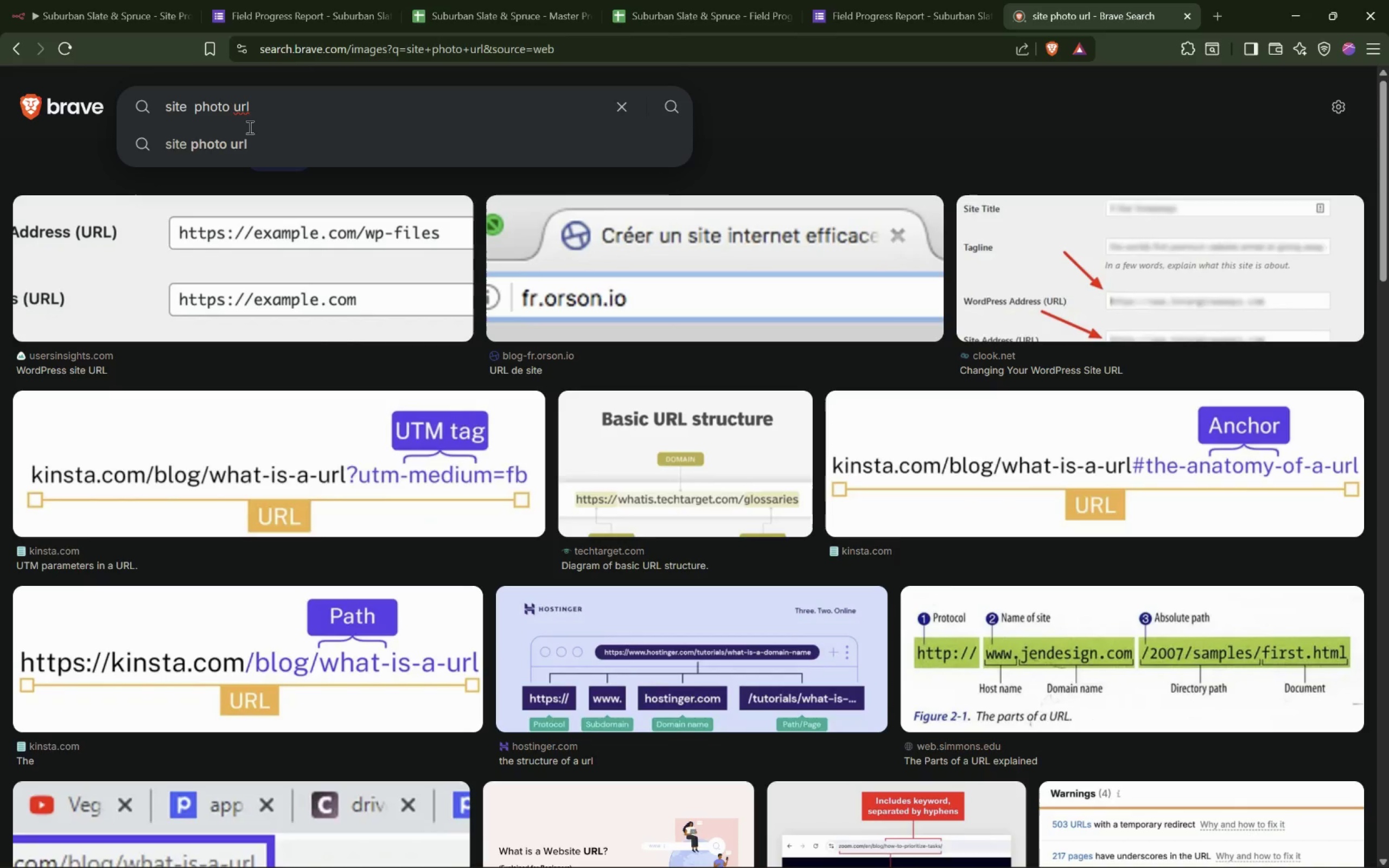 
type(construsalon[Delete][Delete][Delete][Delete])
 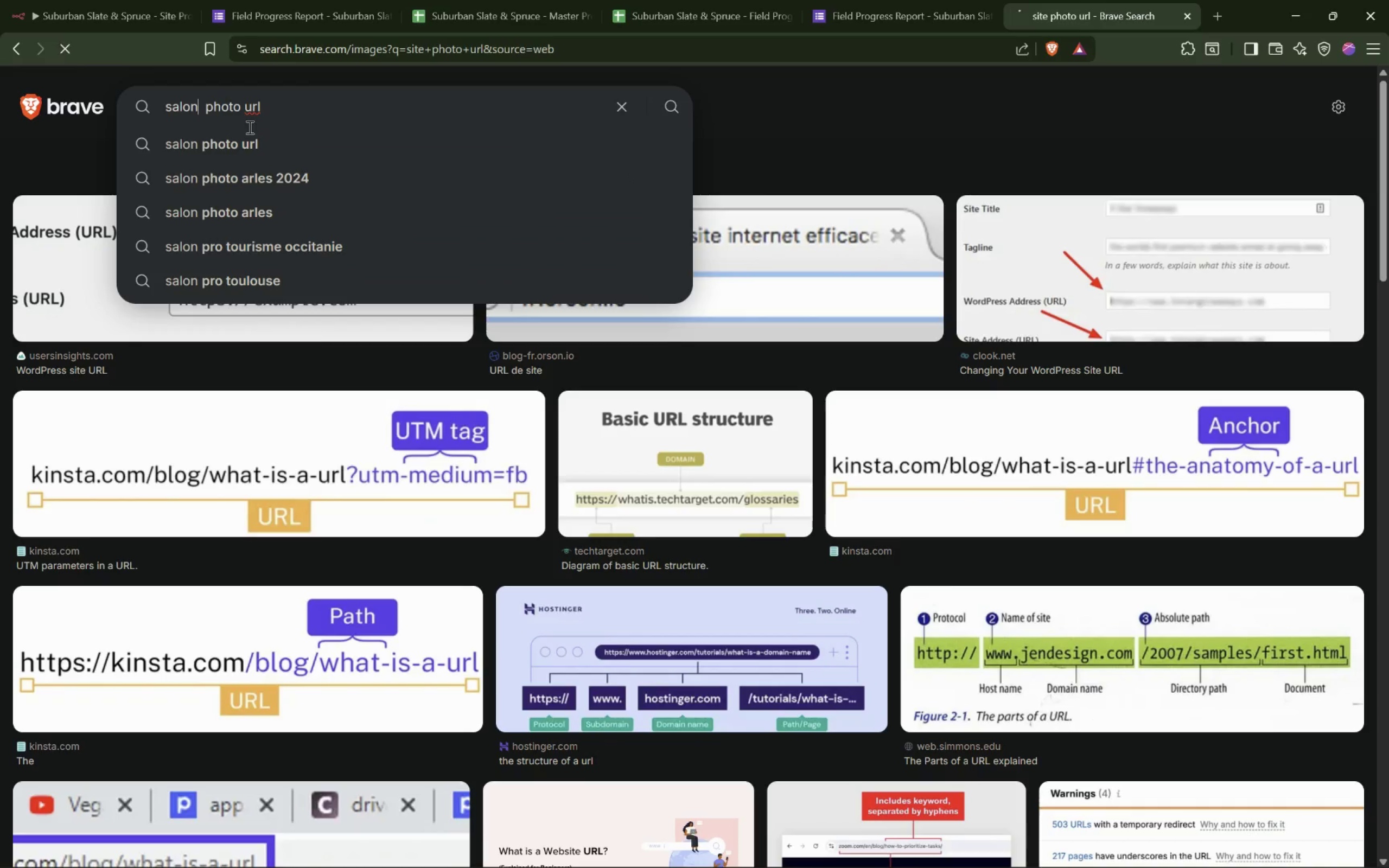 
hold_key(key=Backspace, duration=0.81)
 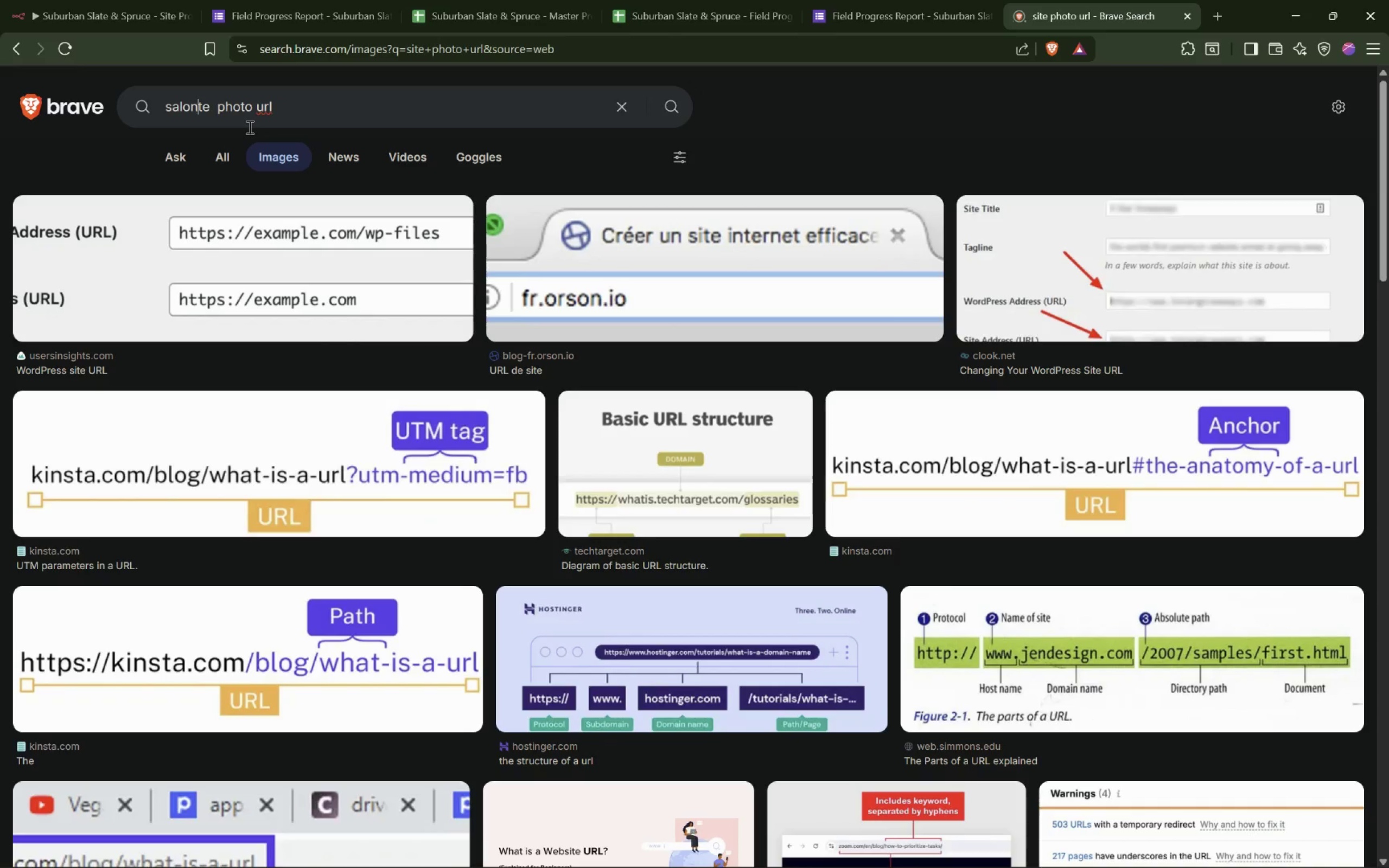 
key(Enter)
 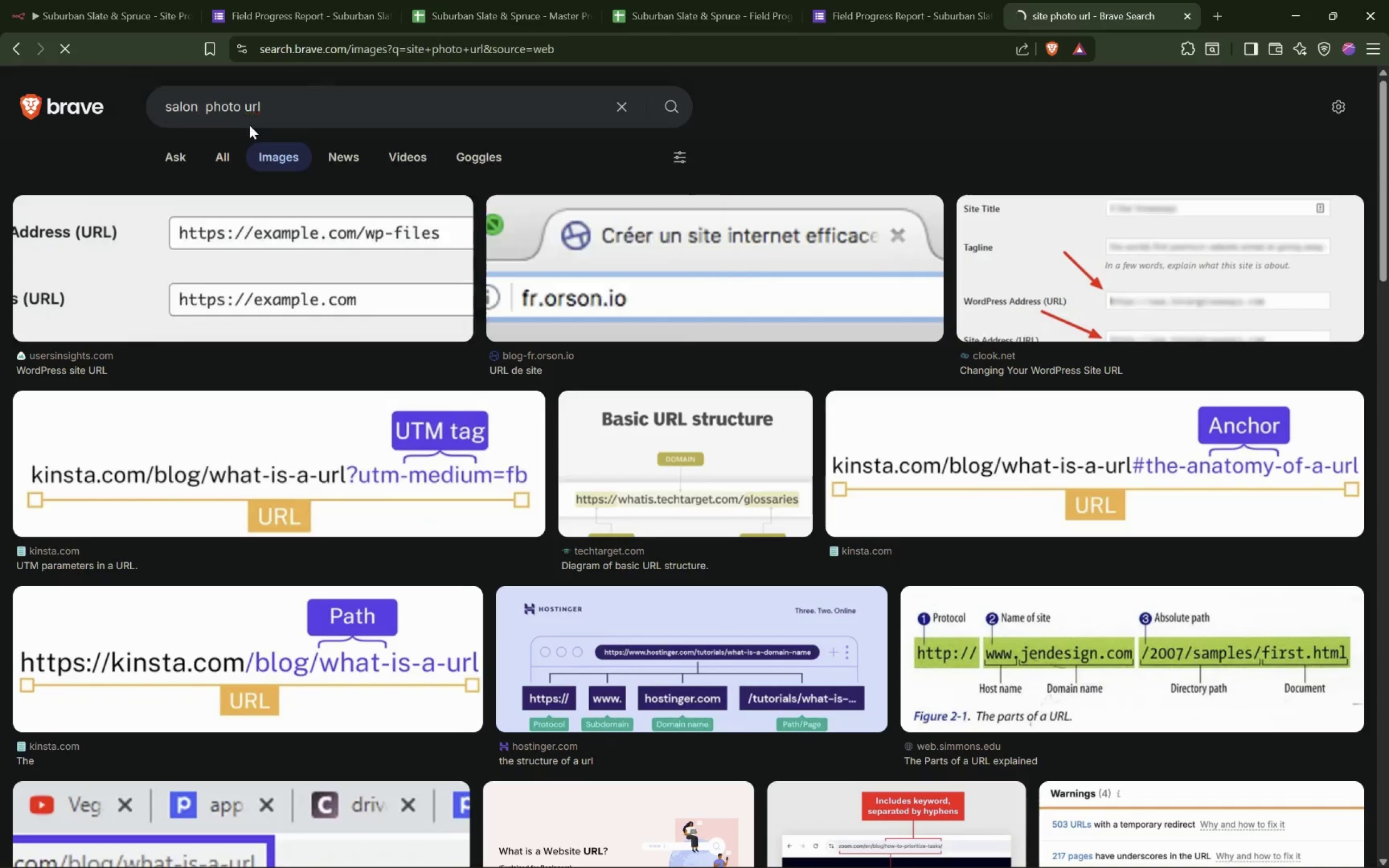 
key(Enter)
 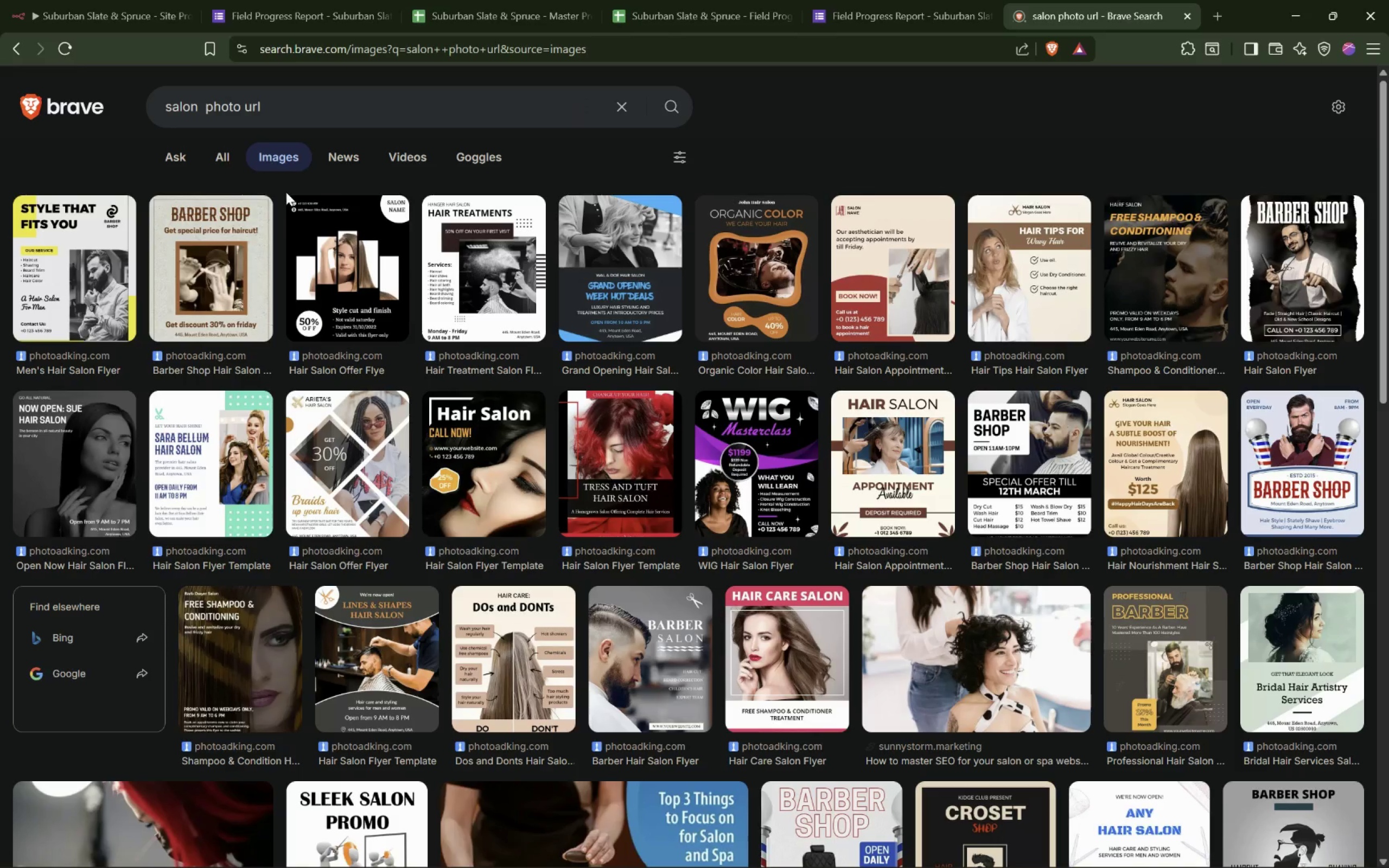 
left_click_drag(start_coordinate=[200, 105], to_coordinate=[205, 105])
 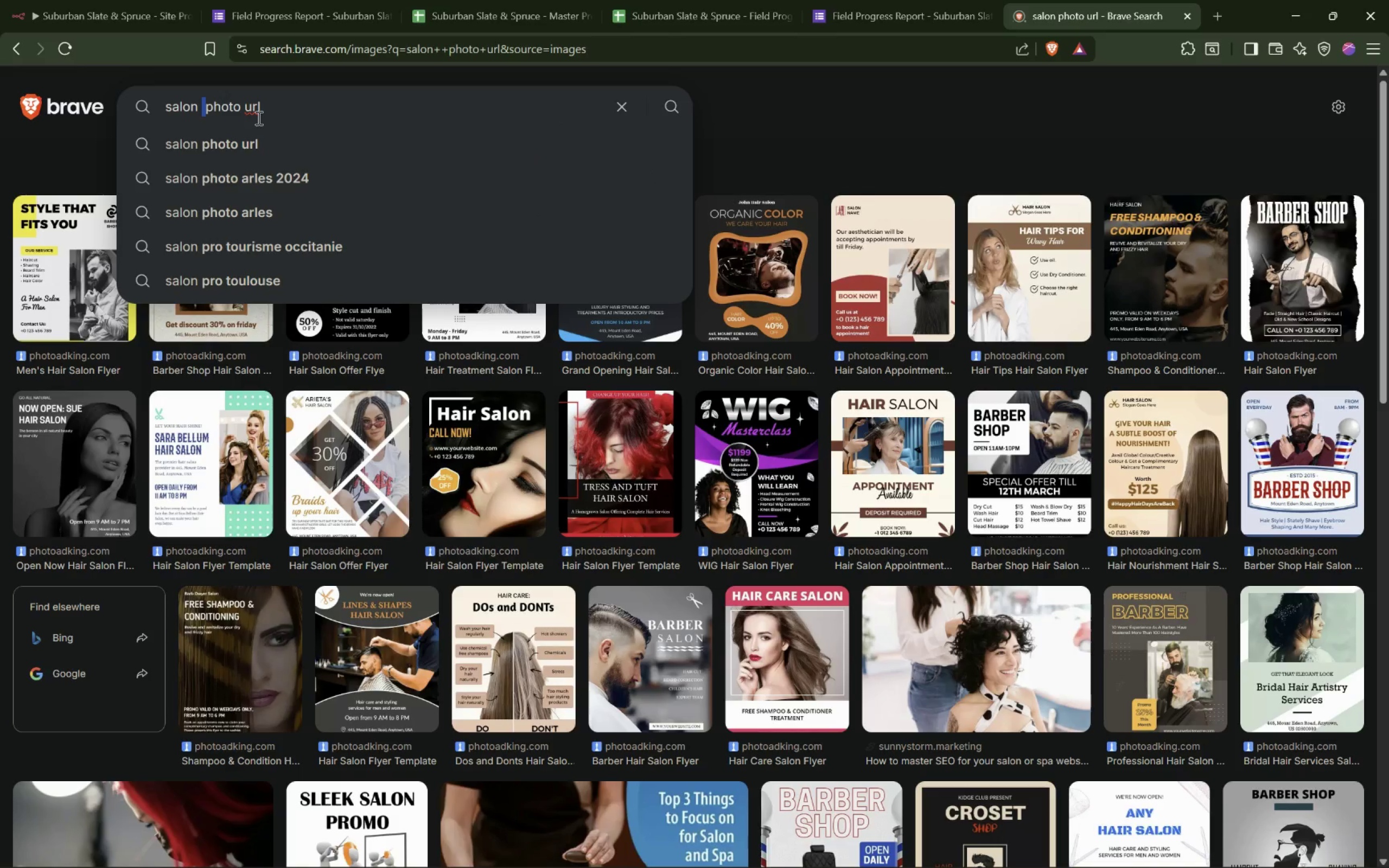 
key(Backspace)
 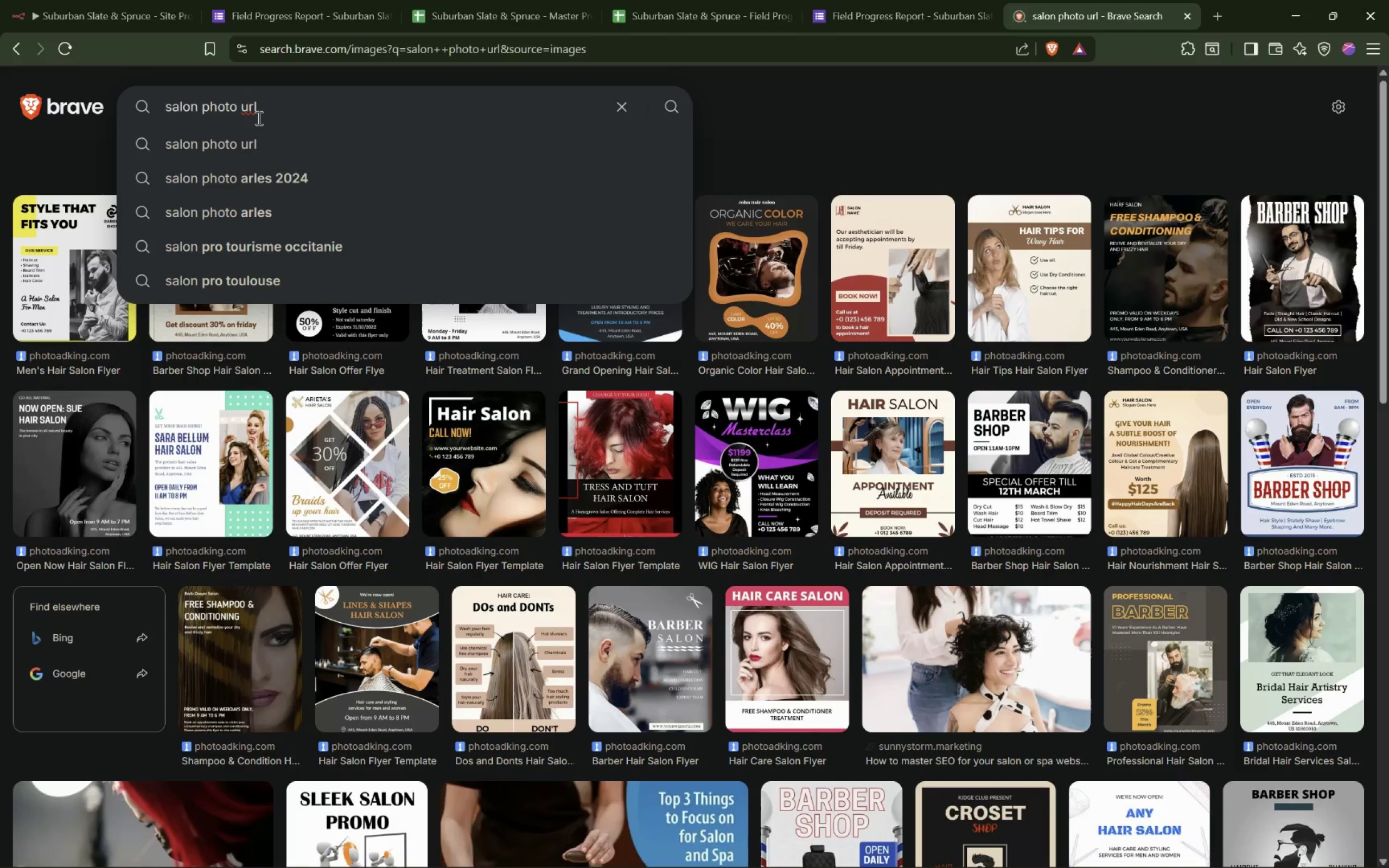 
key(Meta+MetaLeft)
 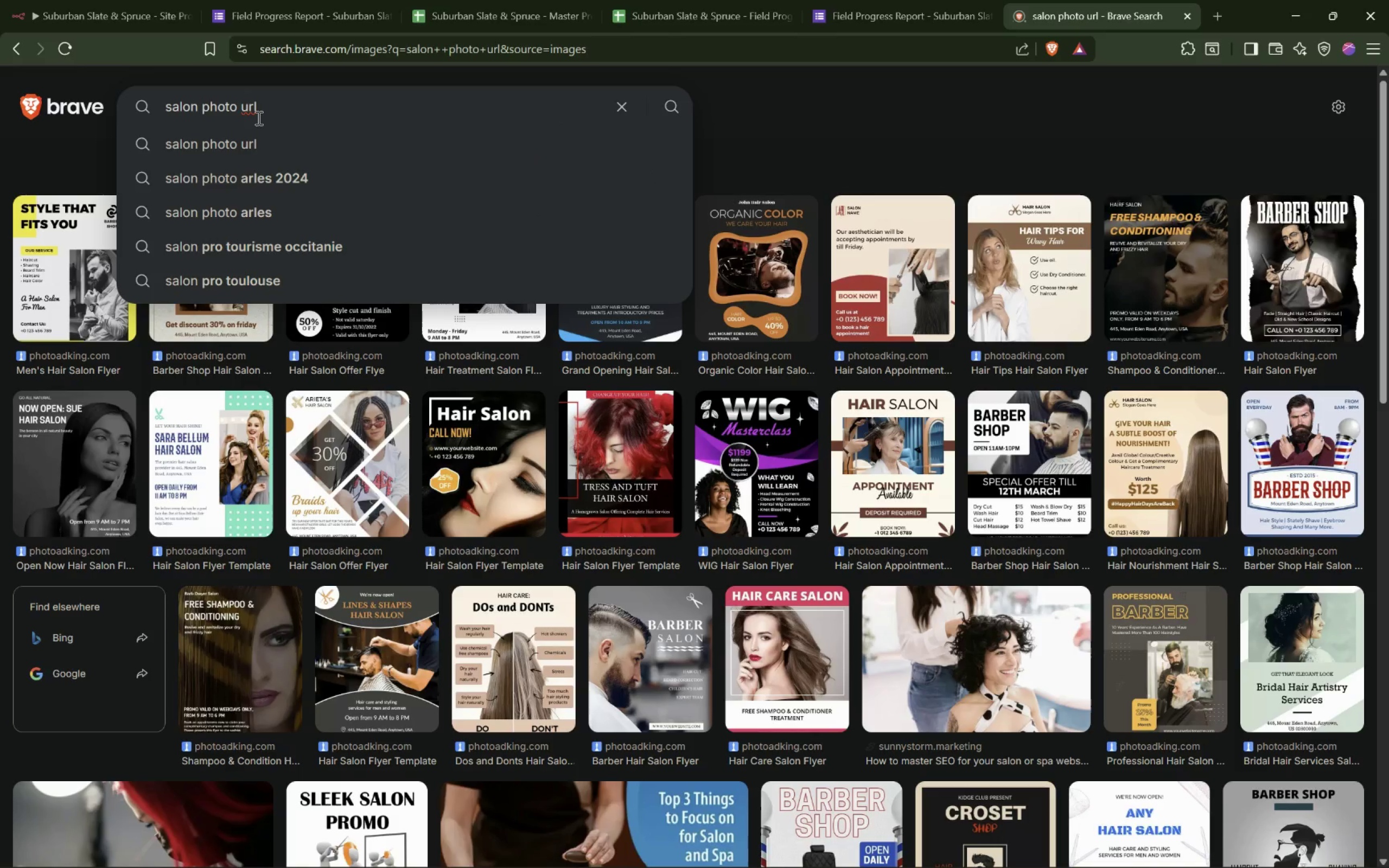 
hold_key(key=F23, duration=0.63)
 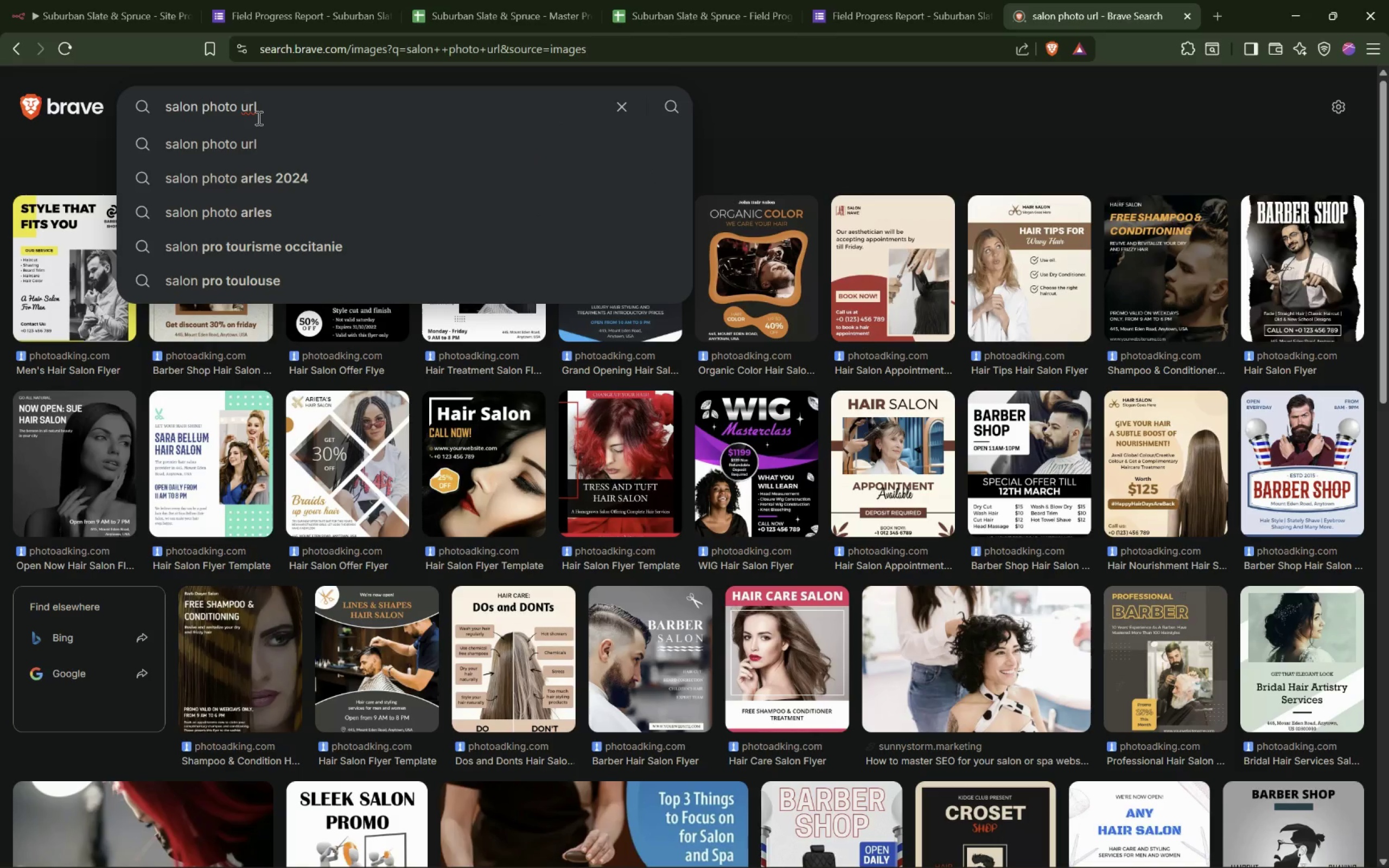 
key(Meta+Shift+Unknown)
 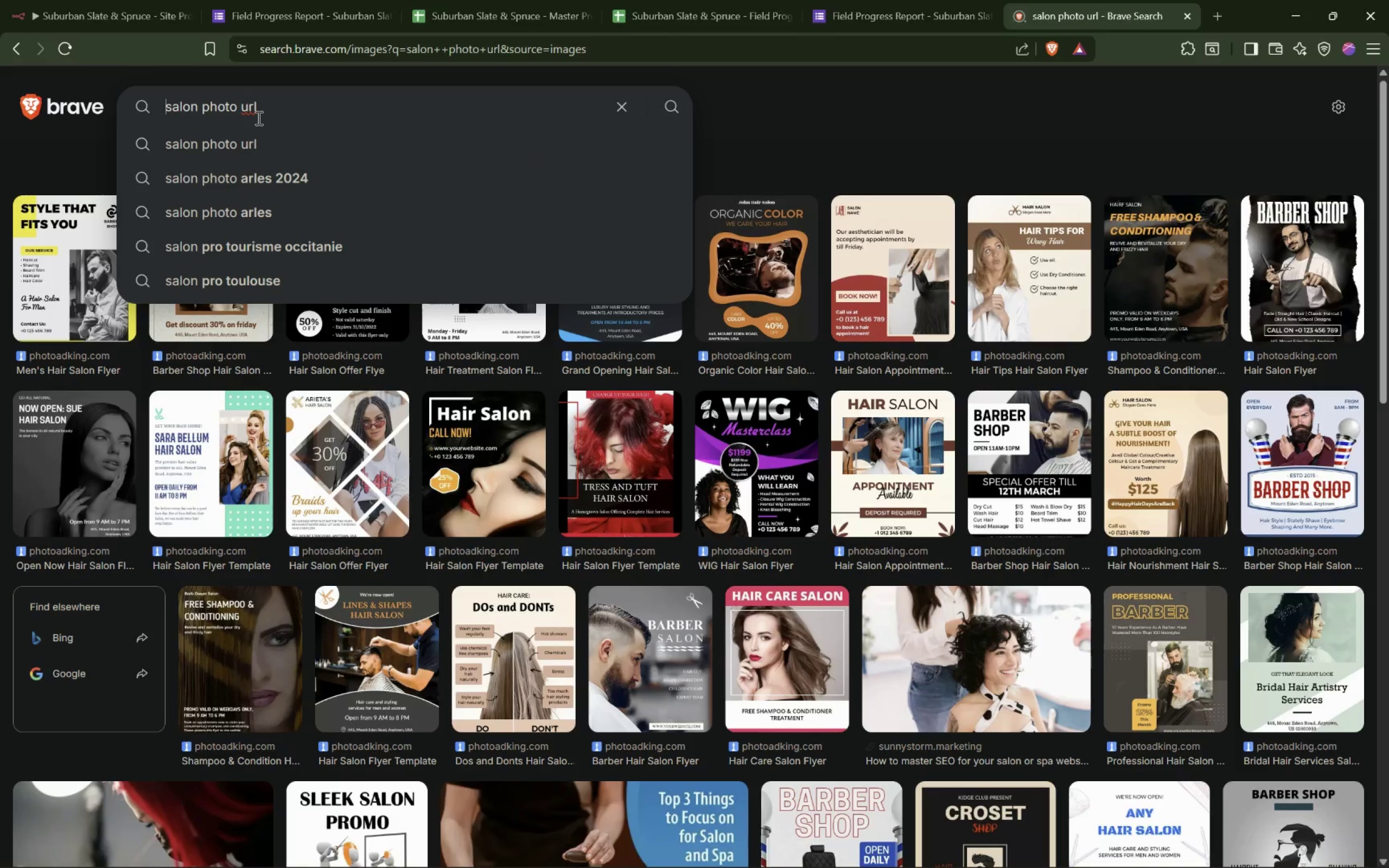 
key(Meta+Shift+ShiftLeft)
 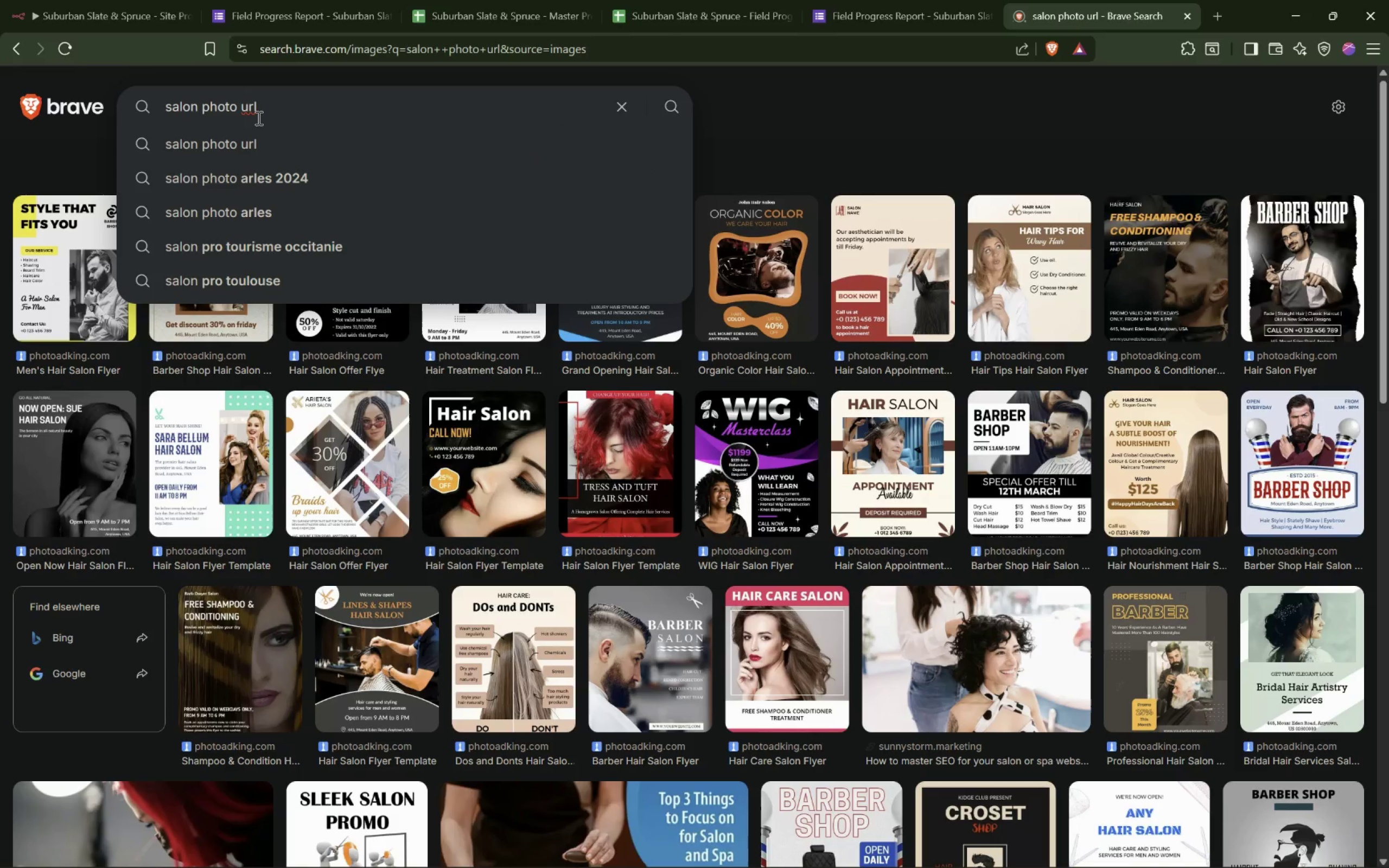 
key(Control+ArrowLeft)
 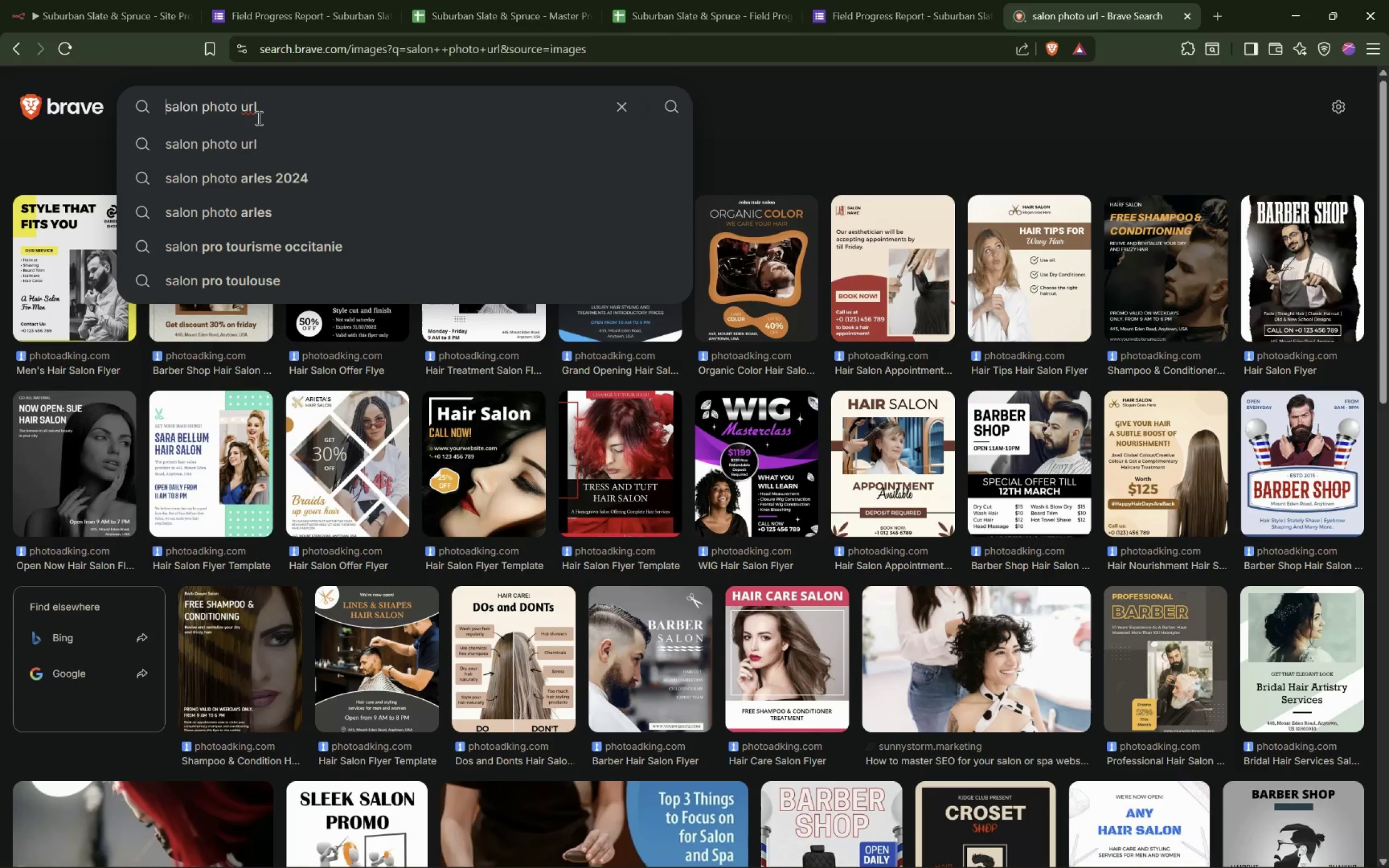 
key(Control+ArrowLeft)
 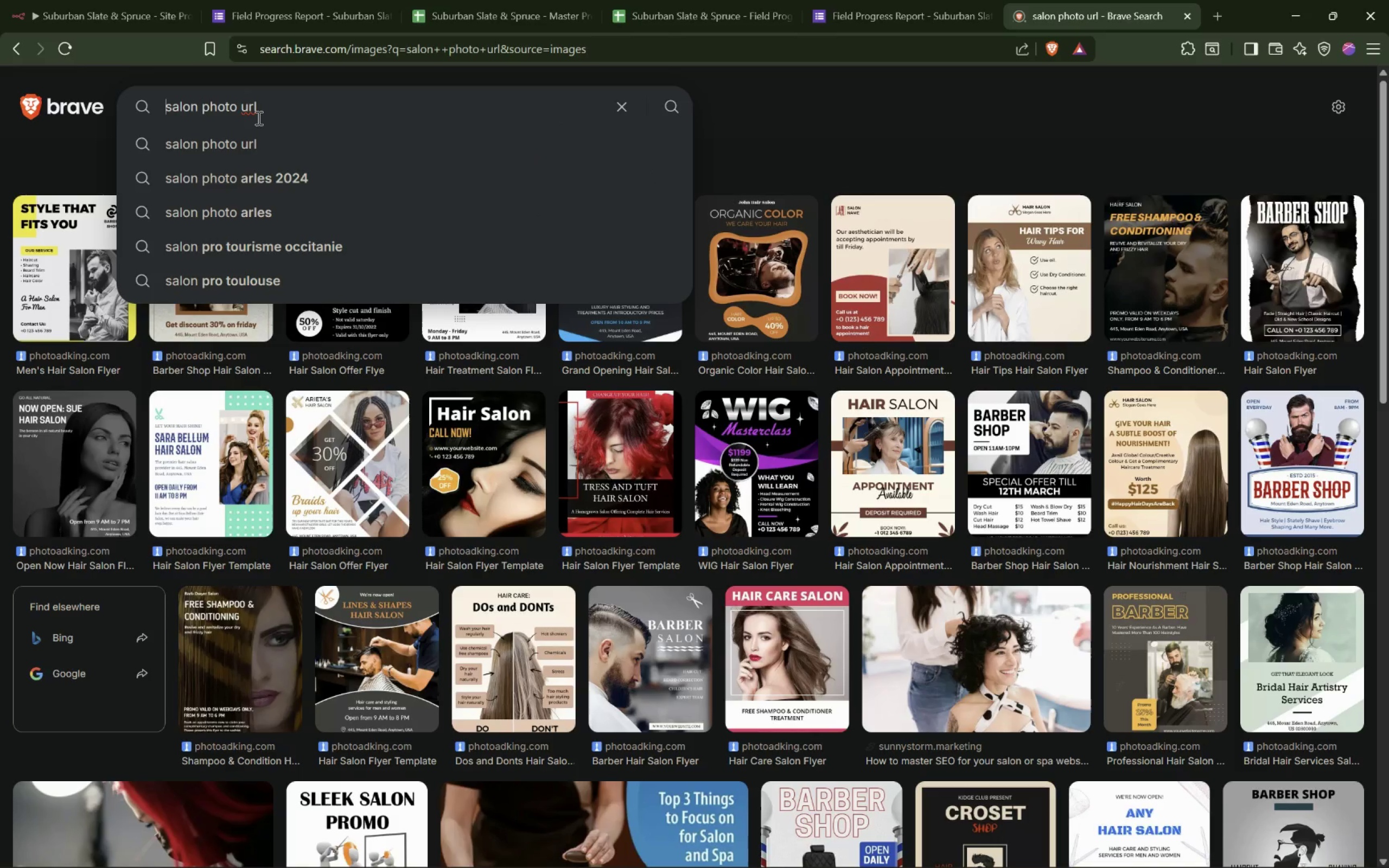 
key(Meta+MetaLeft)
 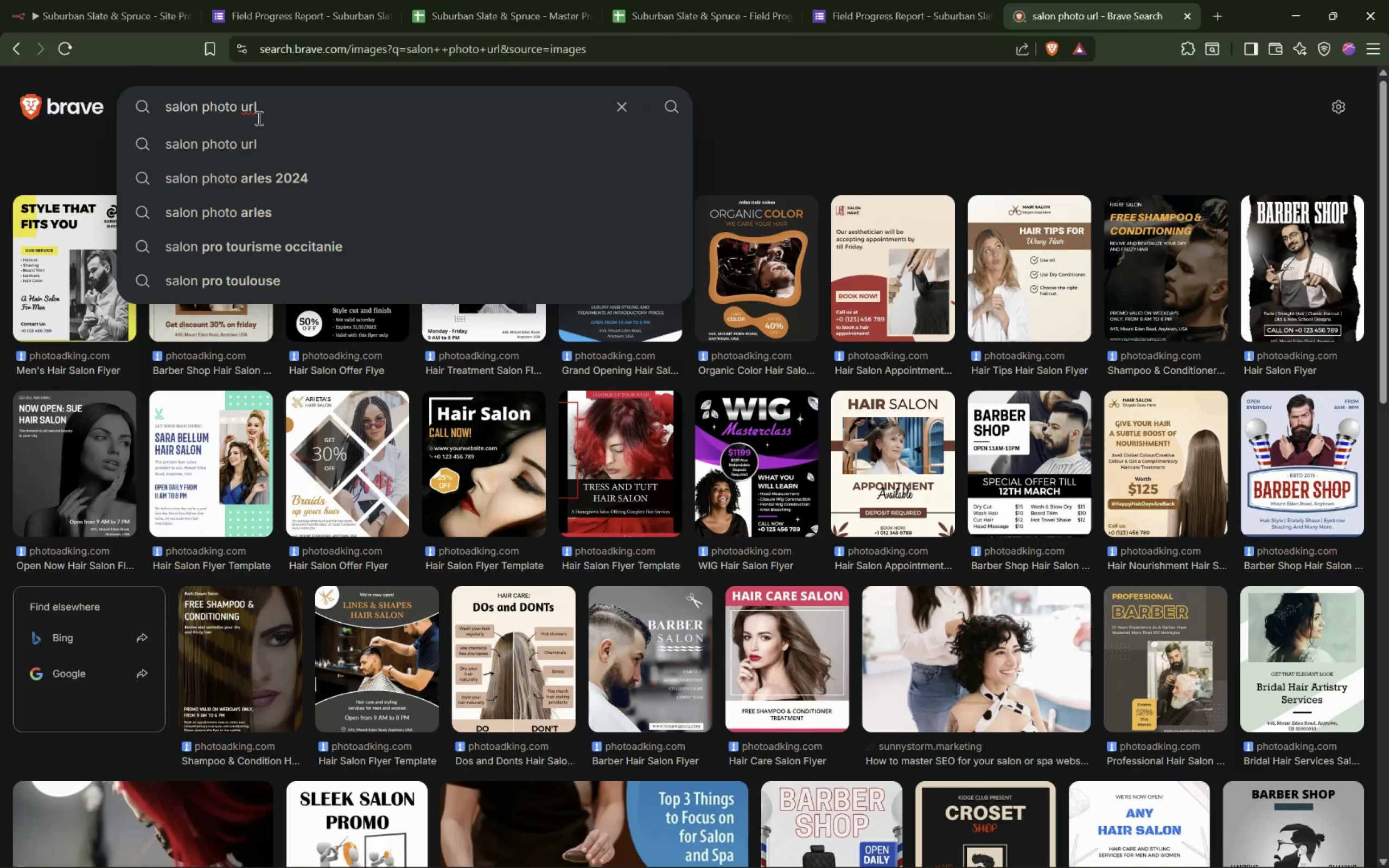 
type(home )
 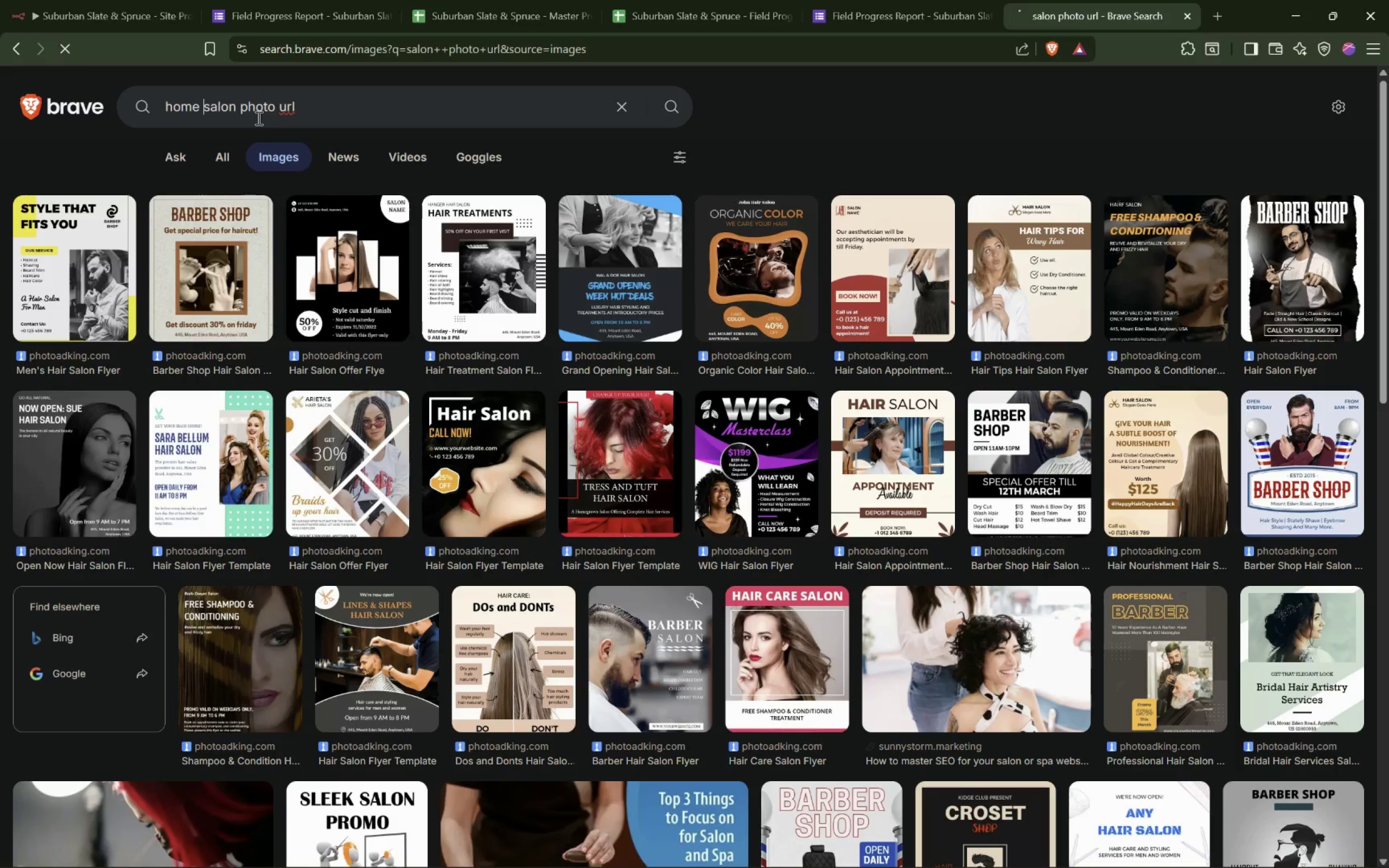 
key(Enter)
 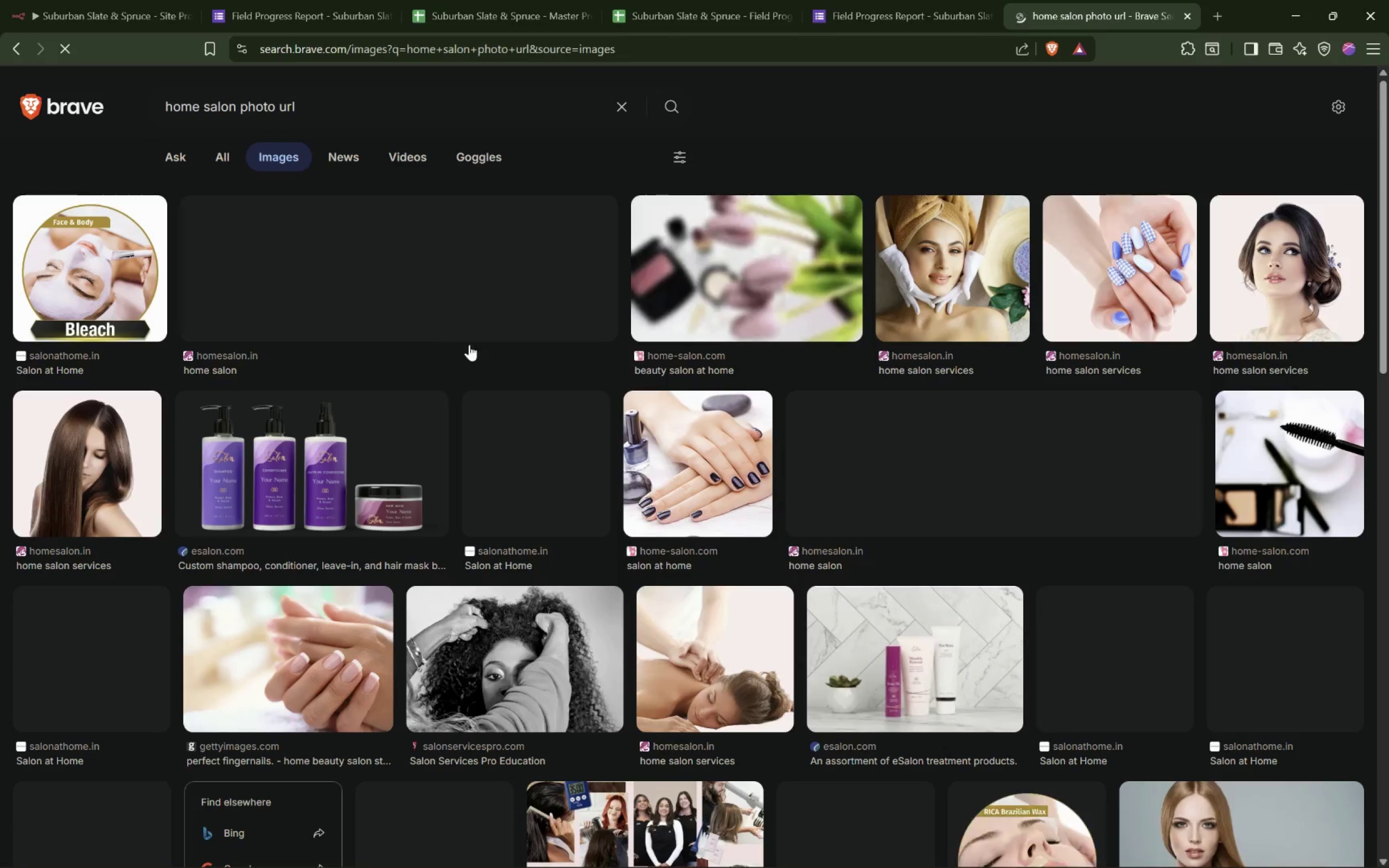 
scroll: coordinate [472, 348], scroll_direction: down, amount: 7.0
 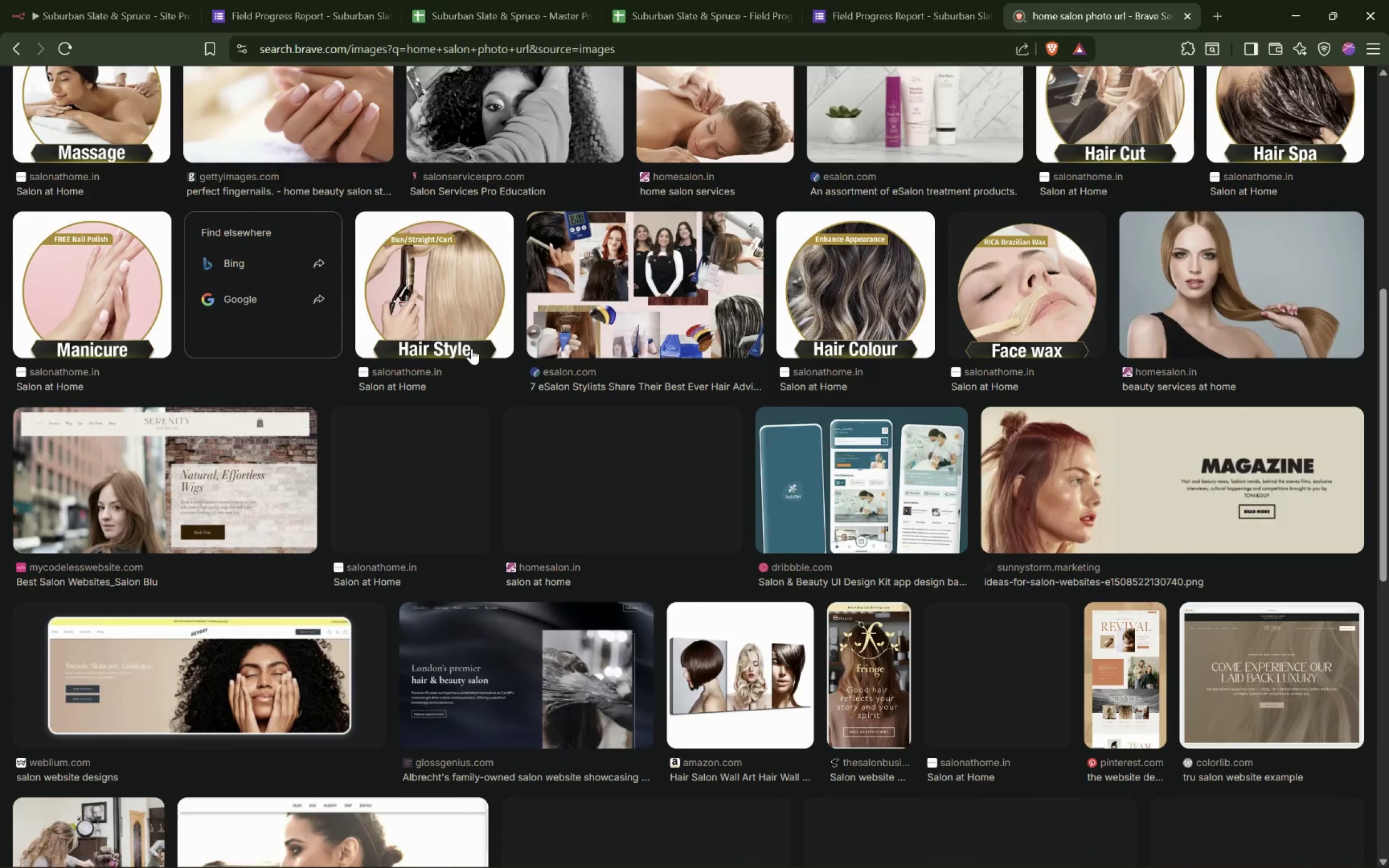 
scroll: coordinate [473, 348], scroll_direction: none, amount: 0.0
 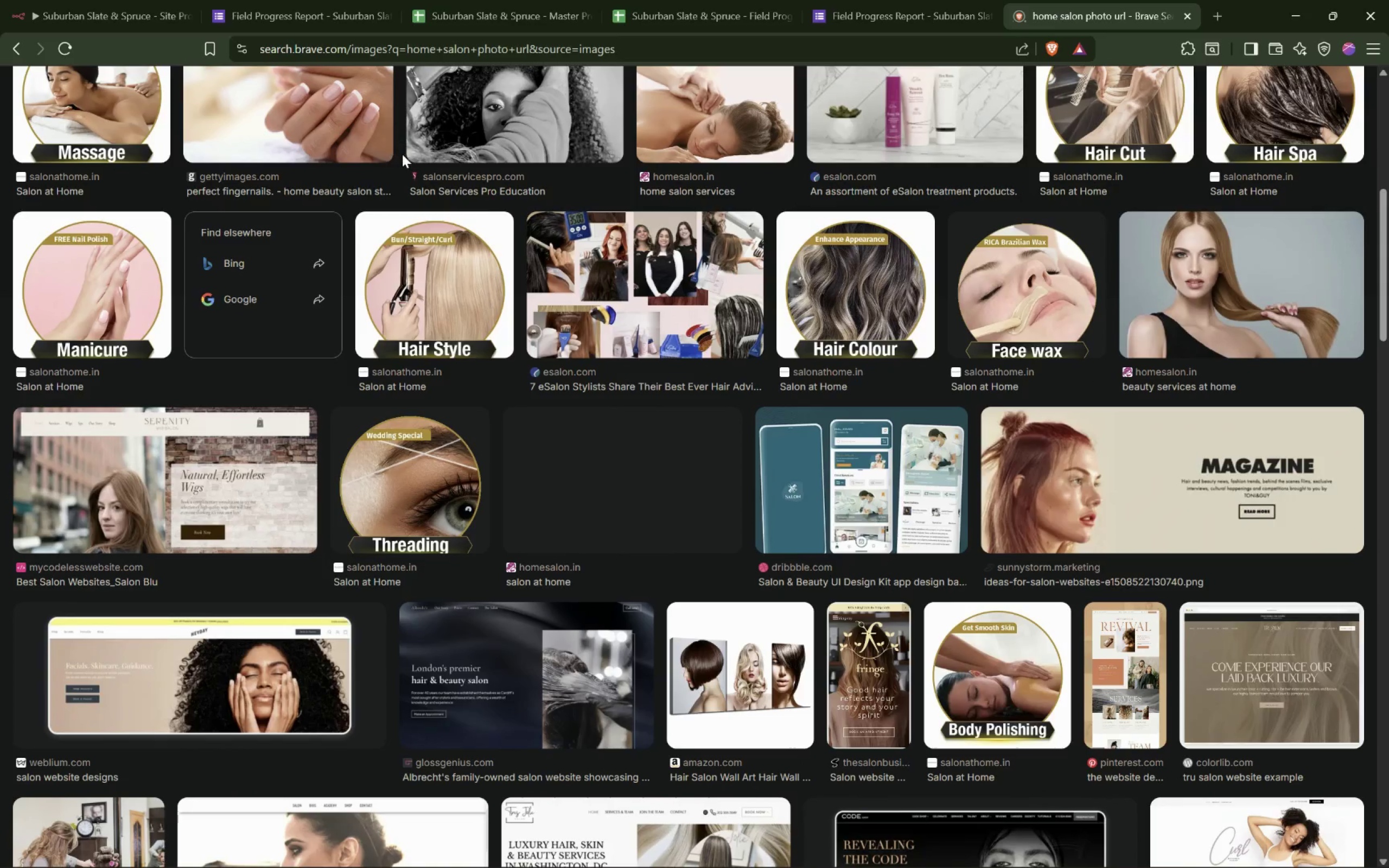 
scroll: coordinate [397, 176], scroll_direction: up, amount: 9.0
 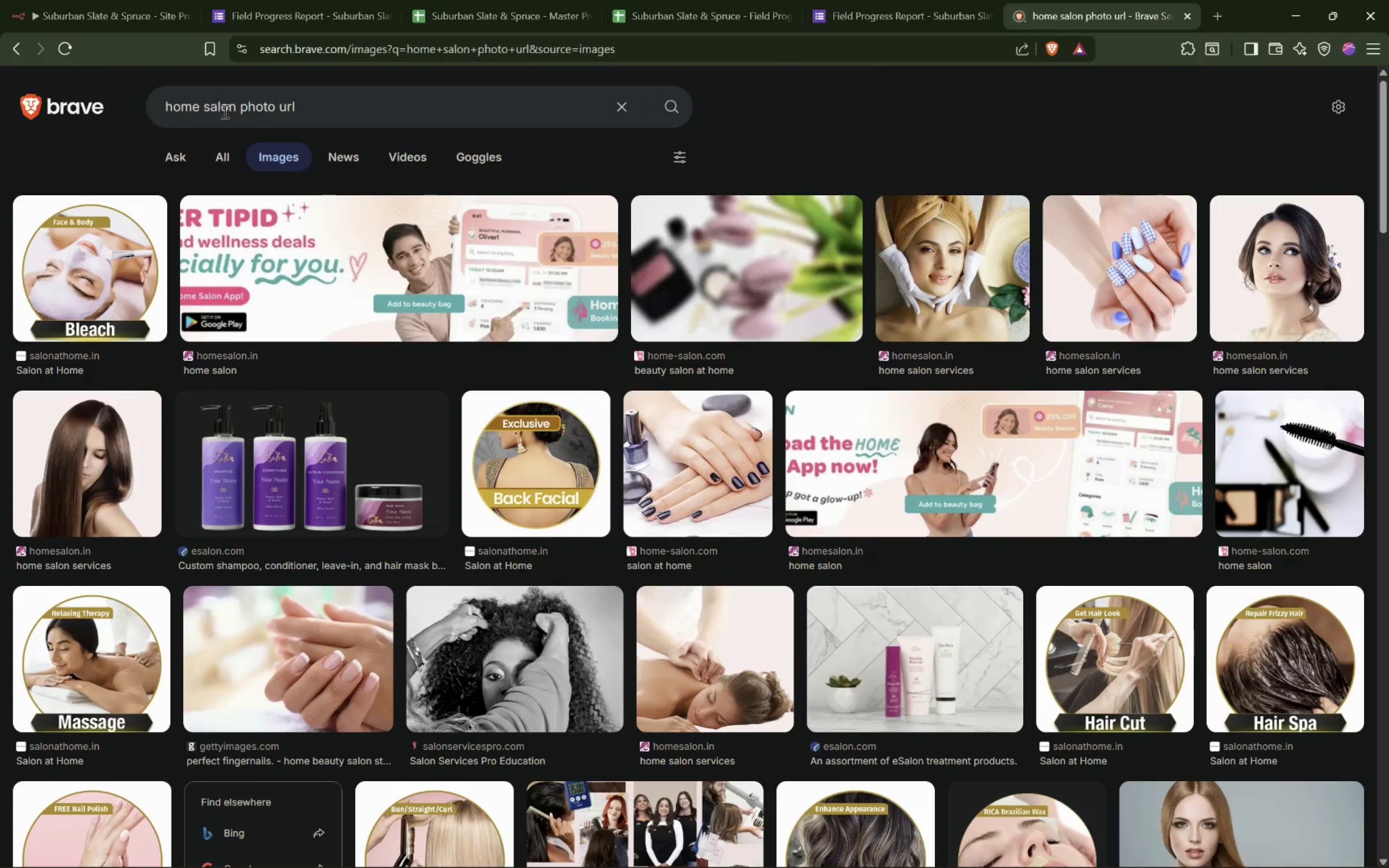 
double_click([225, 110])
 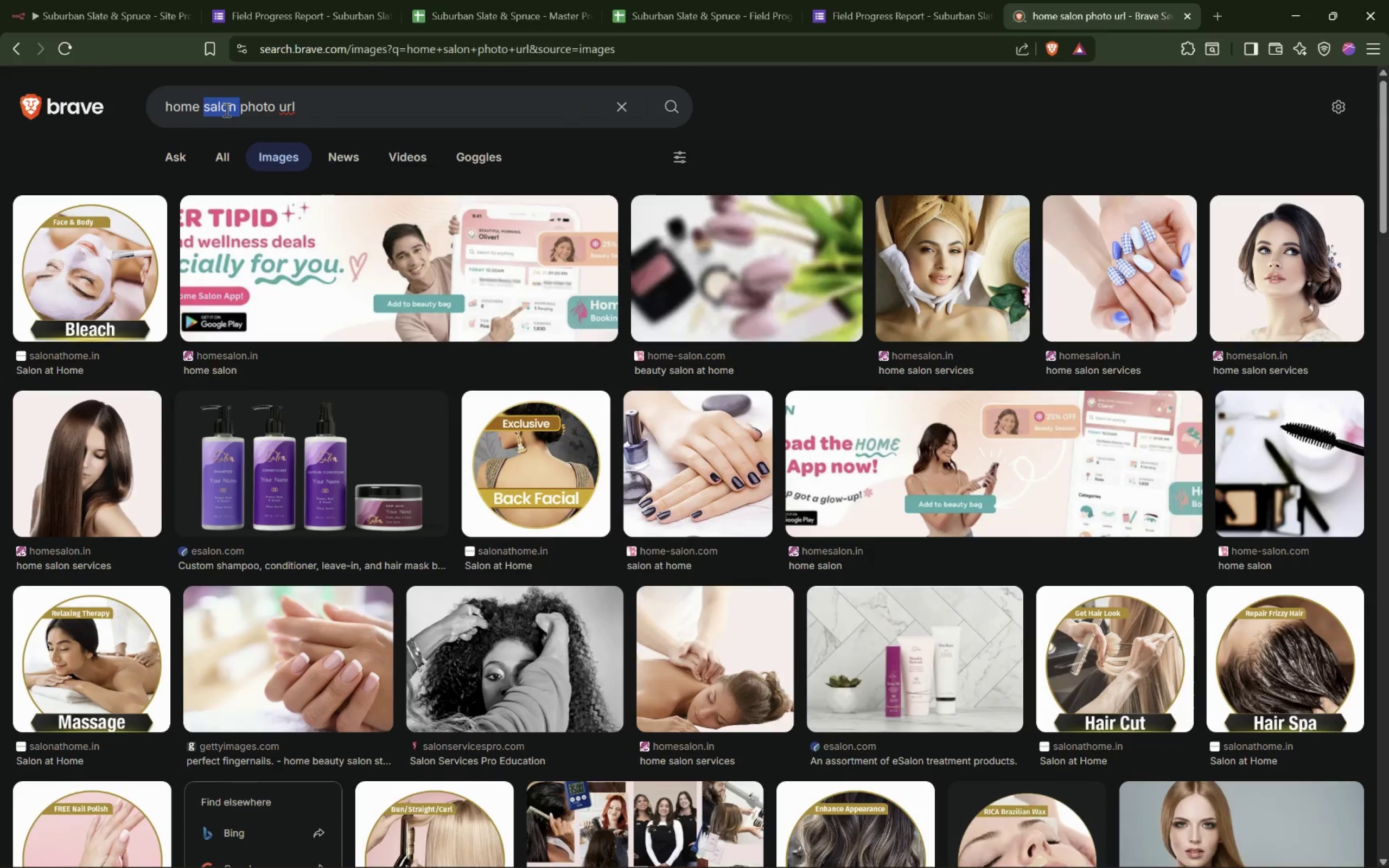 
key(Backspace)
 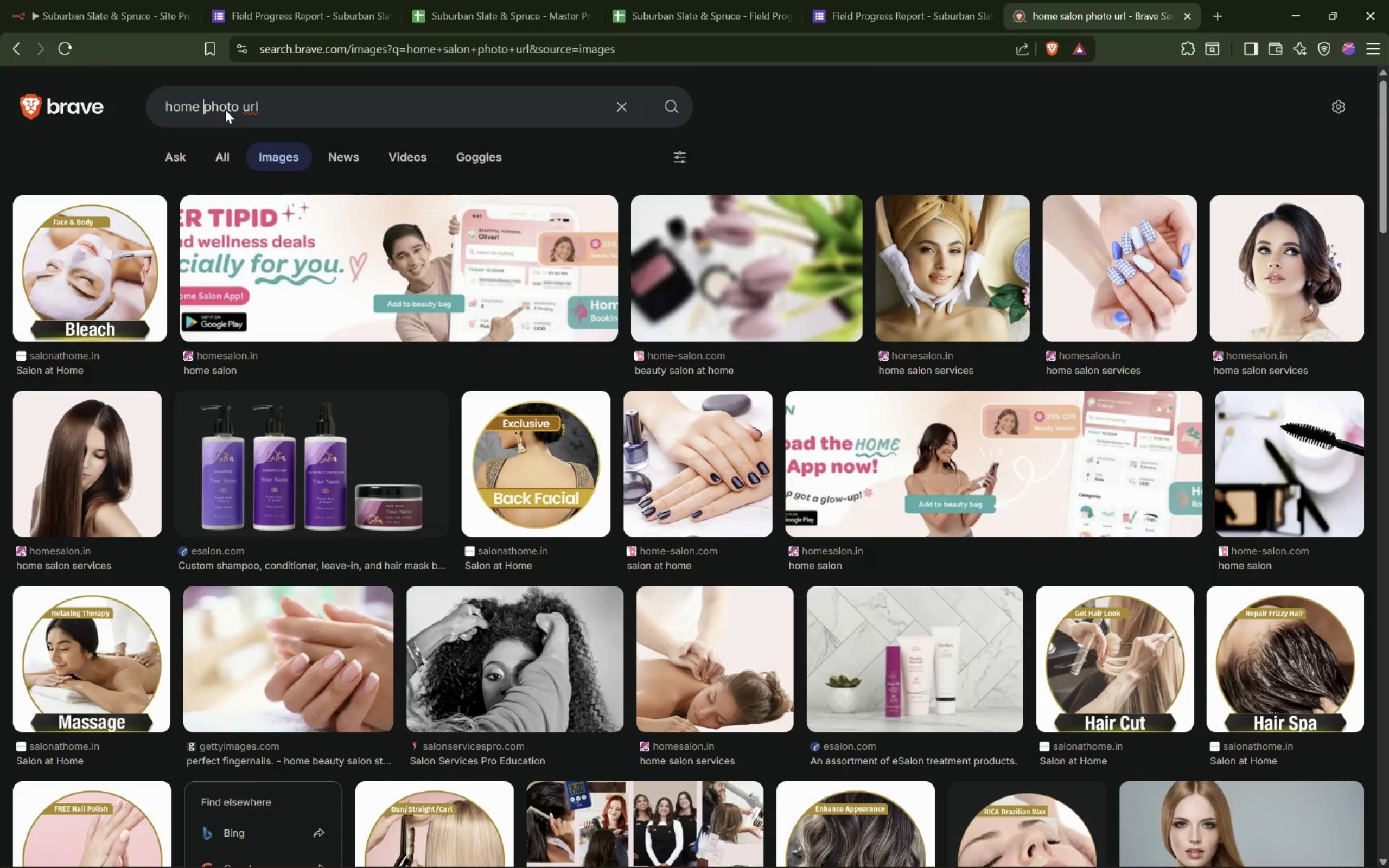 
key(Enter)
 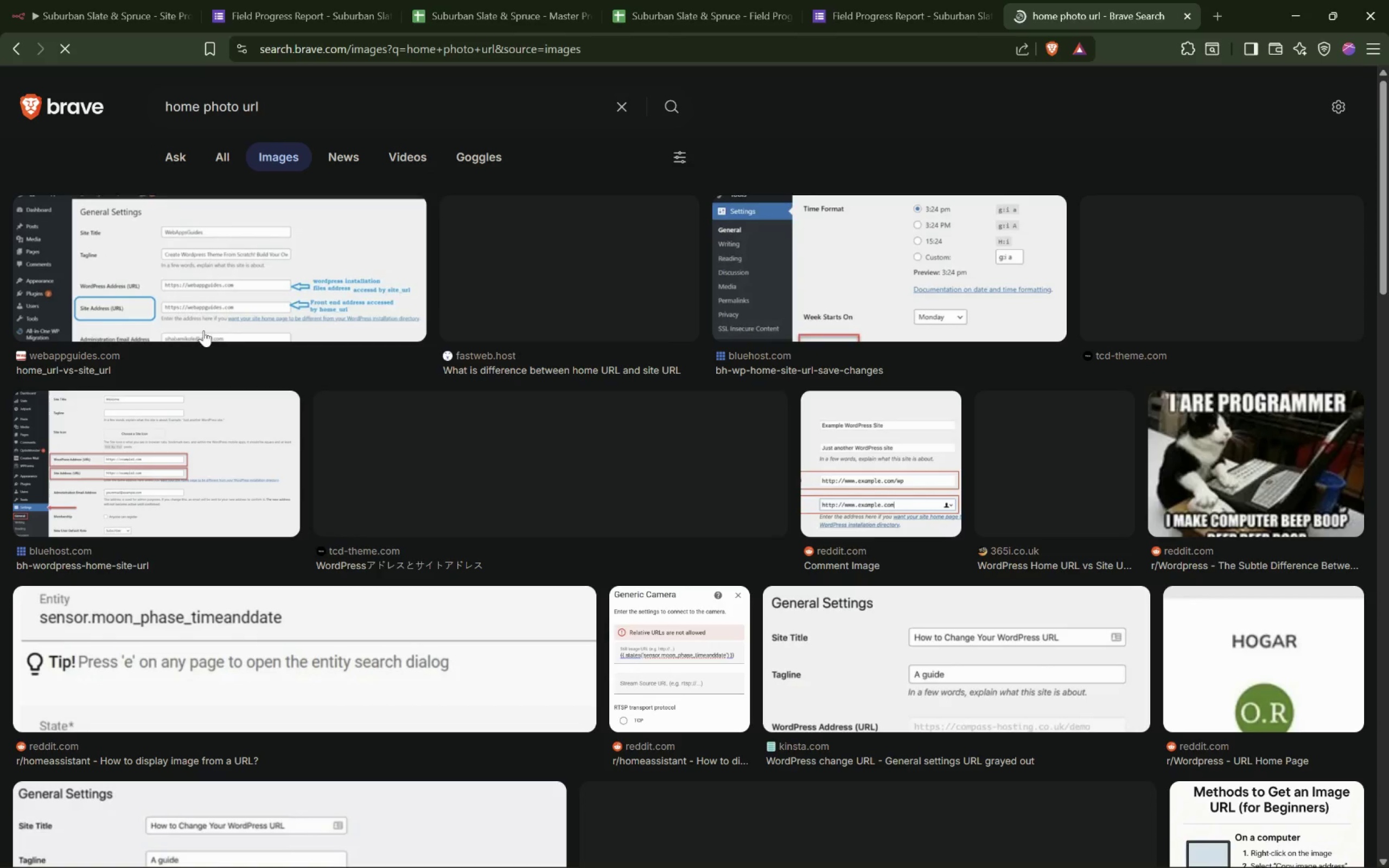 
scroll: coordinate [482, 359], scroll_direction: down, amount: 14.0
 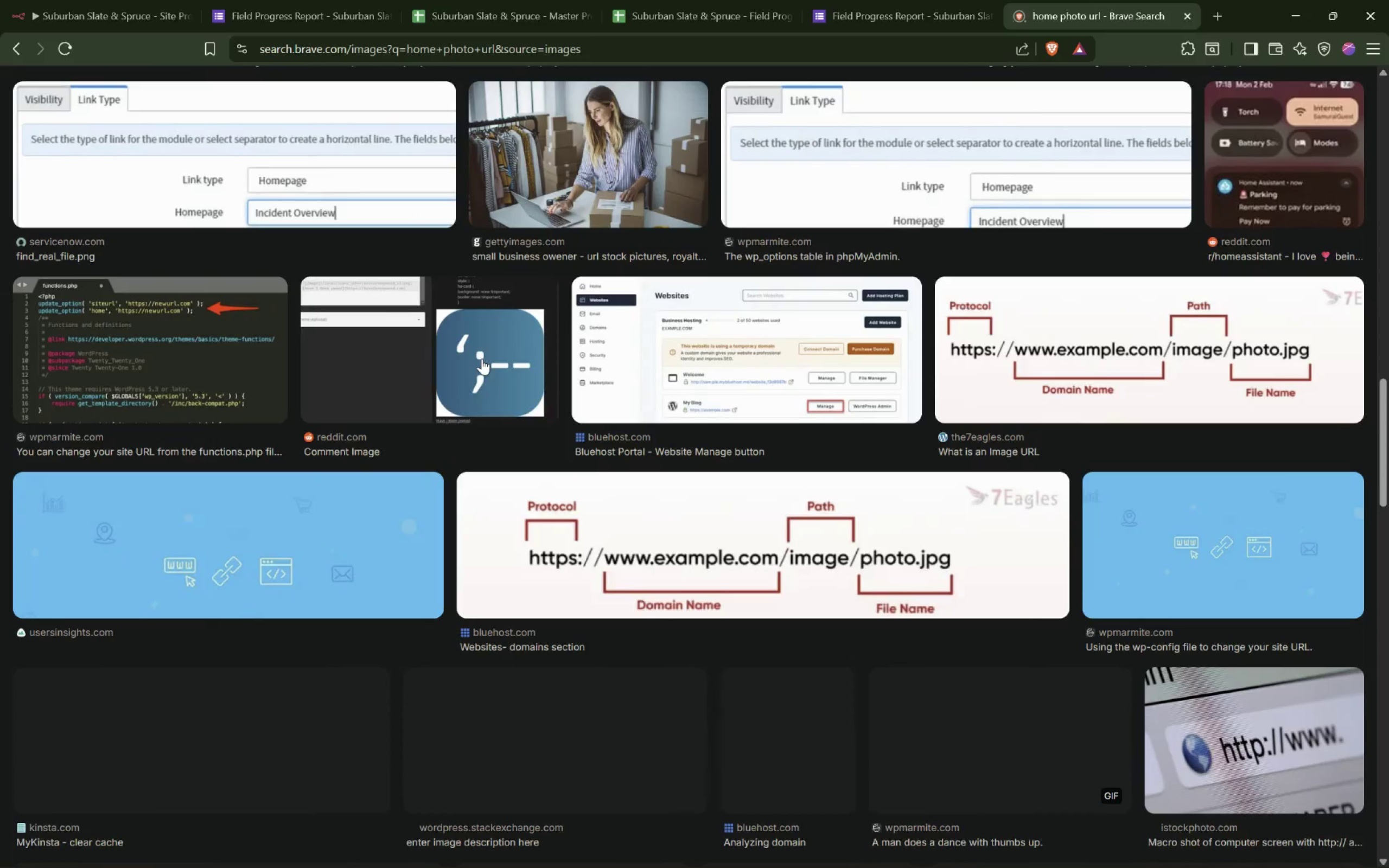 
scroll: coordinate [316, 114], scroll_direction: up, amount: 32.0
 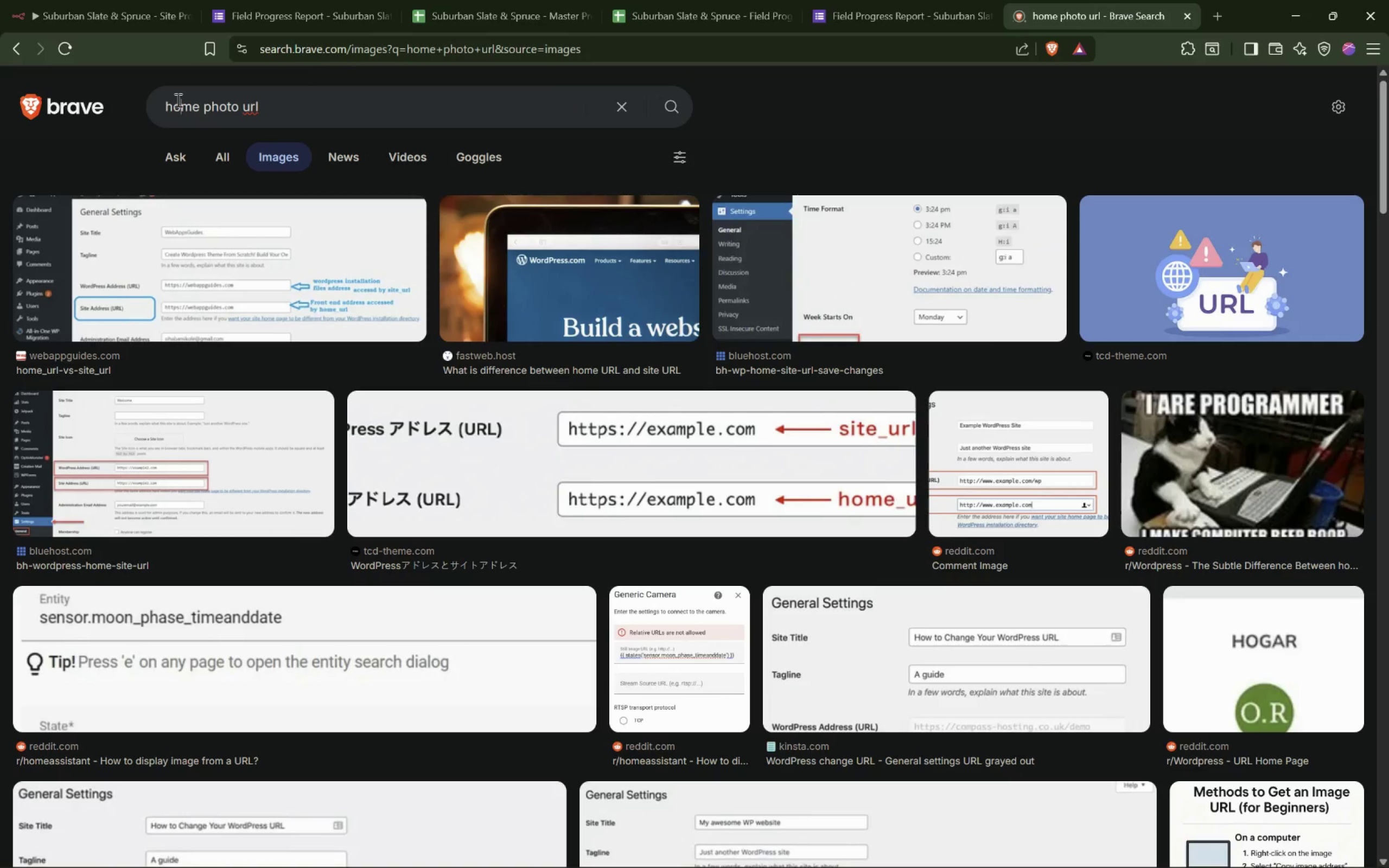 
double_click([176, 100])
 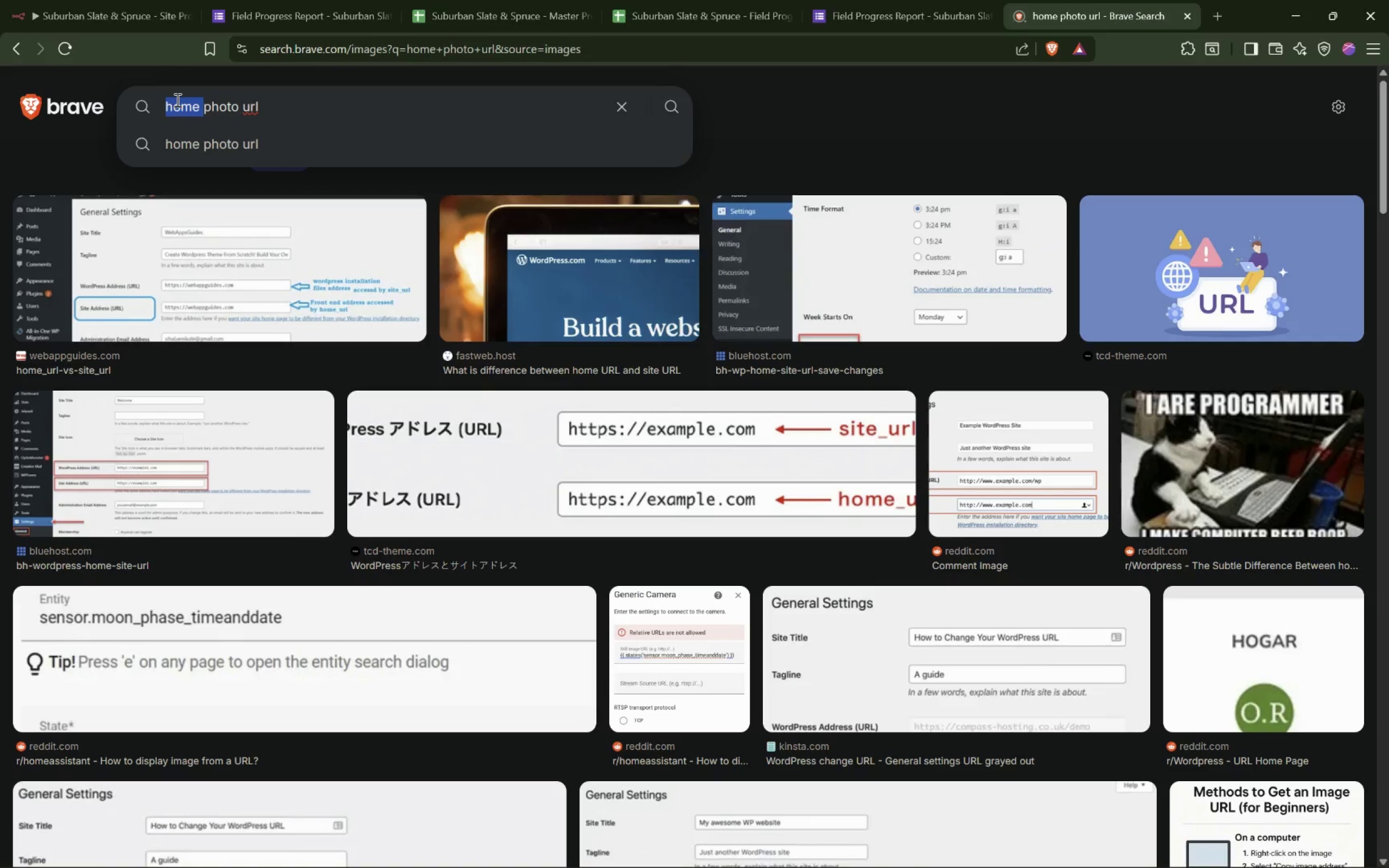 
type(house)
 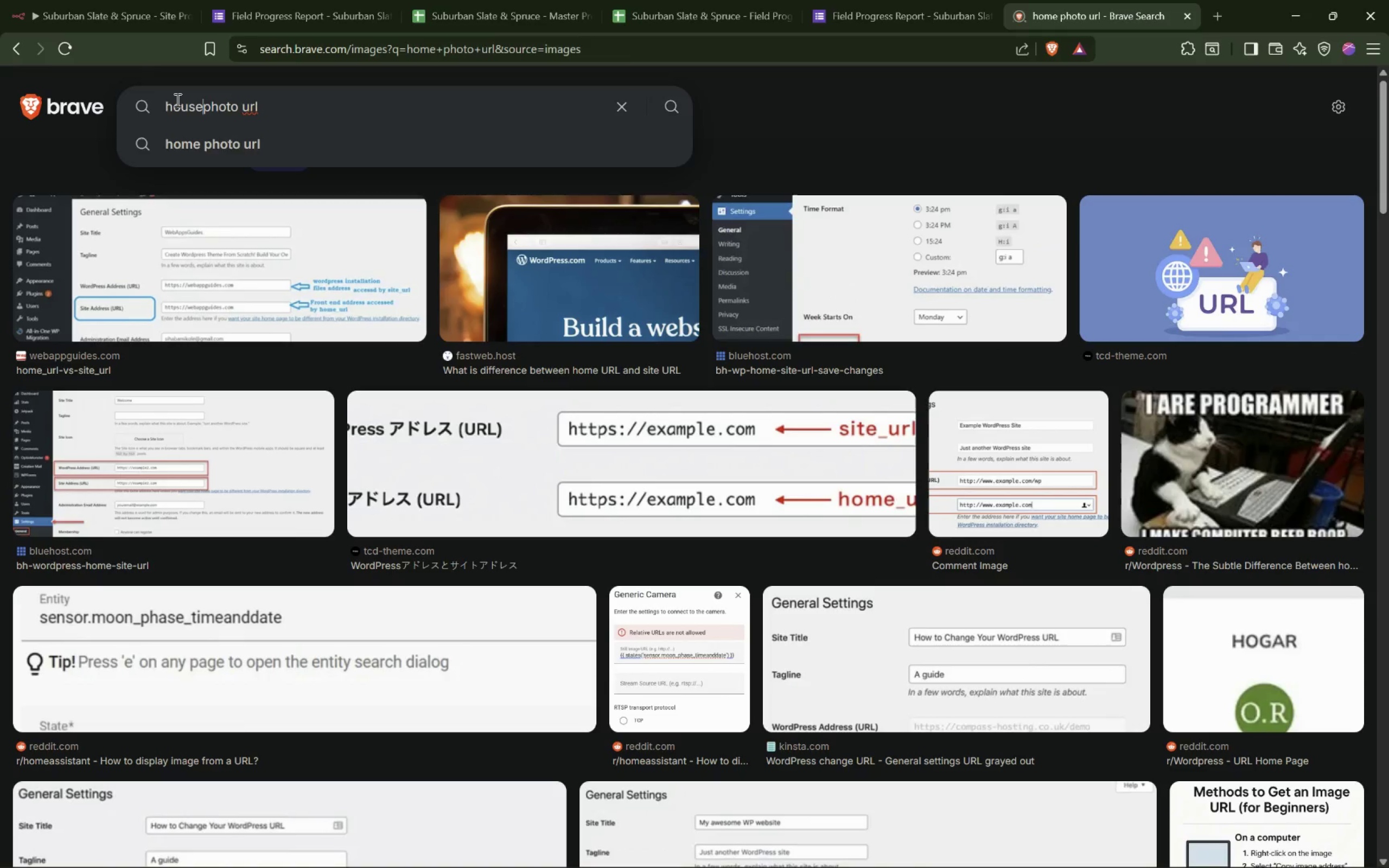 
key(Enter)
 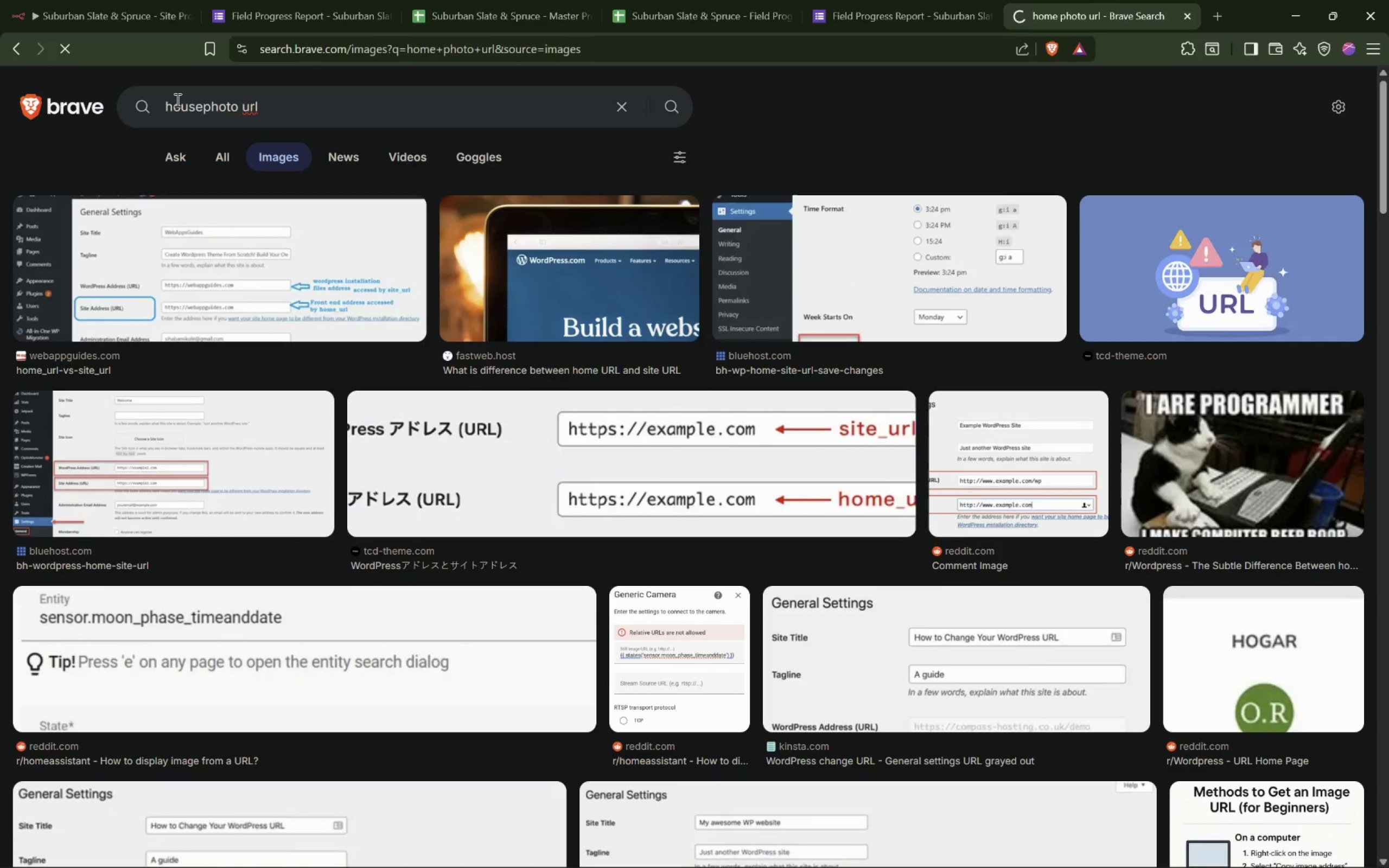 
key(Space)
 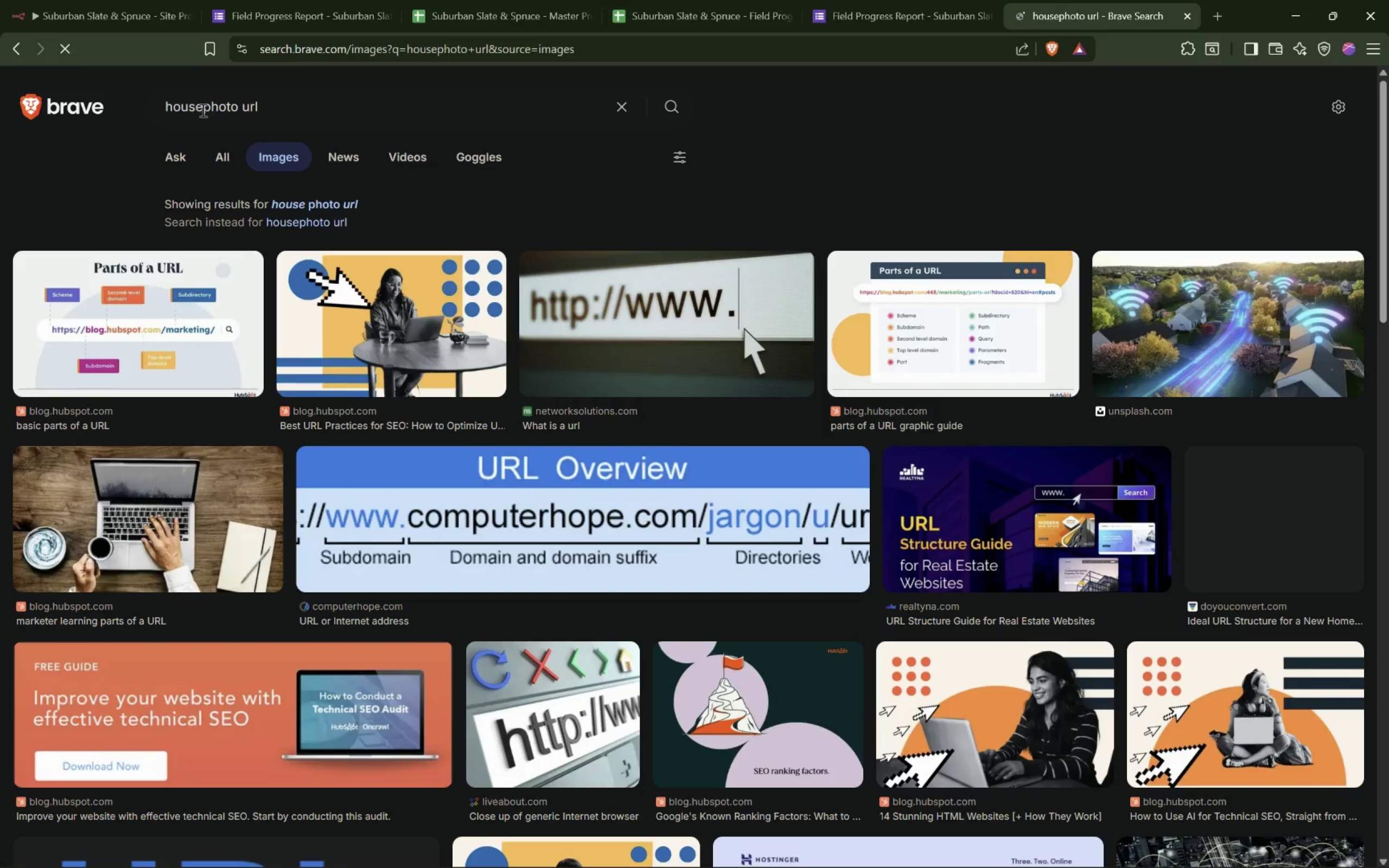 
left_click([204, 105])
 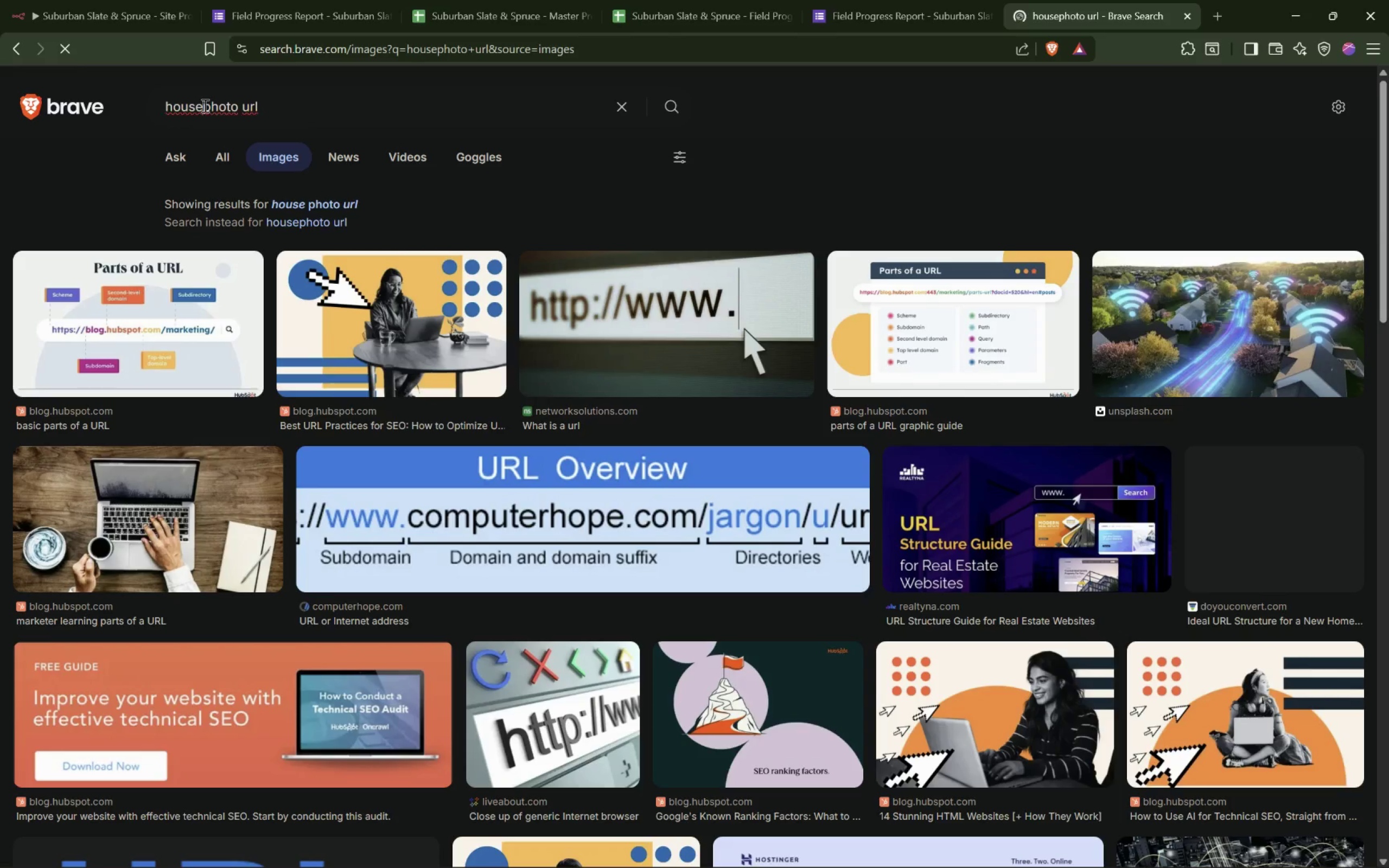 
key(Space)
 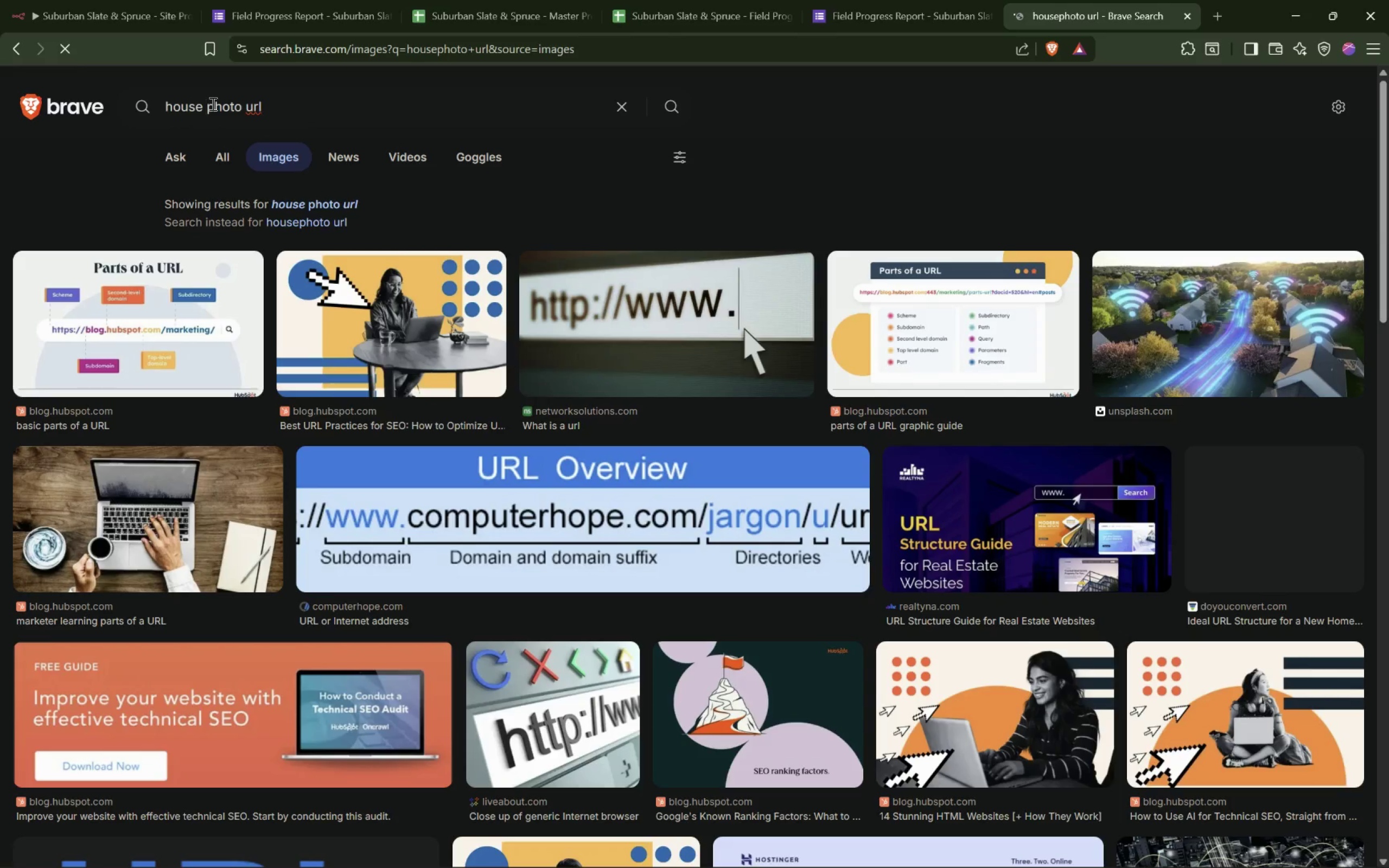 
key(Enter)
 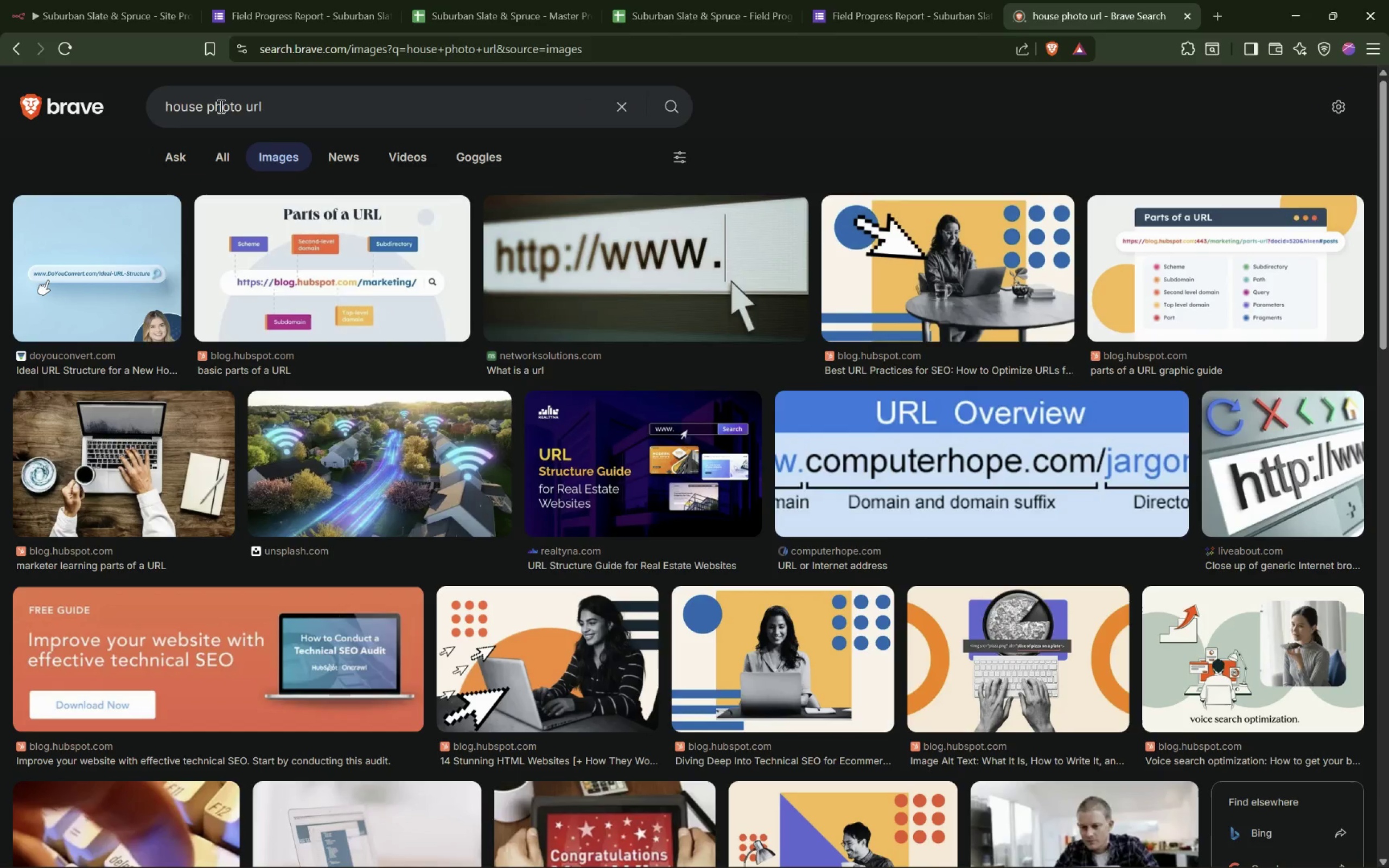 
double_click([254, 106])
 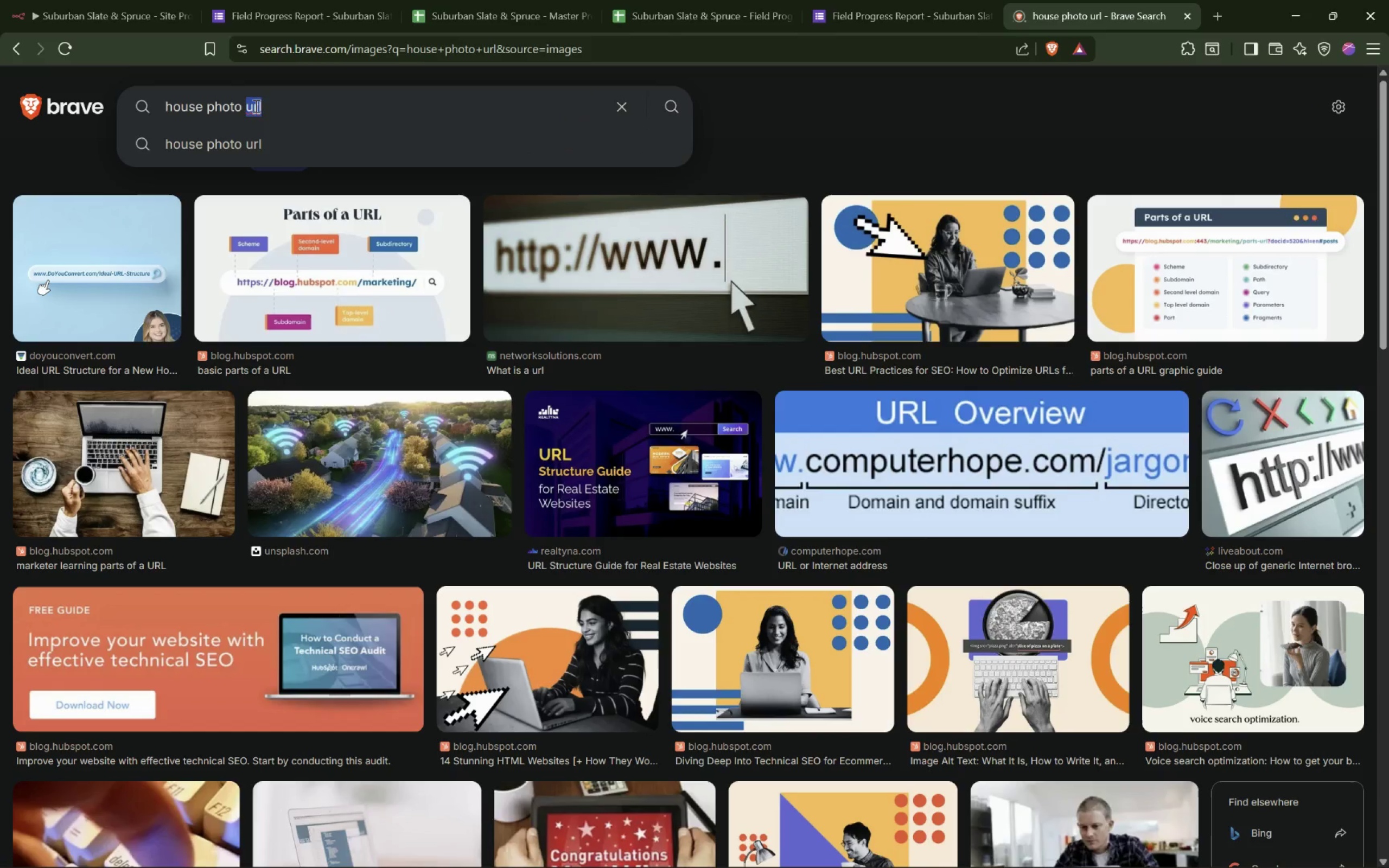 
key(Backspace)
 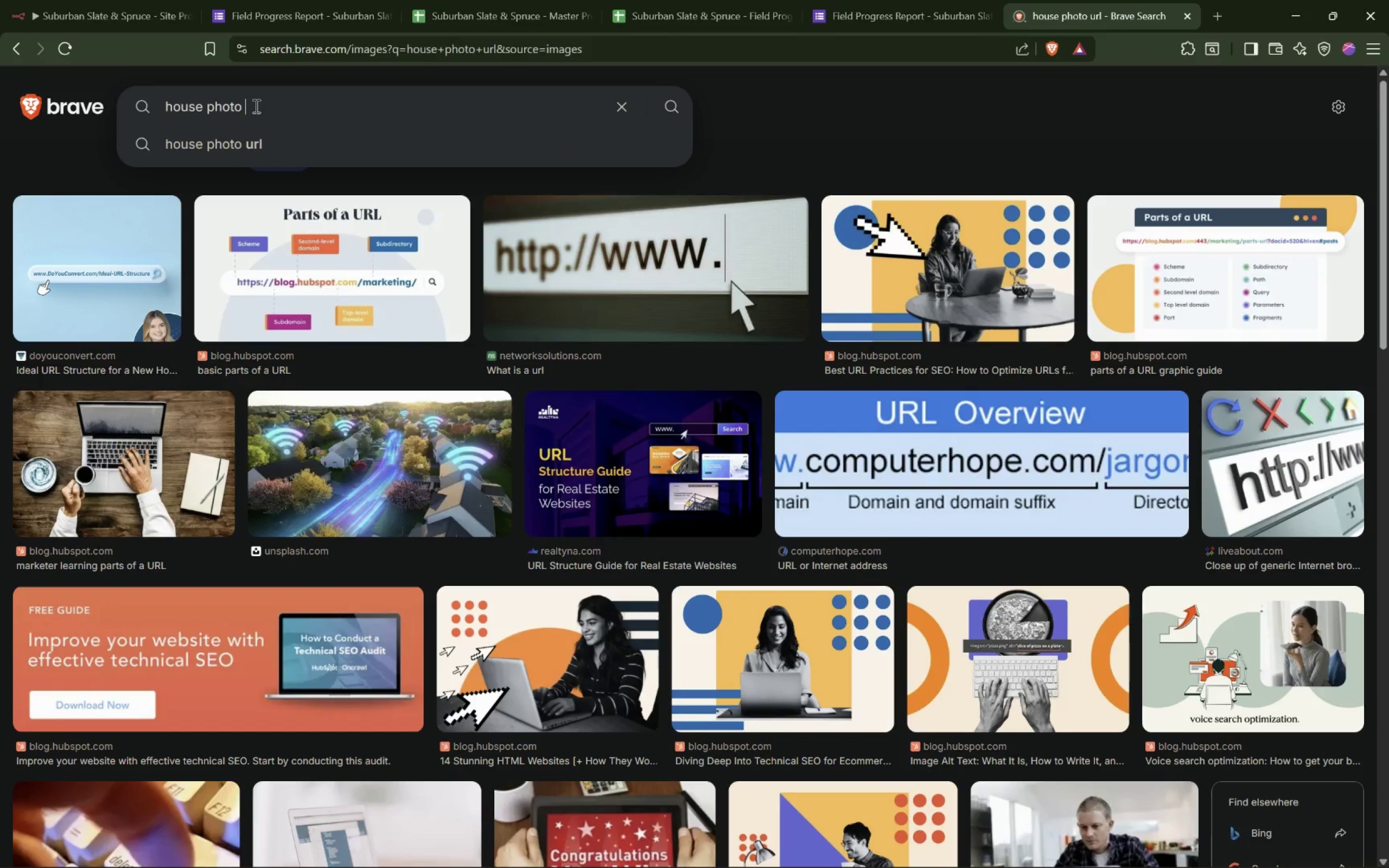 
key(Backspace)
 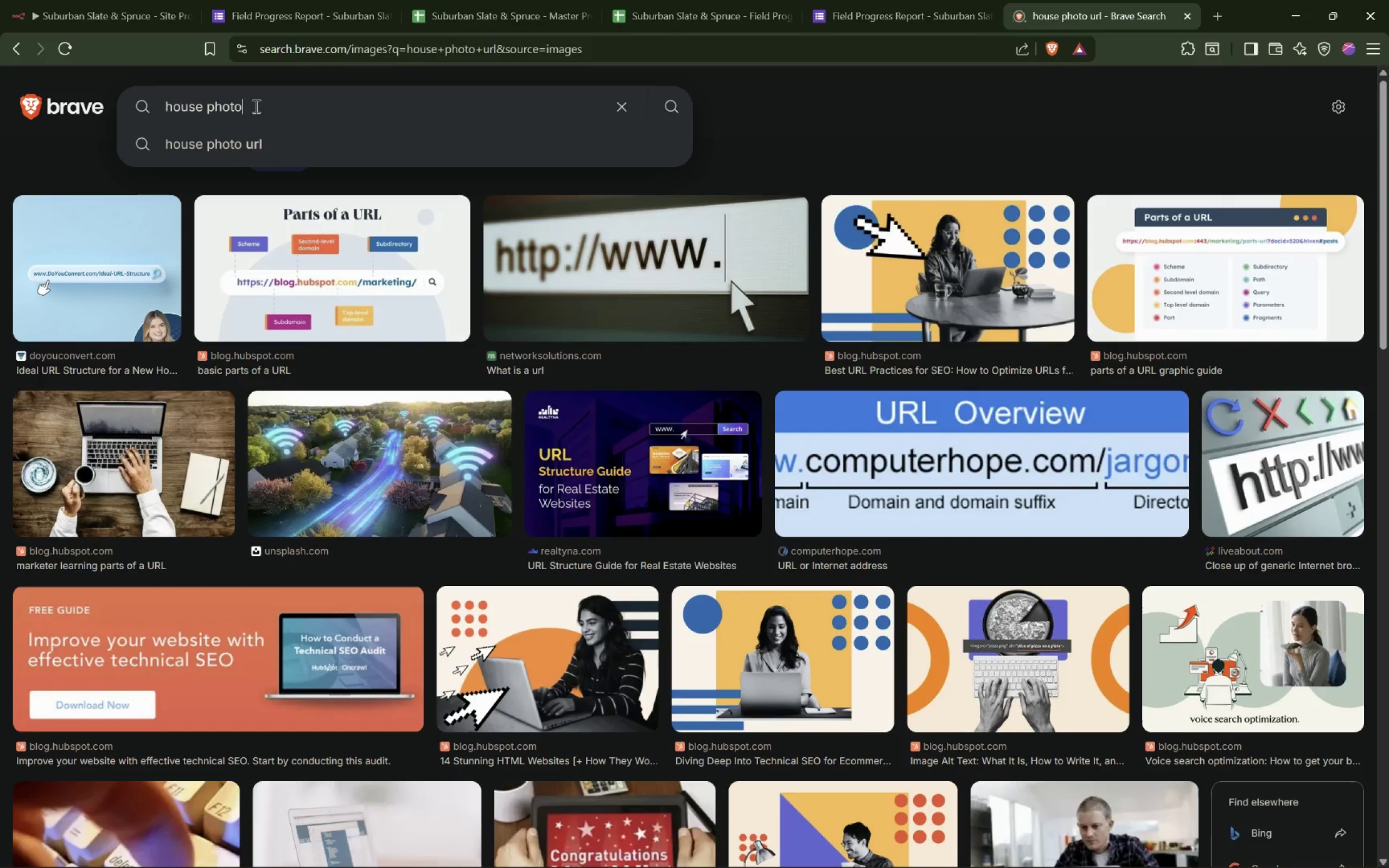 
key(Backspace)
 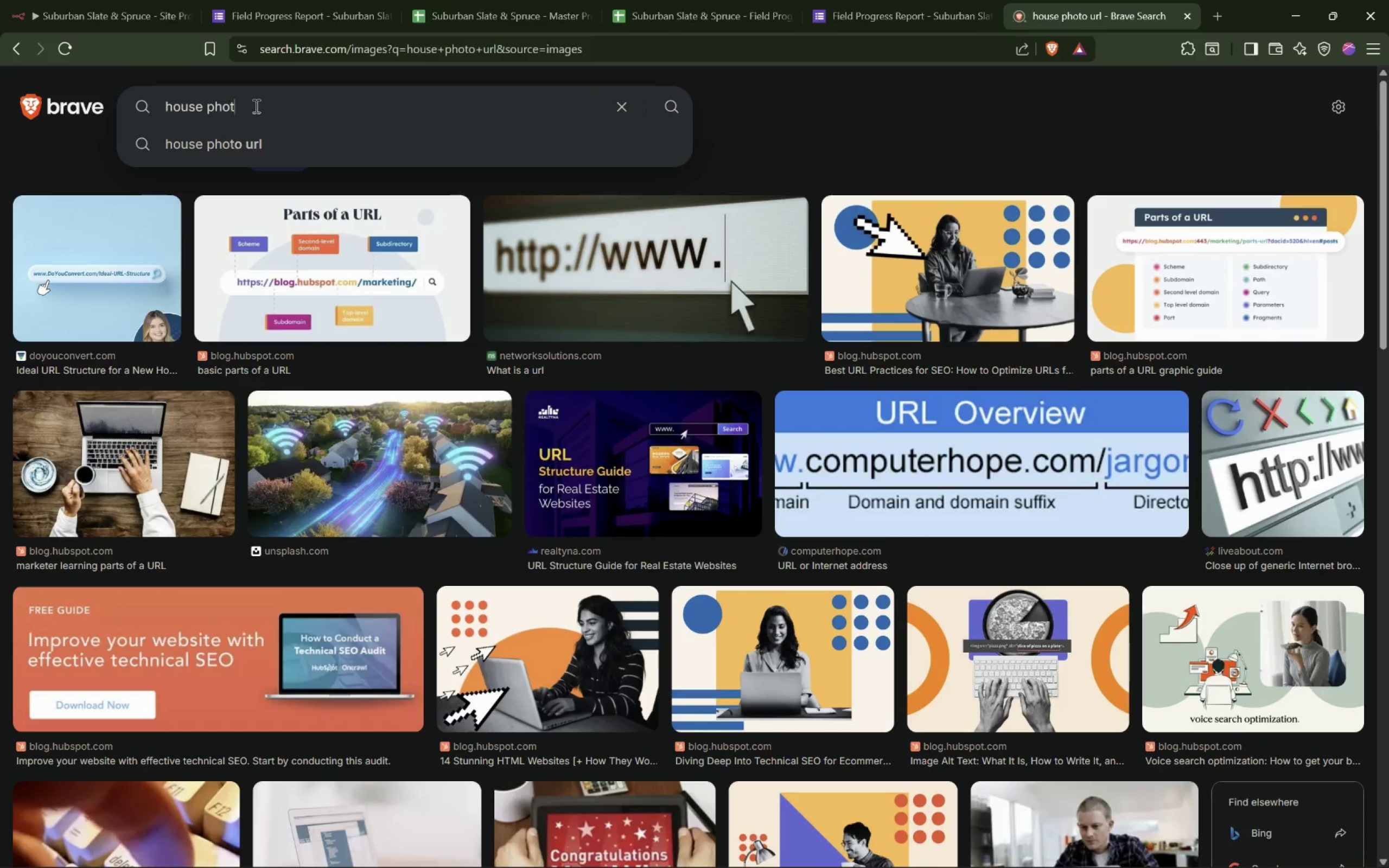 
key(Backspace)
 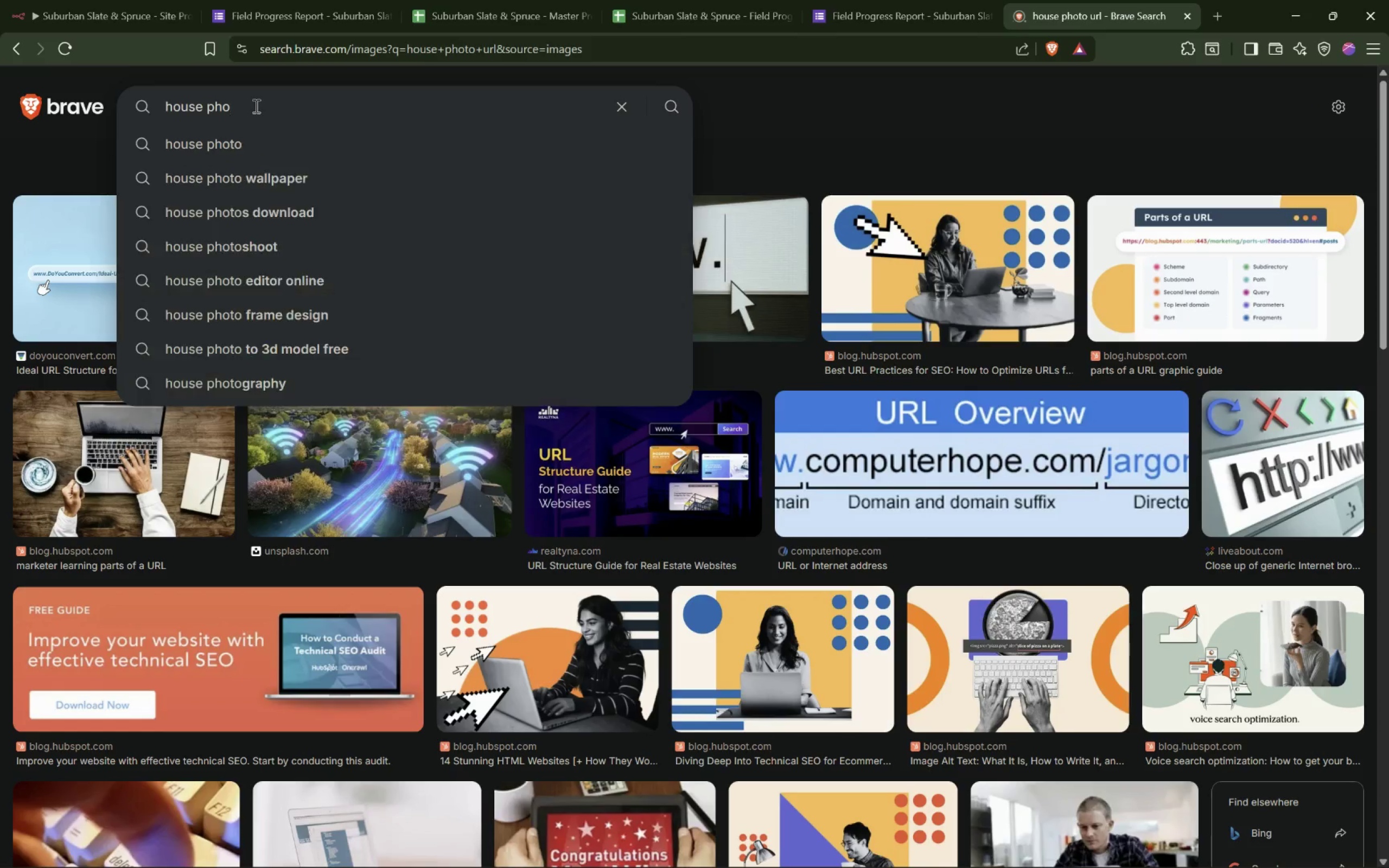 
key(Backspace)
 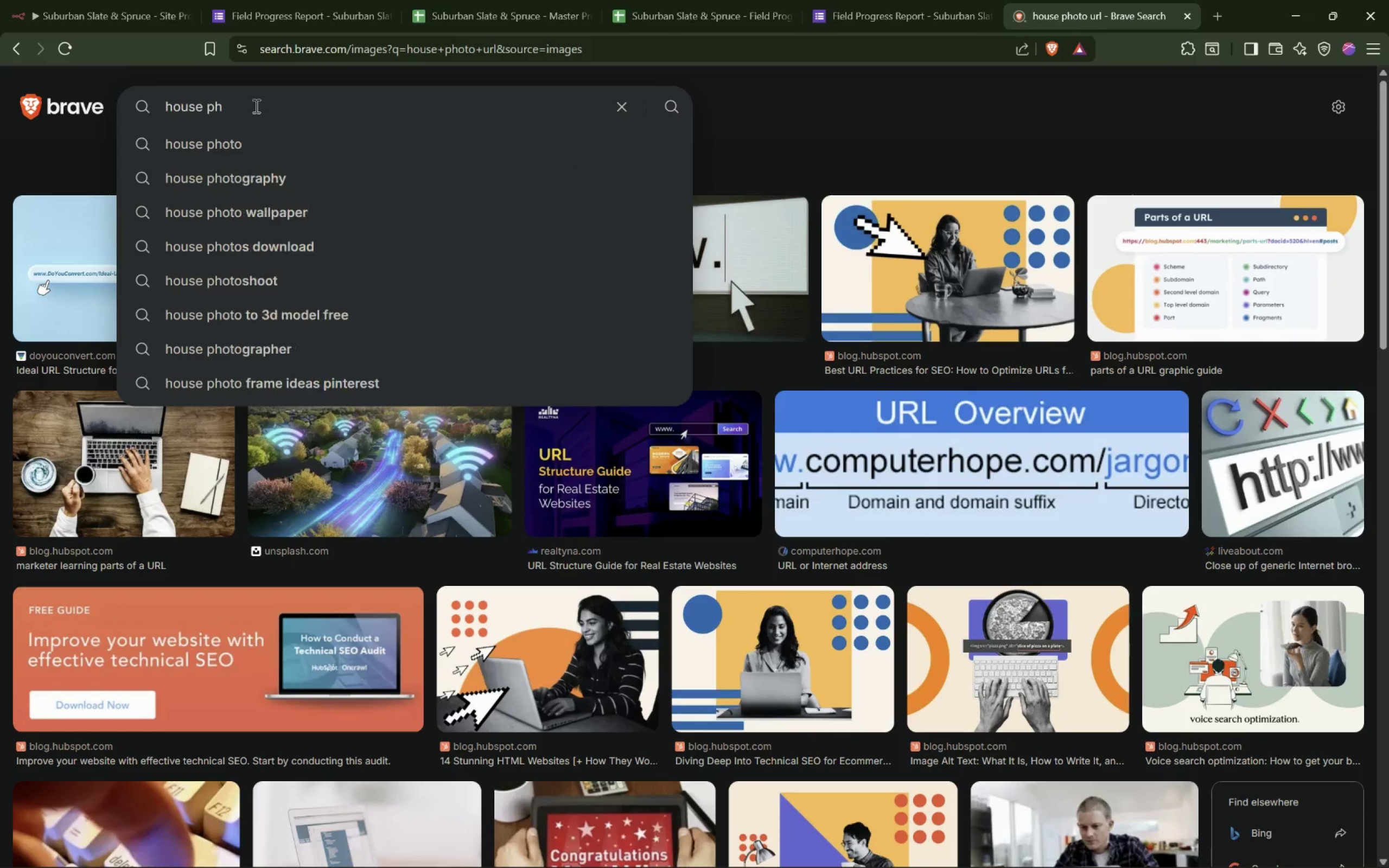 
key(Backspace)
 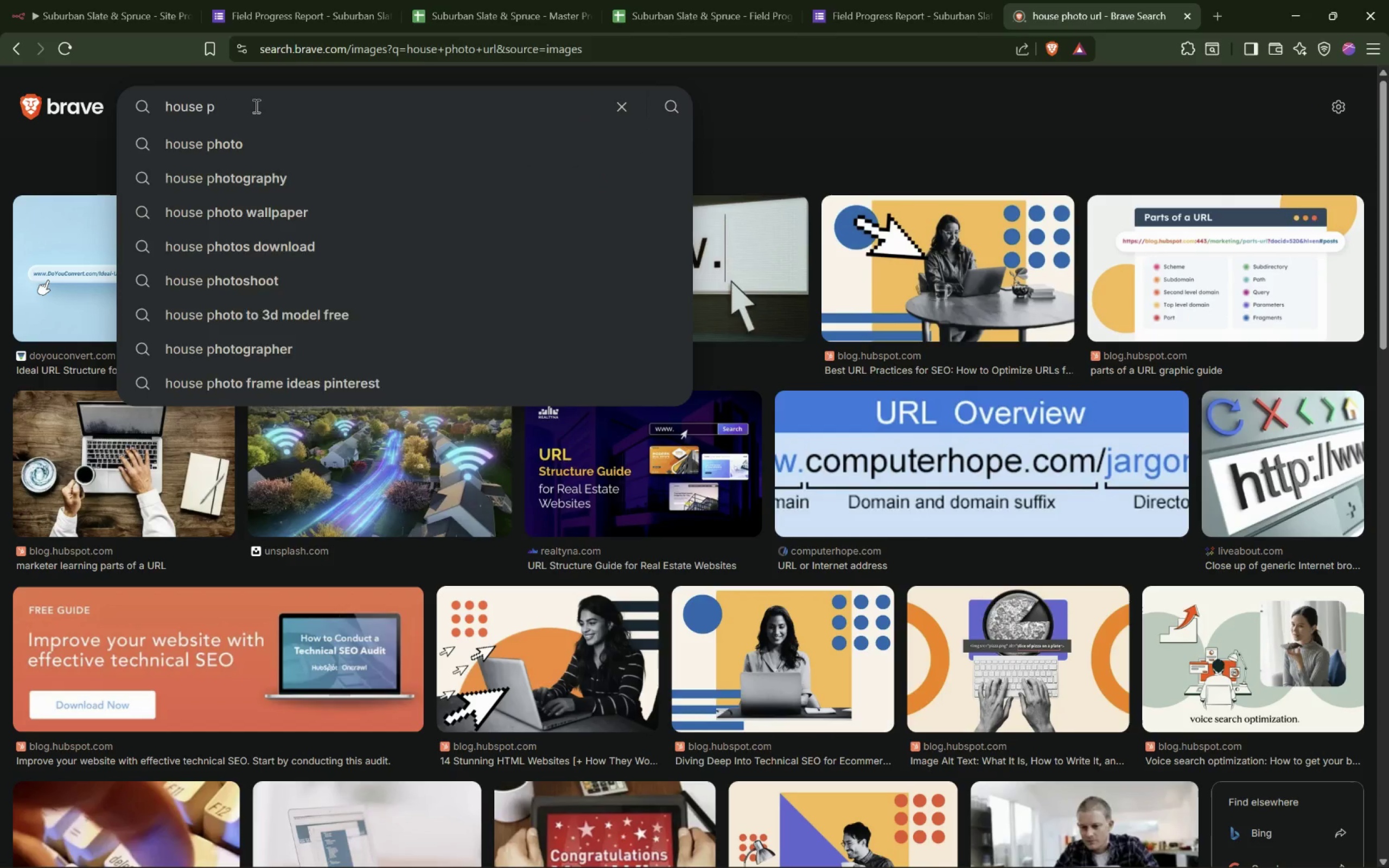 
key(Backspace)
 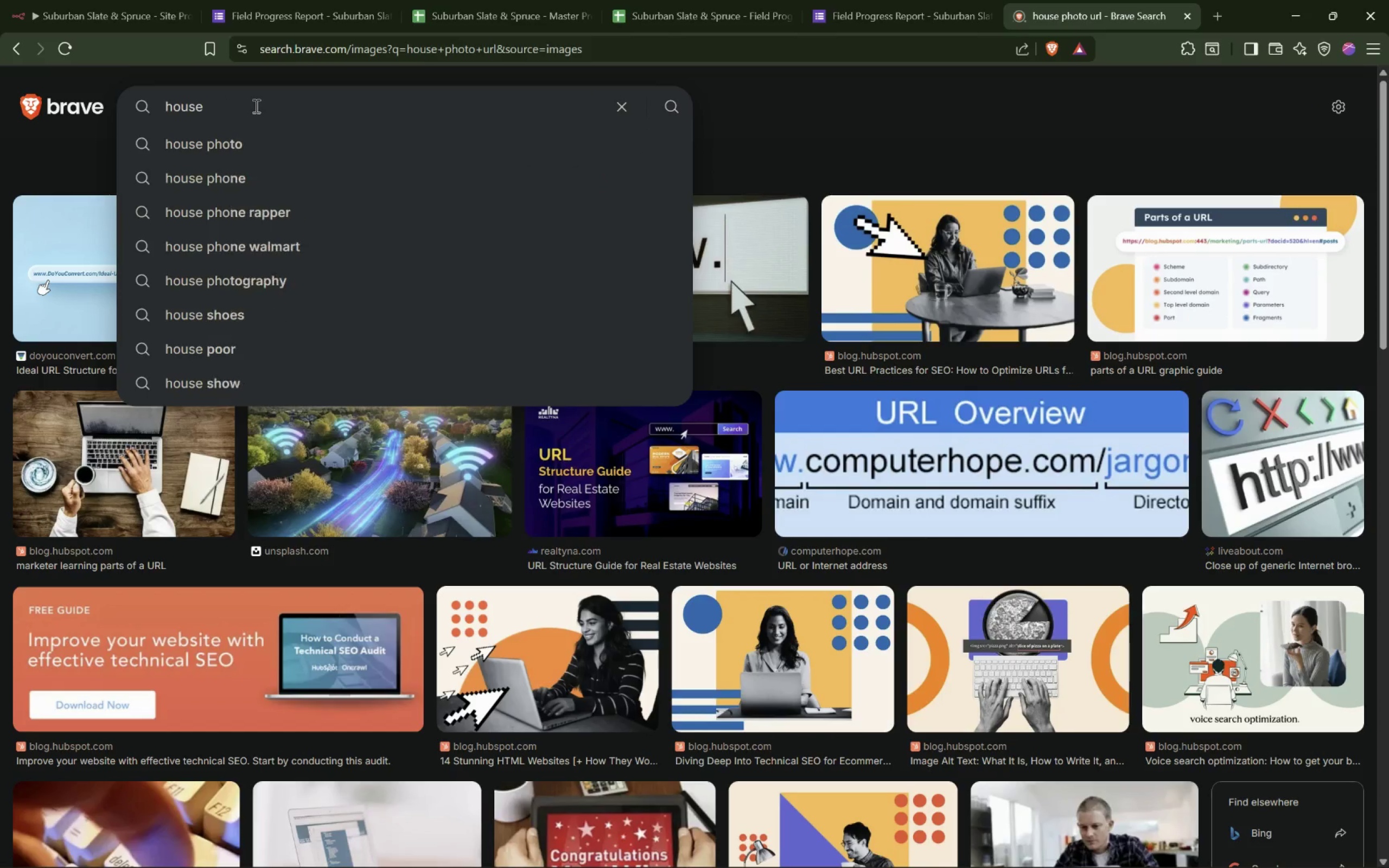 
key(Backspace)
 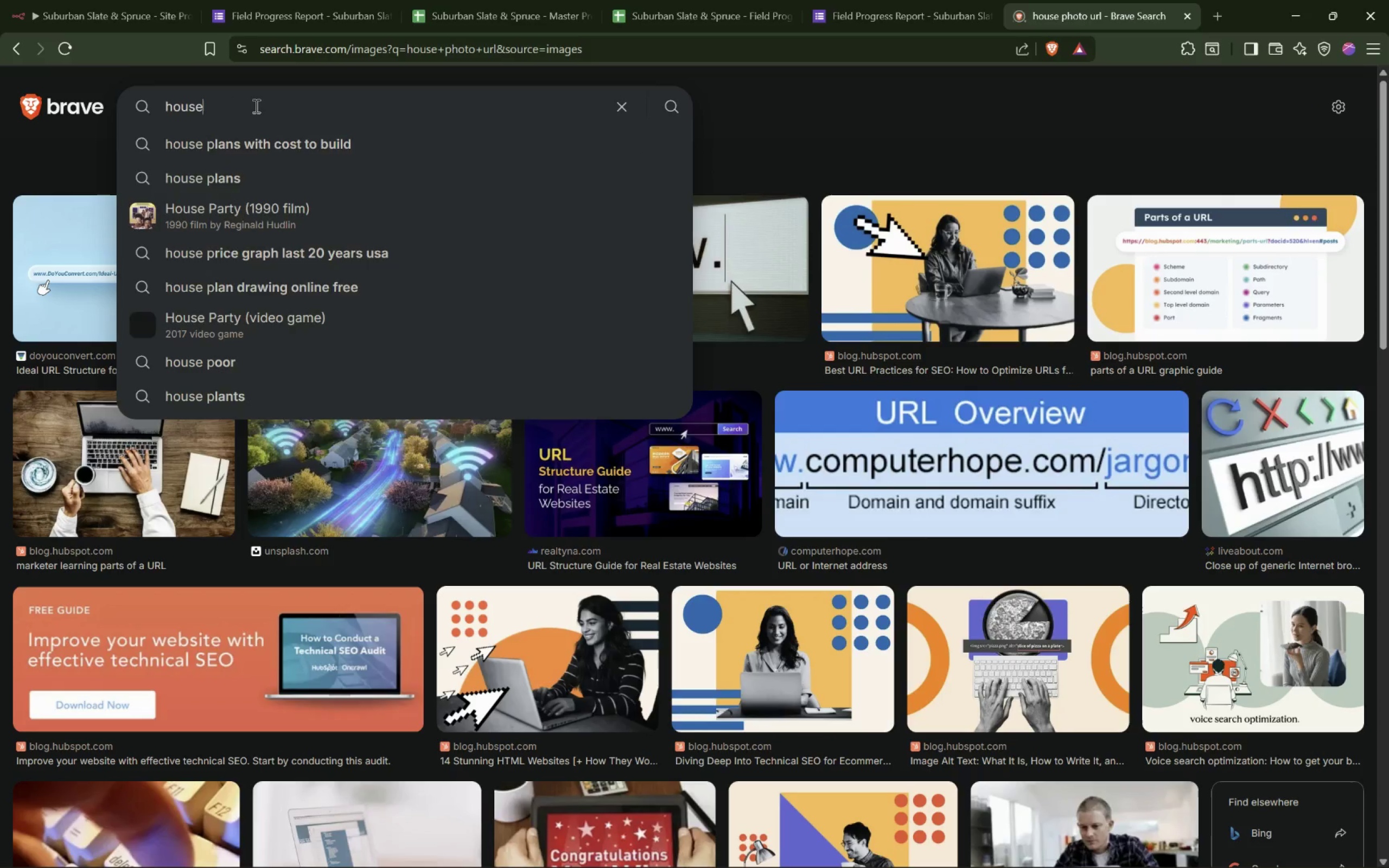 
key(Enter)
 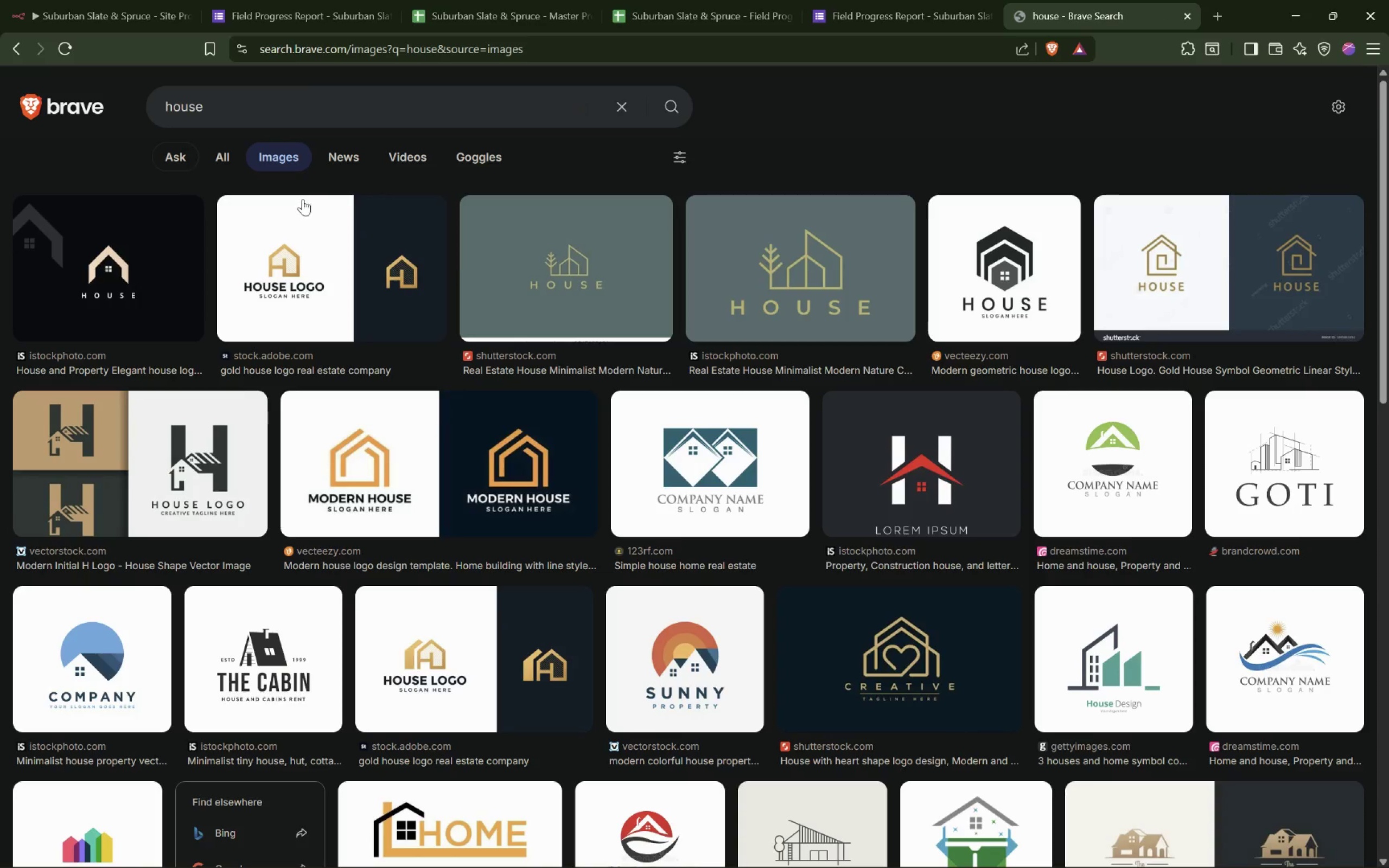 
scroll: coordinate [551, 348], scroll_direction: down, amount: 29.0
 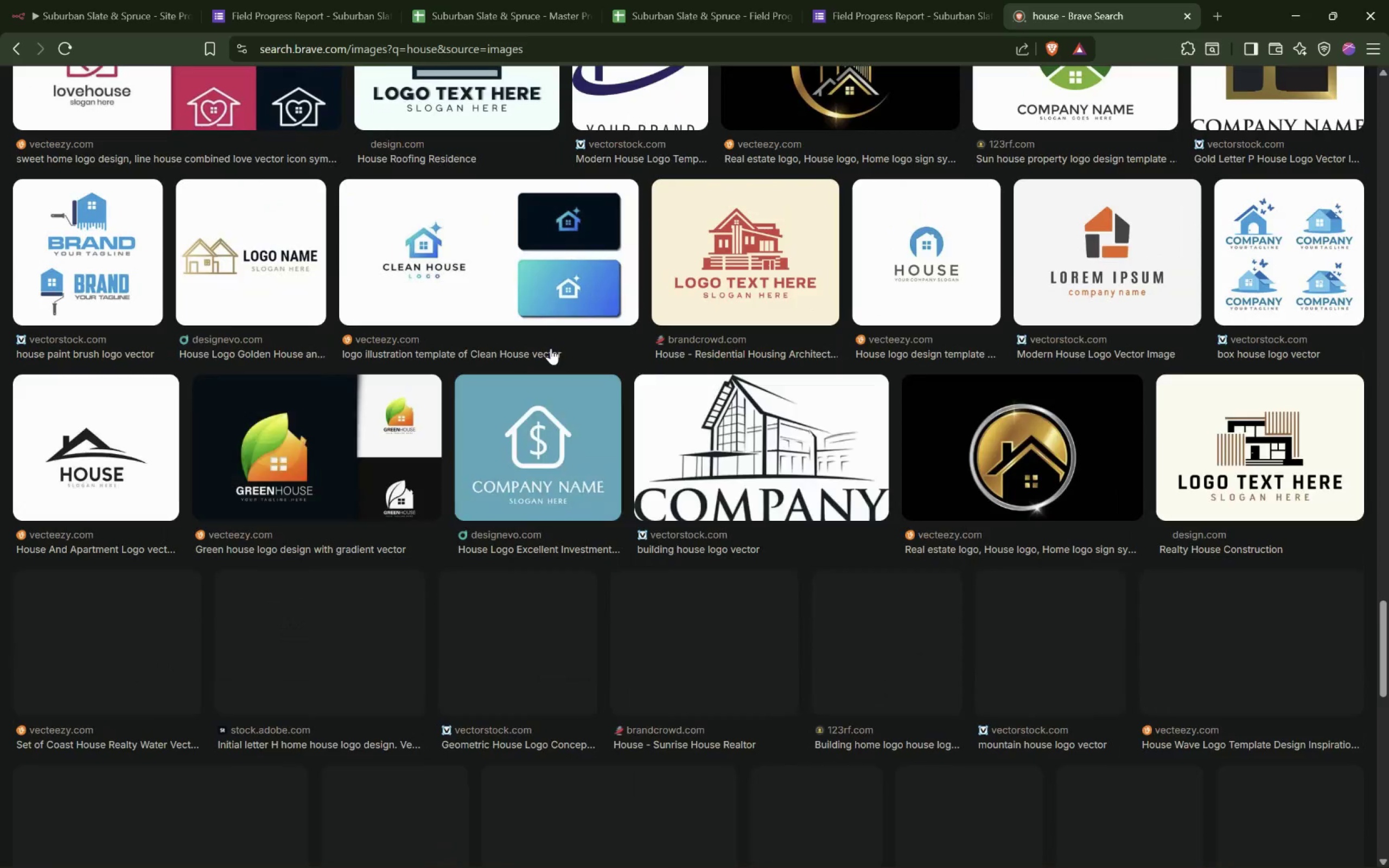 
scroll: coordinate [551, 346], scroll_direction: up, amount: 5.0
 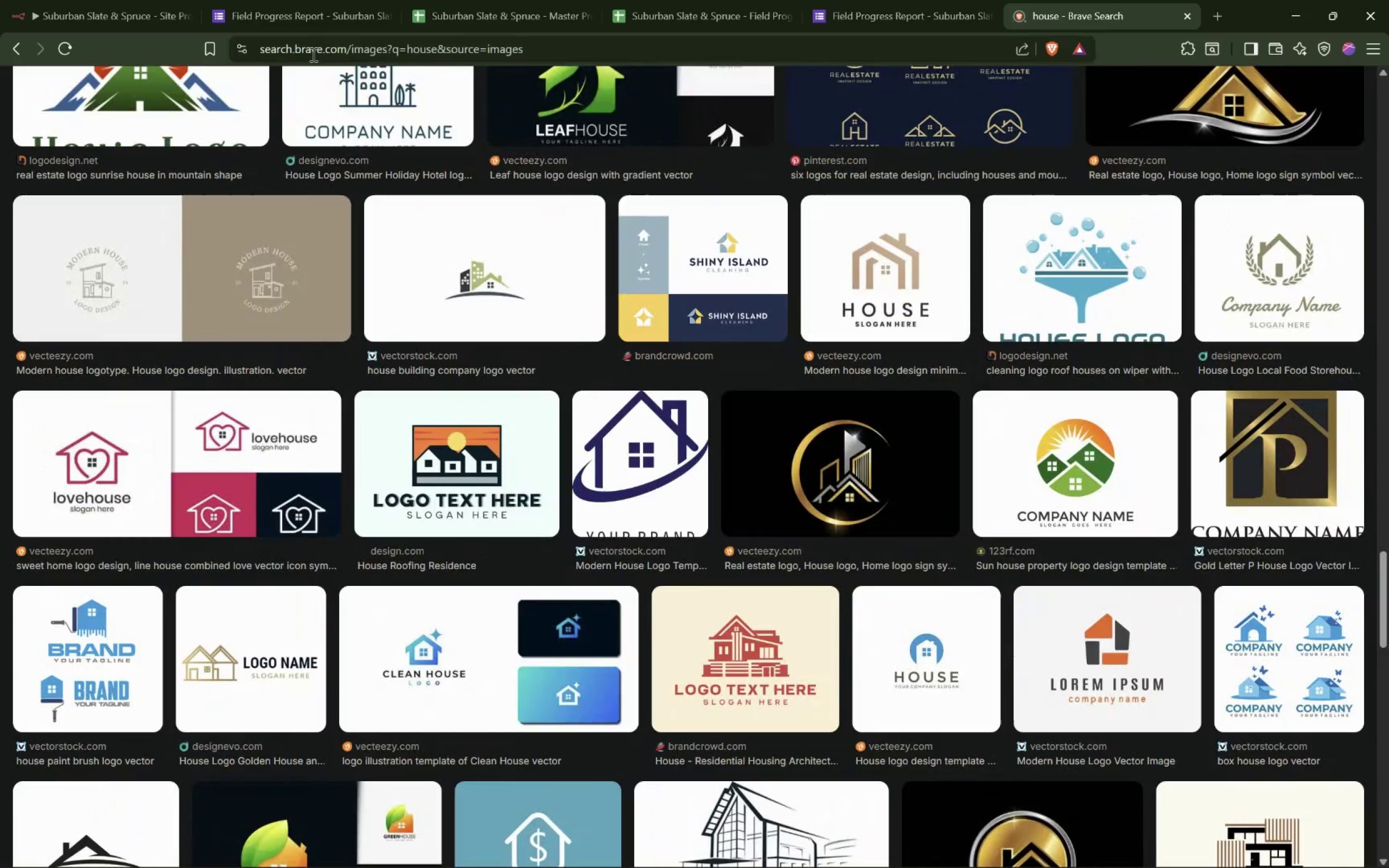 
double_click([312, 54])
 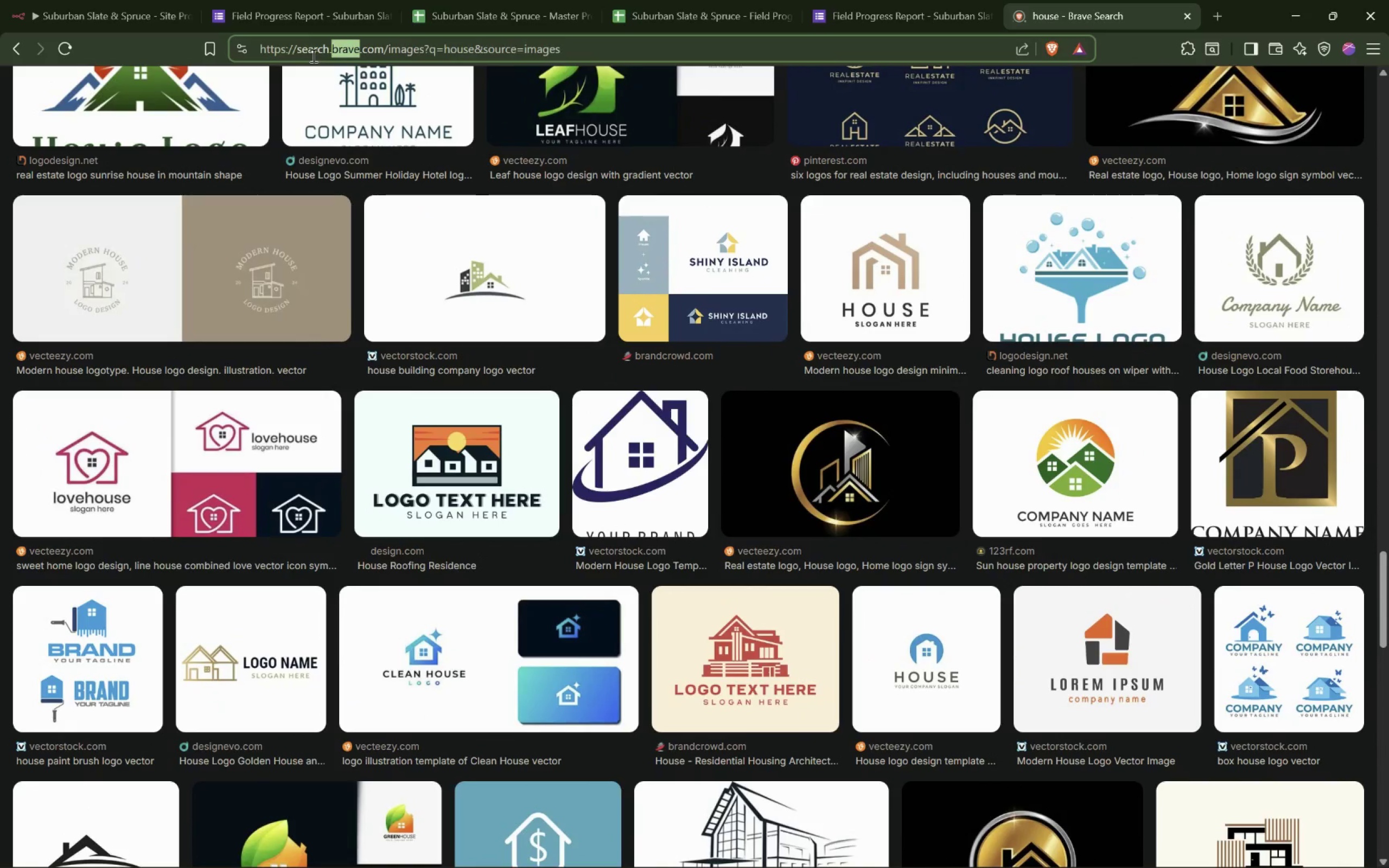 
type(google)
 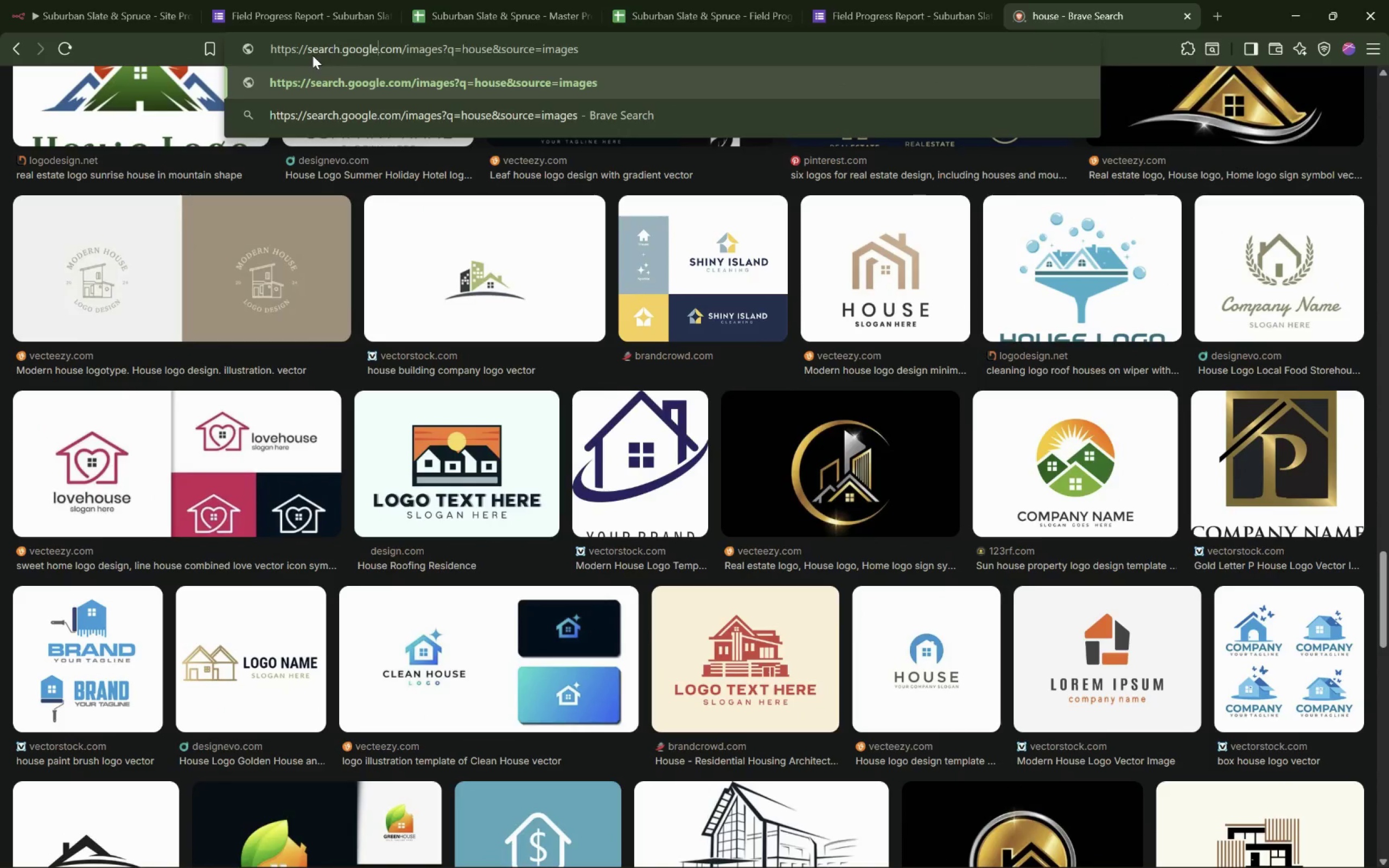 
key(Enter)
 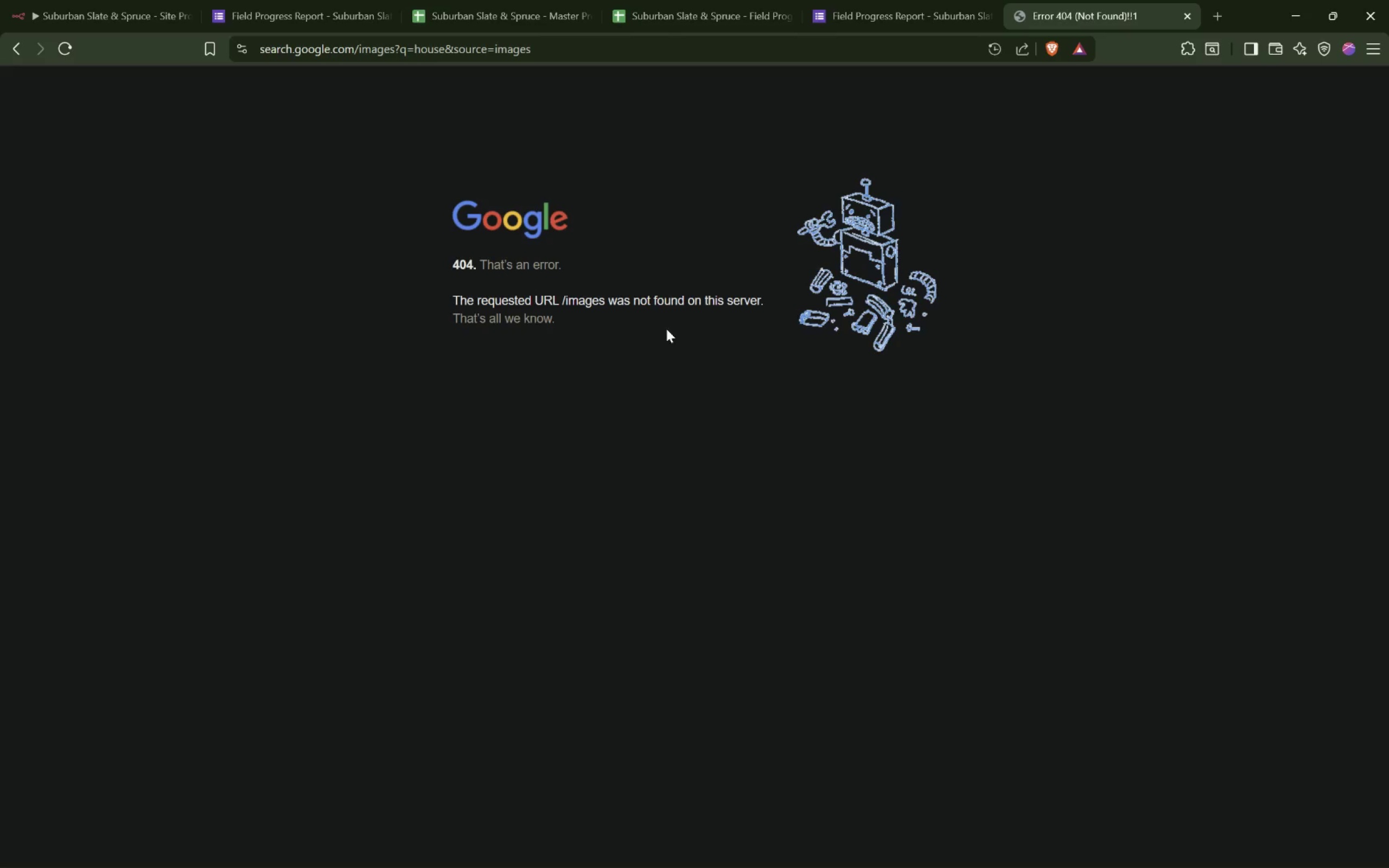 
scroll: coordinate [442, 191], scroll_direction: up, amount: 5.0
 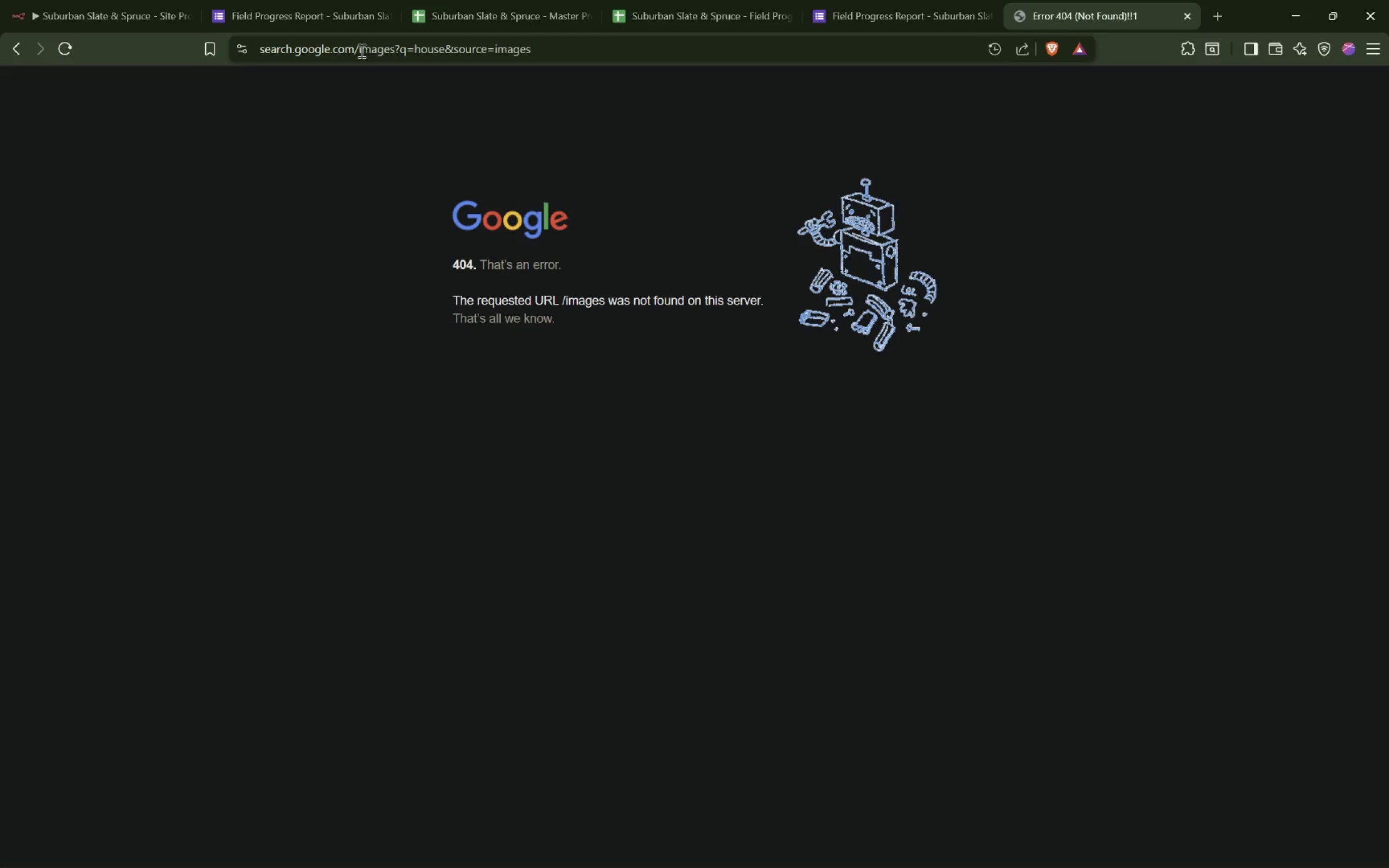 
left_click_drag(start_coordinate=[359, 49], to_coordinate=[613, 63])
 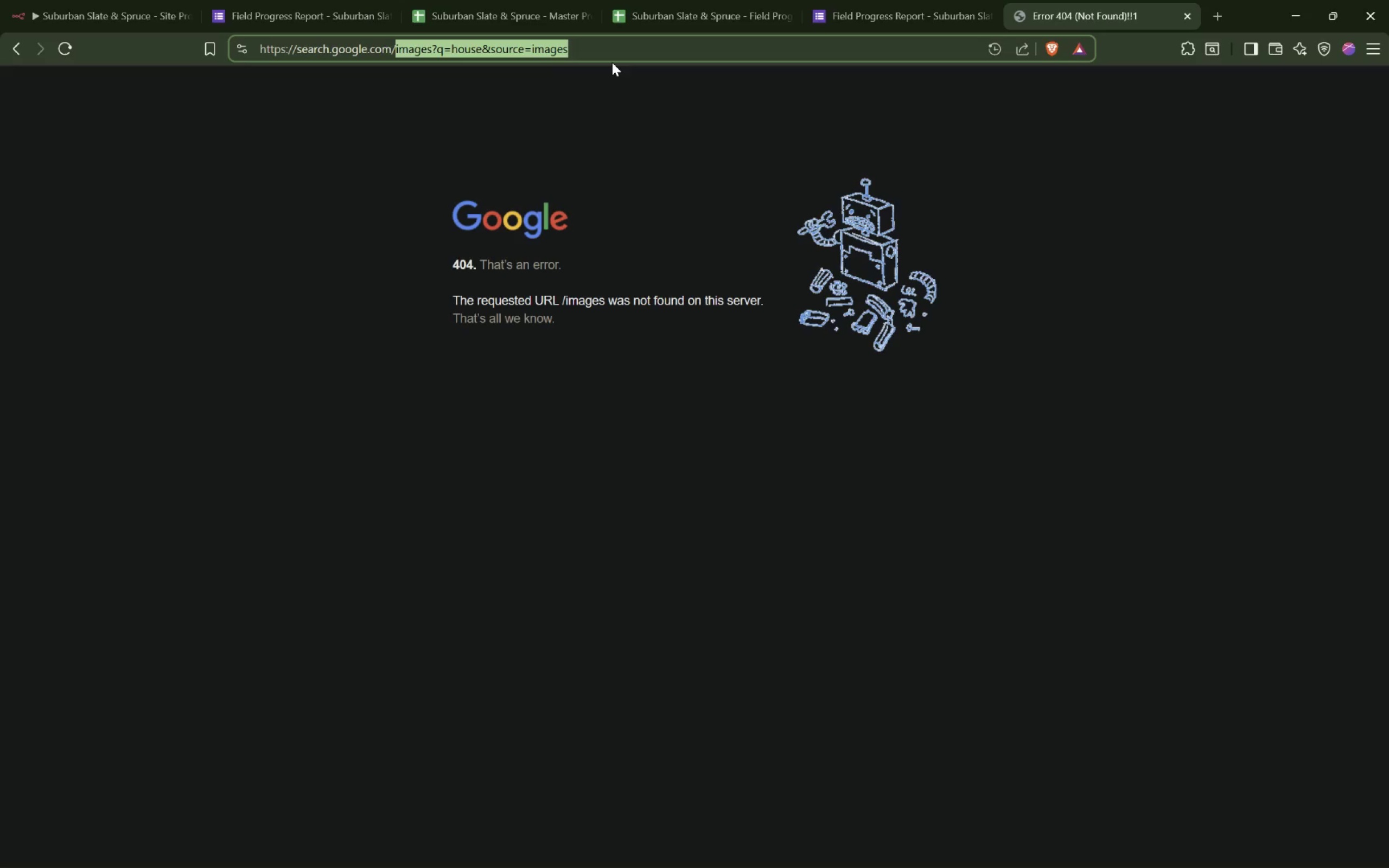 
key(Backspace)
 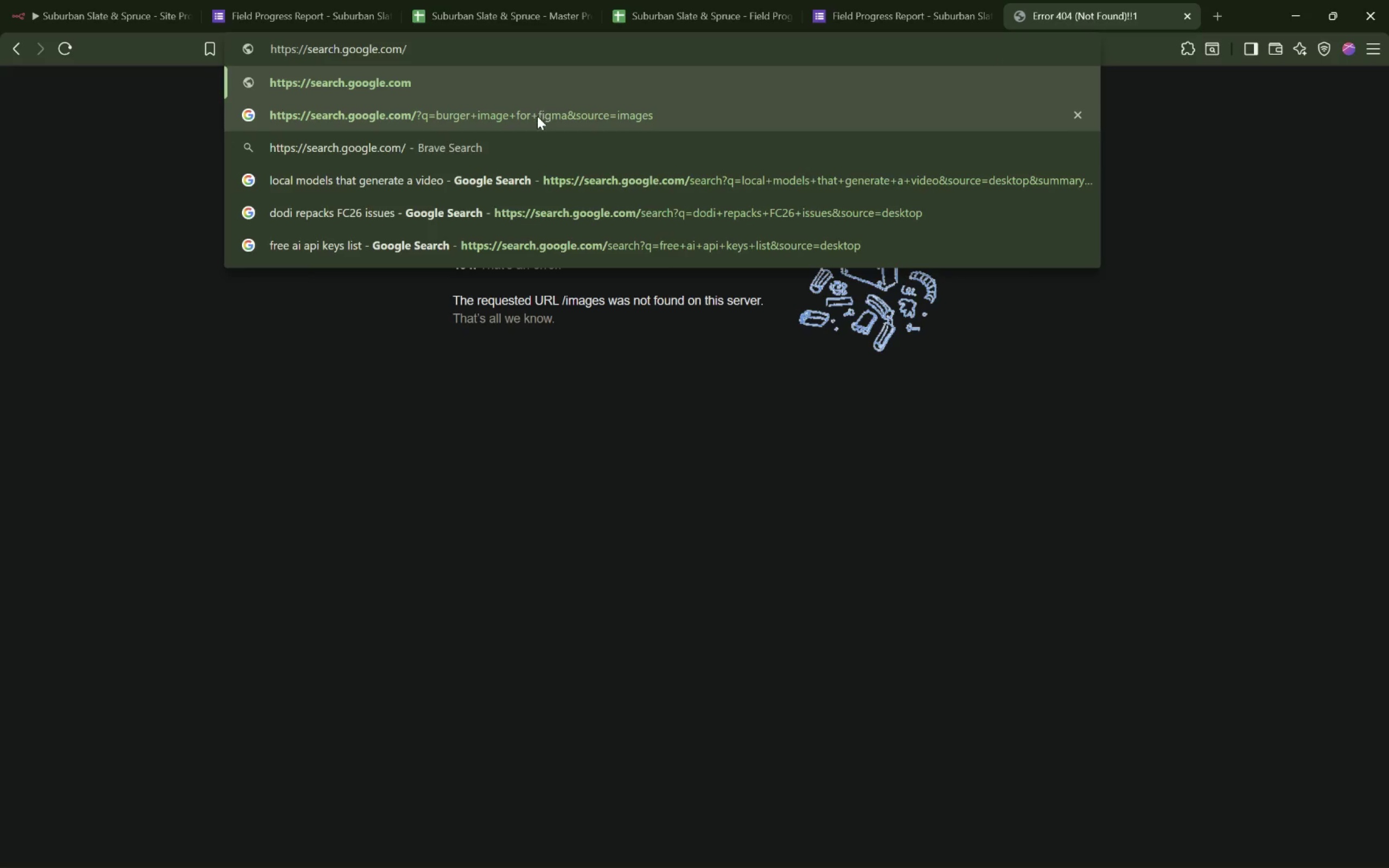 
key(ArrowDown)
 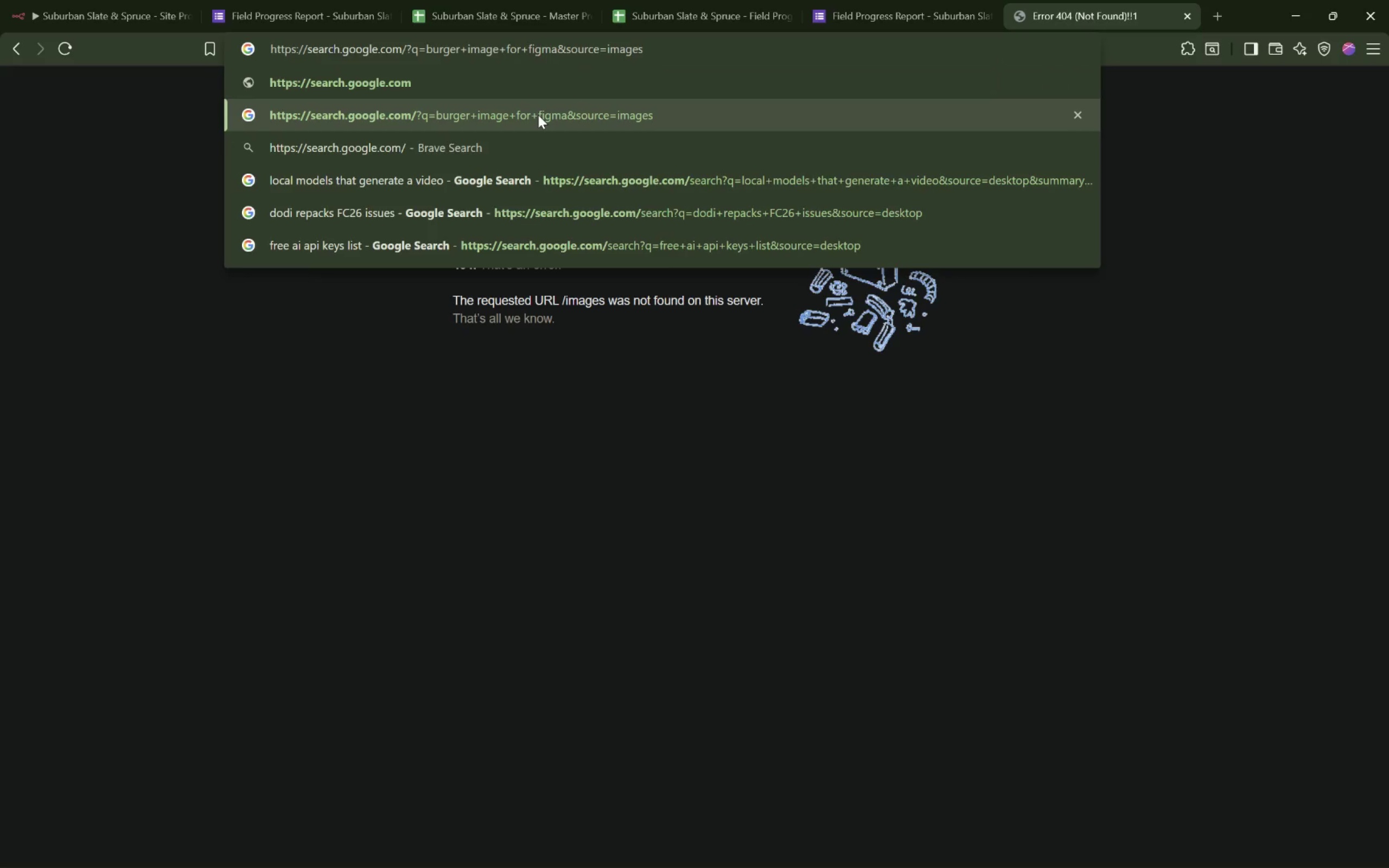 
hold_key(key=Backspace, duration=1.49)
 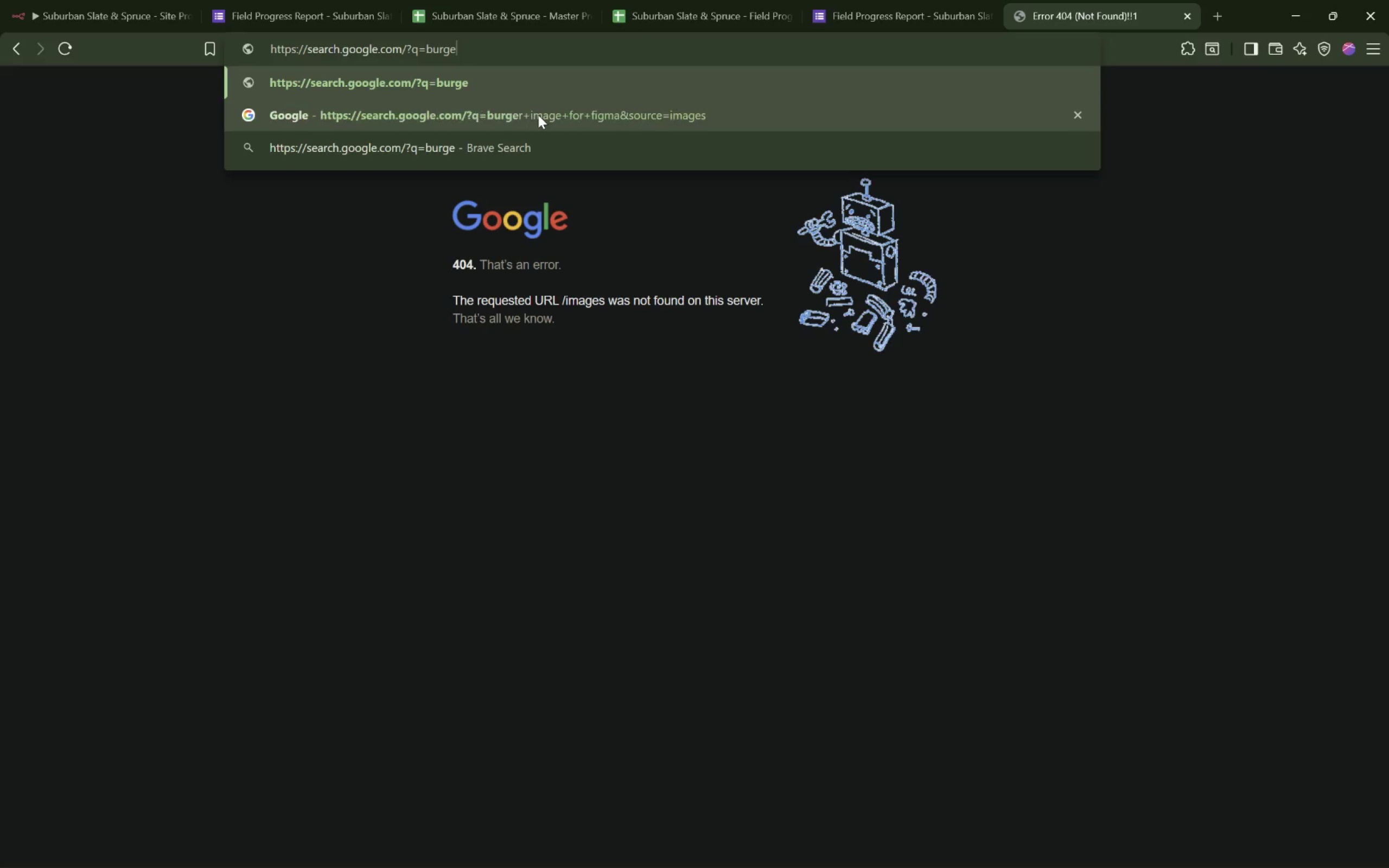 
key(Backspace)
key(Backspace)
key(Backspace)
key(Backspace)
key(Backspace)
type(house+photp)
key(Backspace)
type(o)
 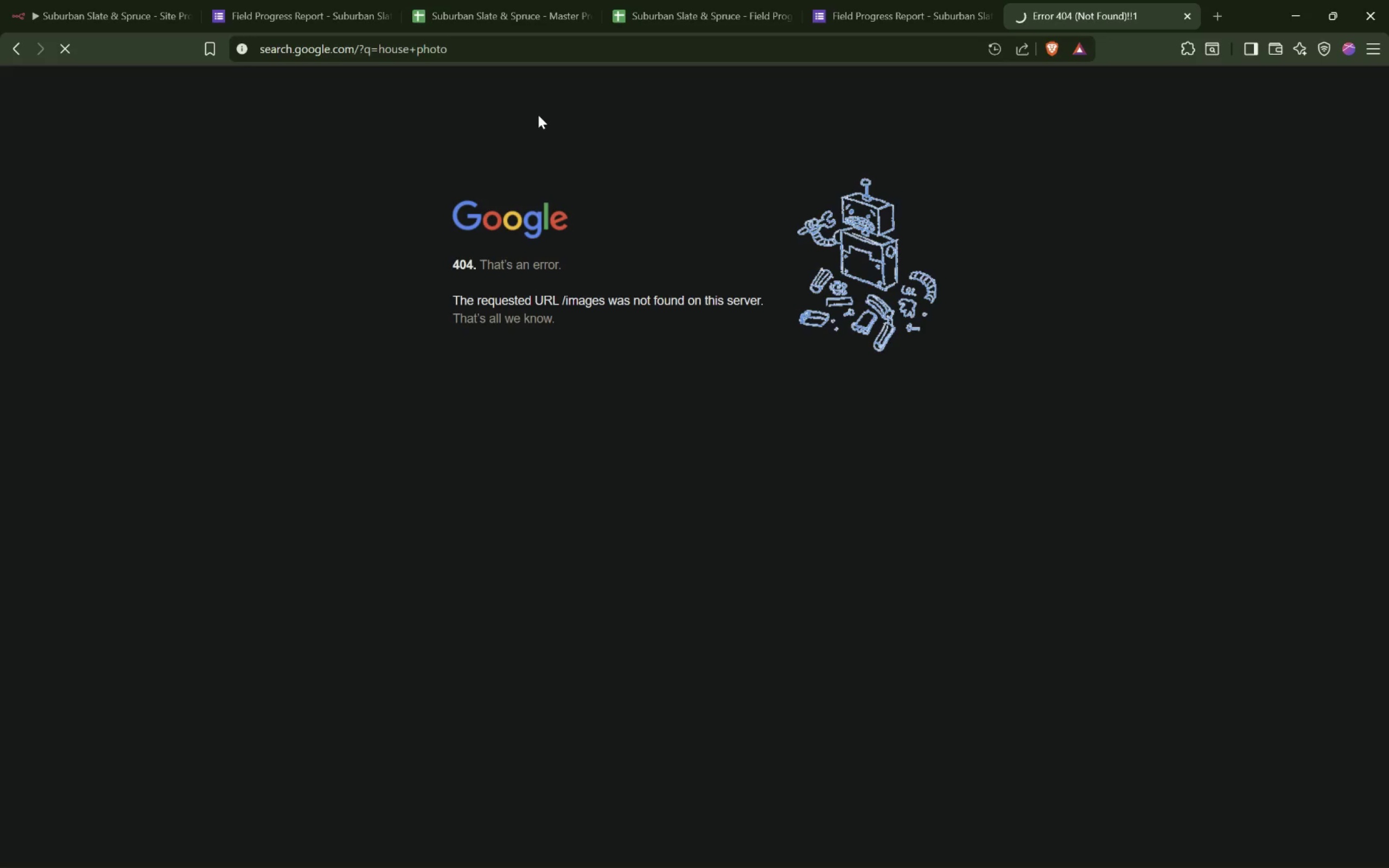 
 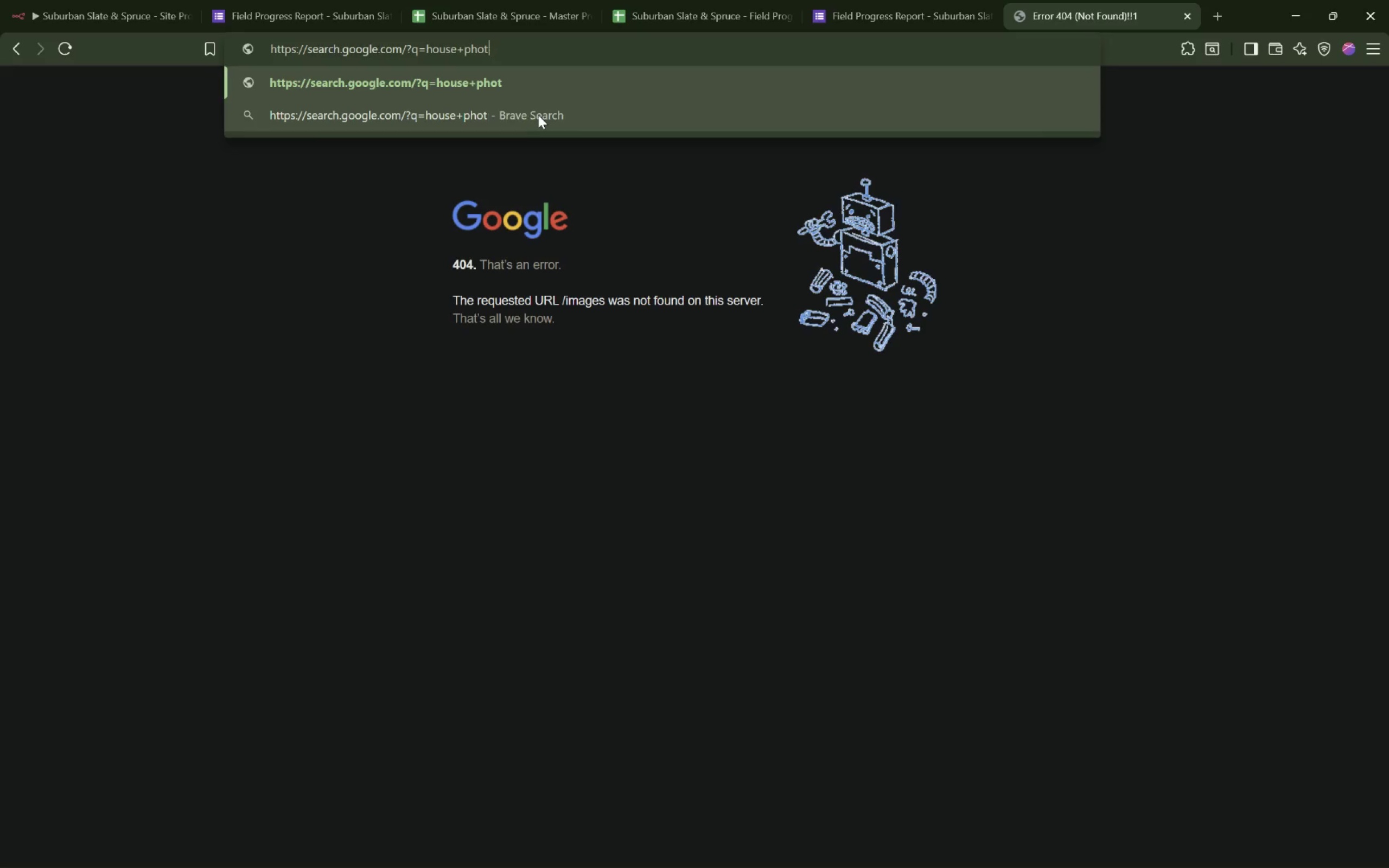 
key(Enter)
 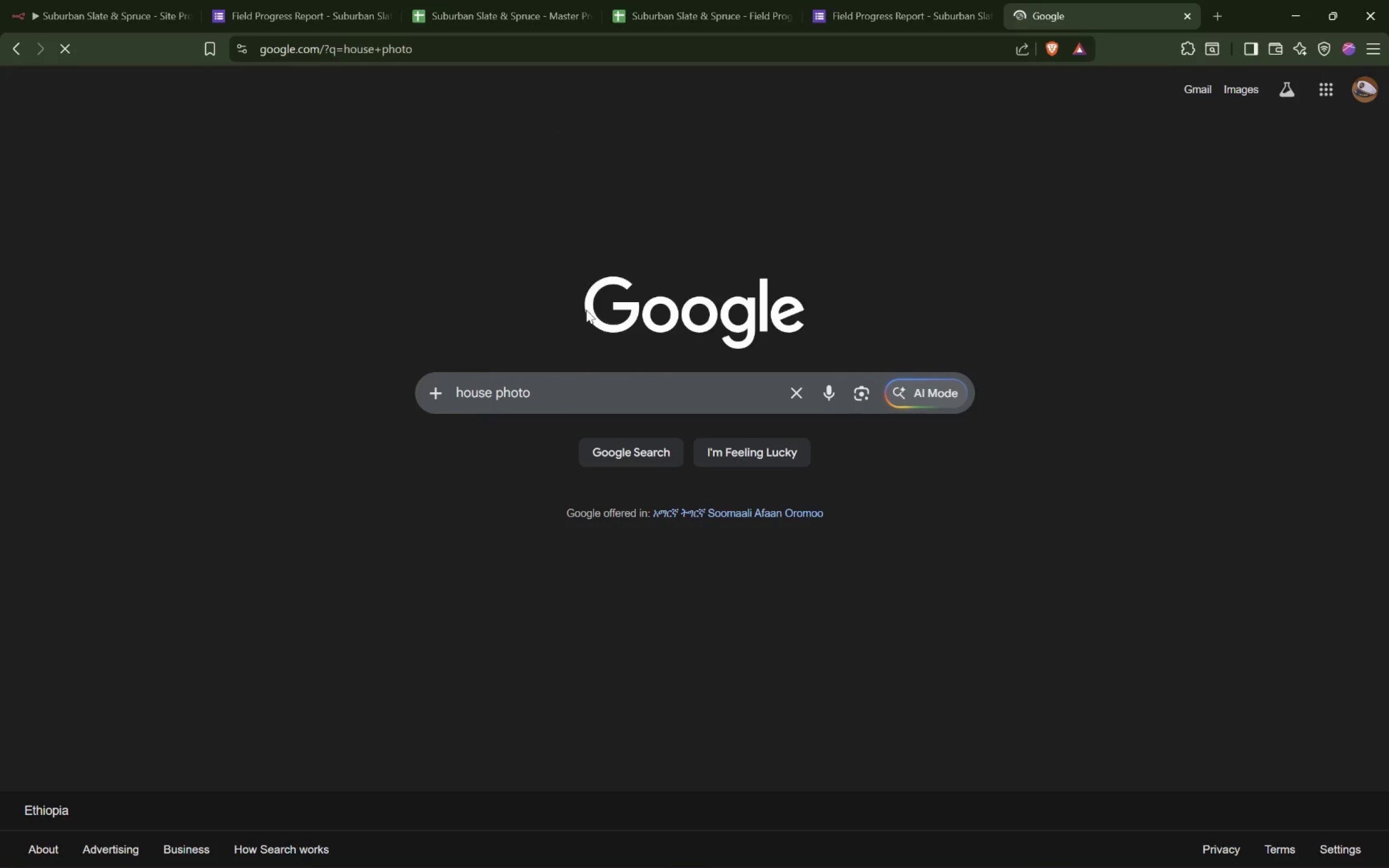 
left_click([541, 404])
 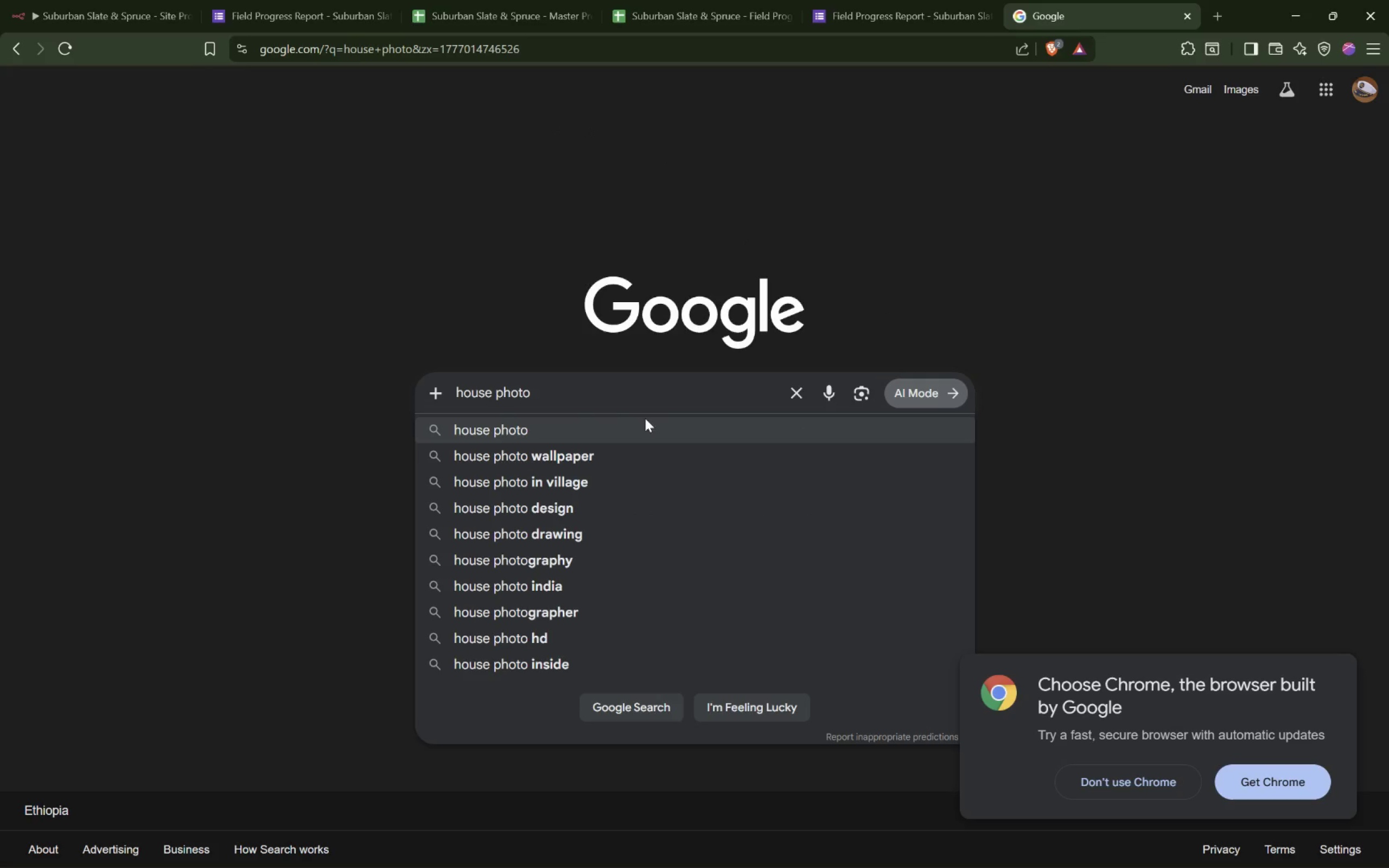 
left_click([574, 431])
 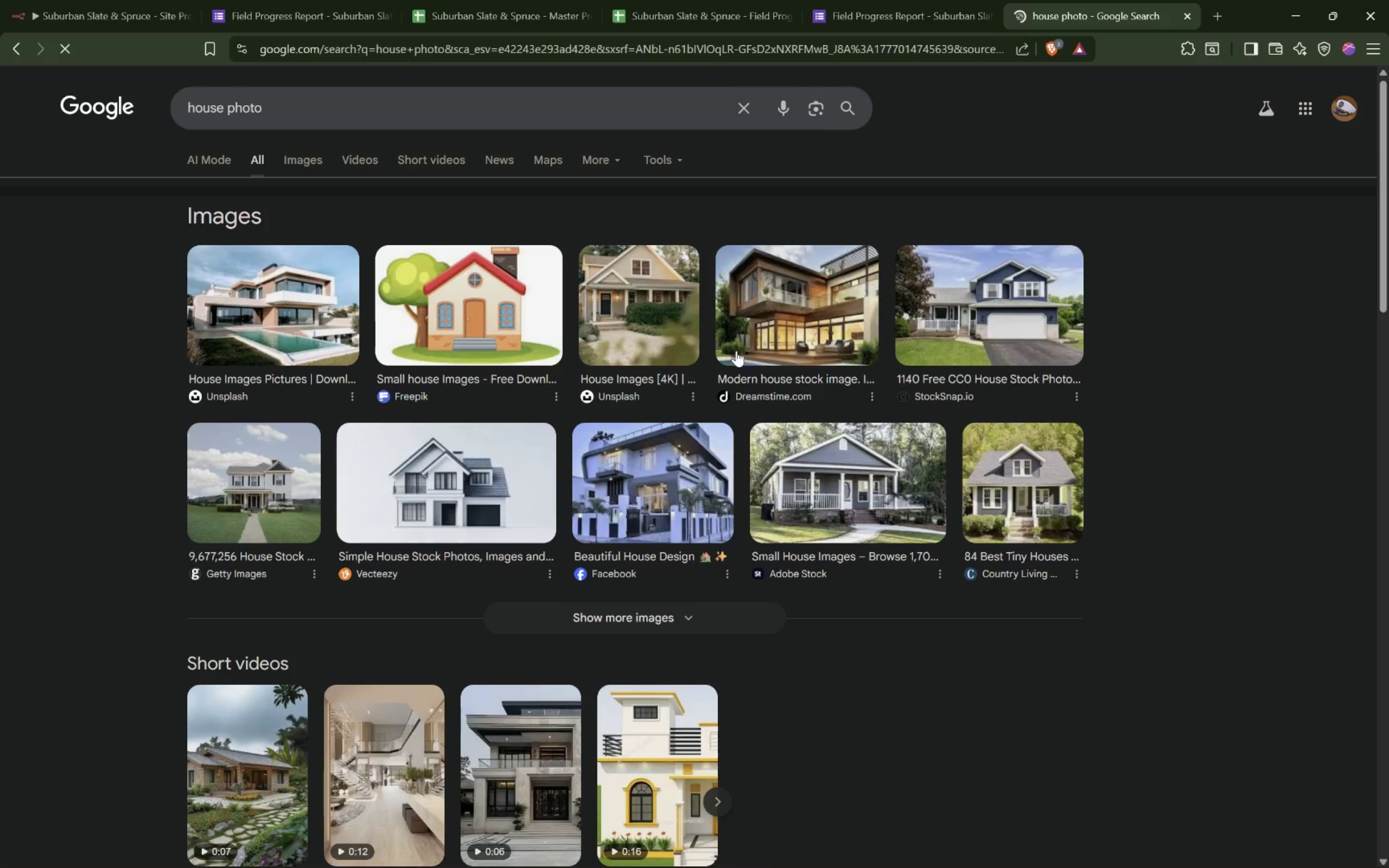 
right_click([807, 323])
 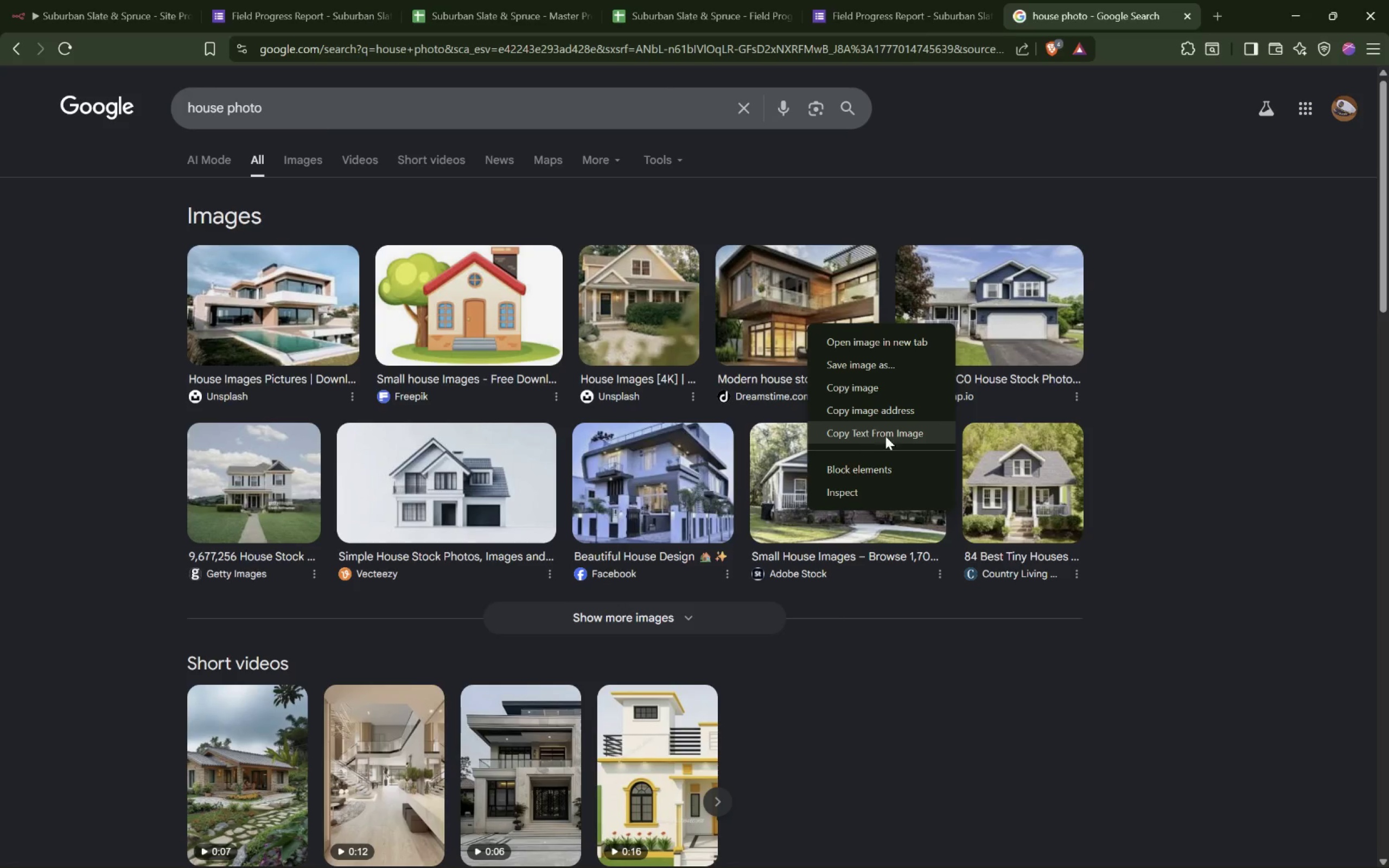 
left_click([881, 414])
 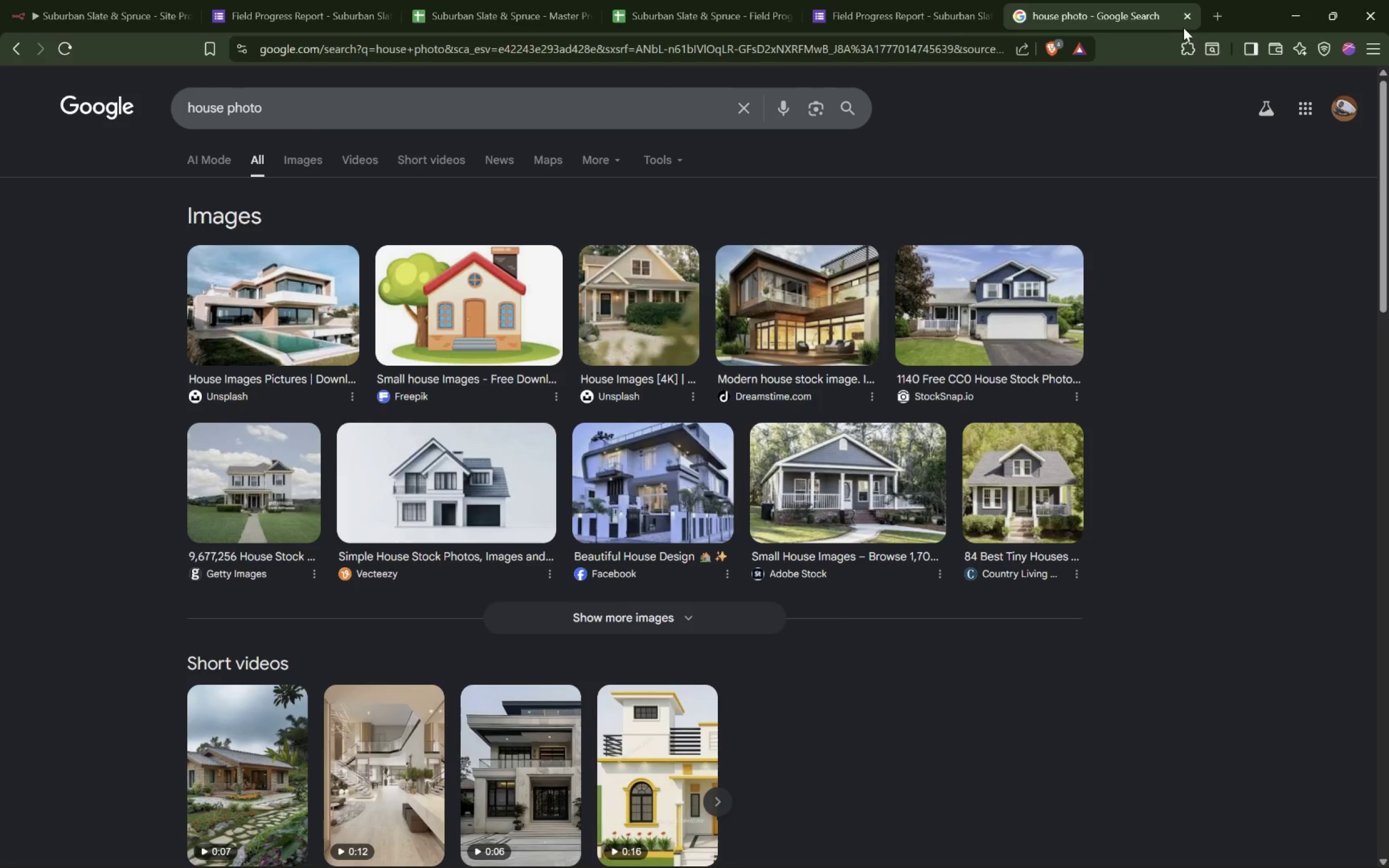 
left_click([1186, 16])
 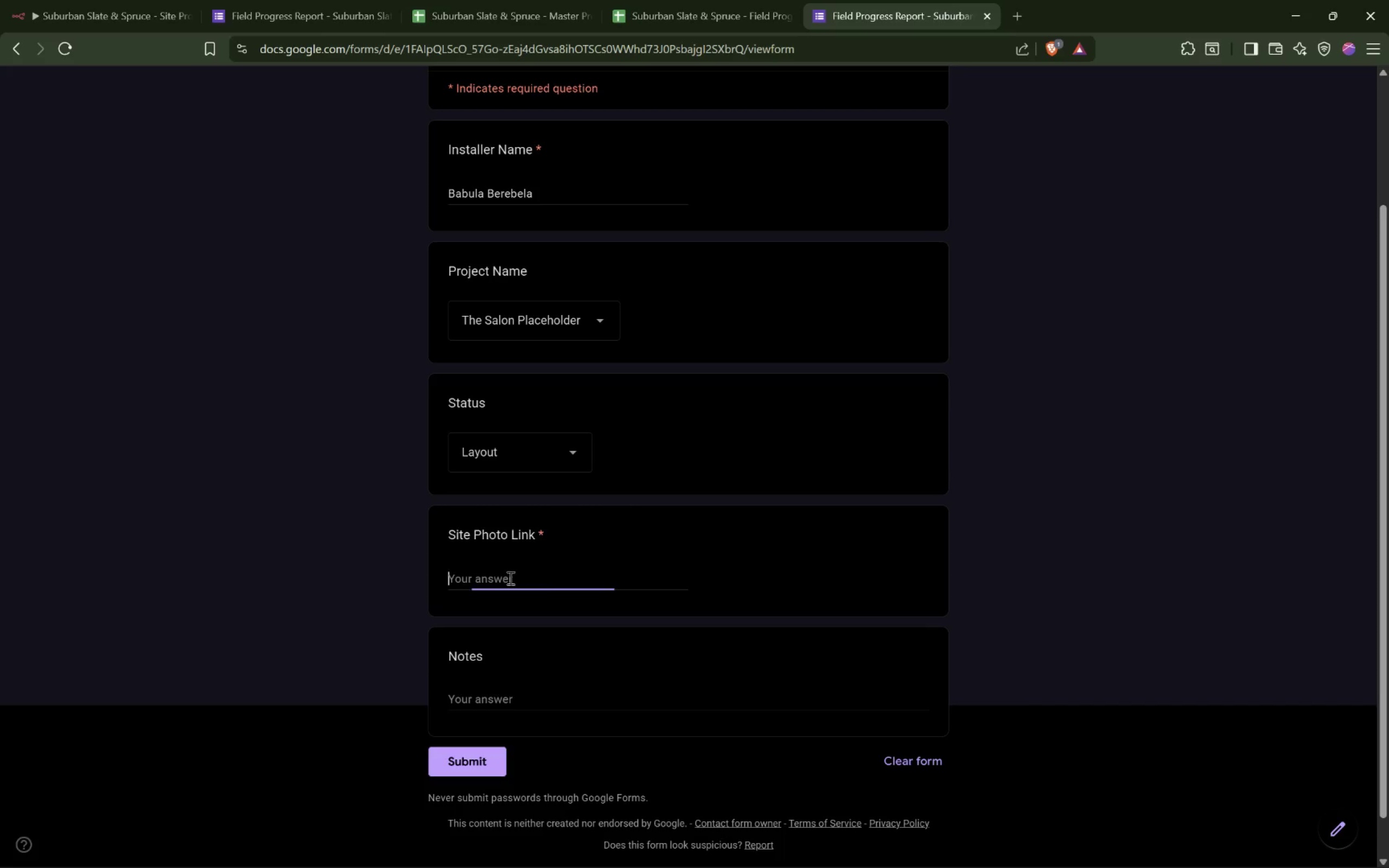 
key(Control+V)
 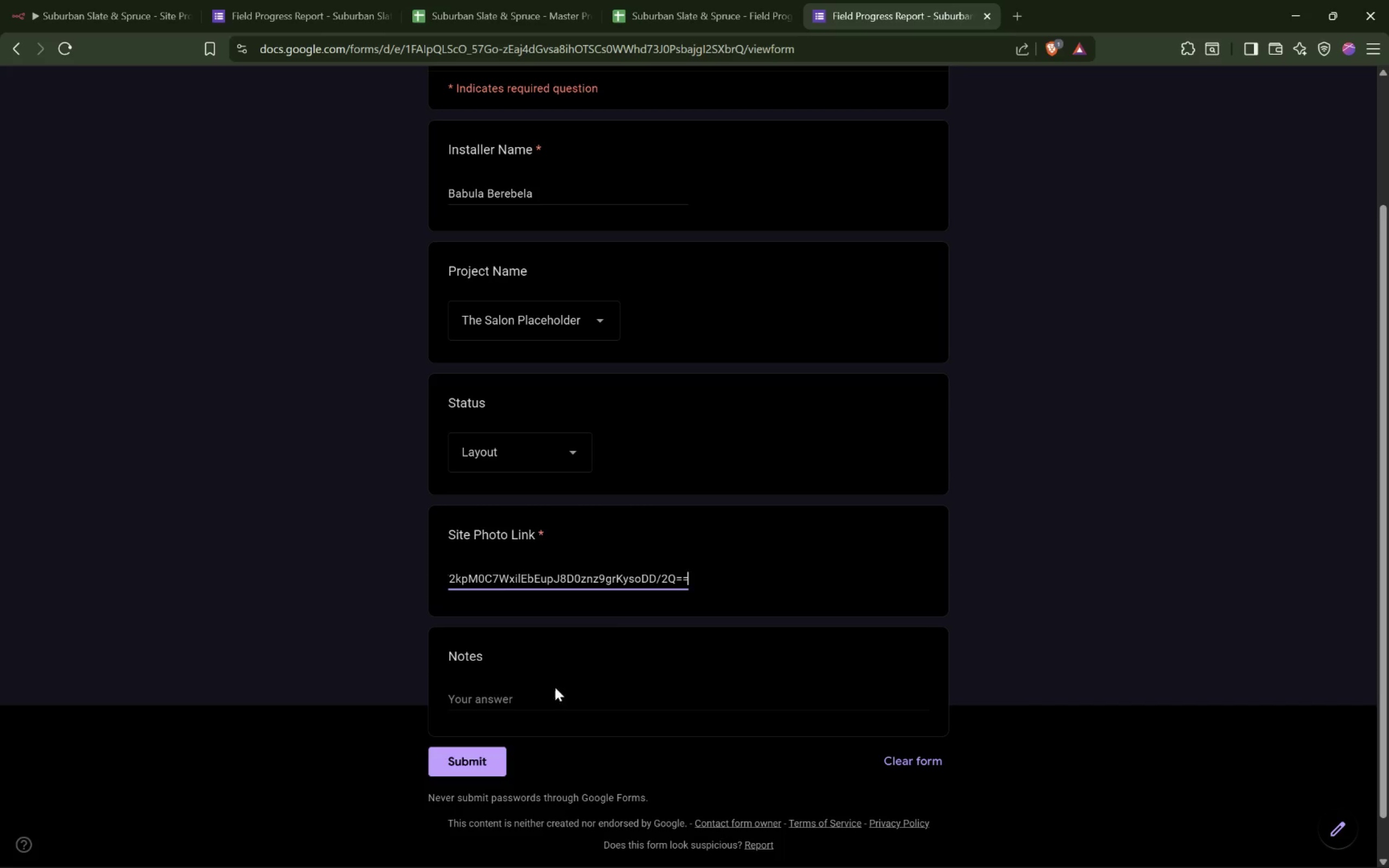 
left_click([538, 695])
 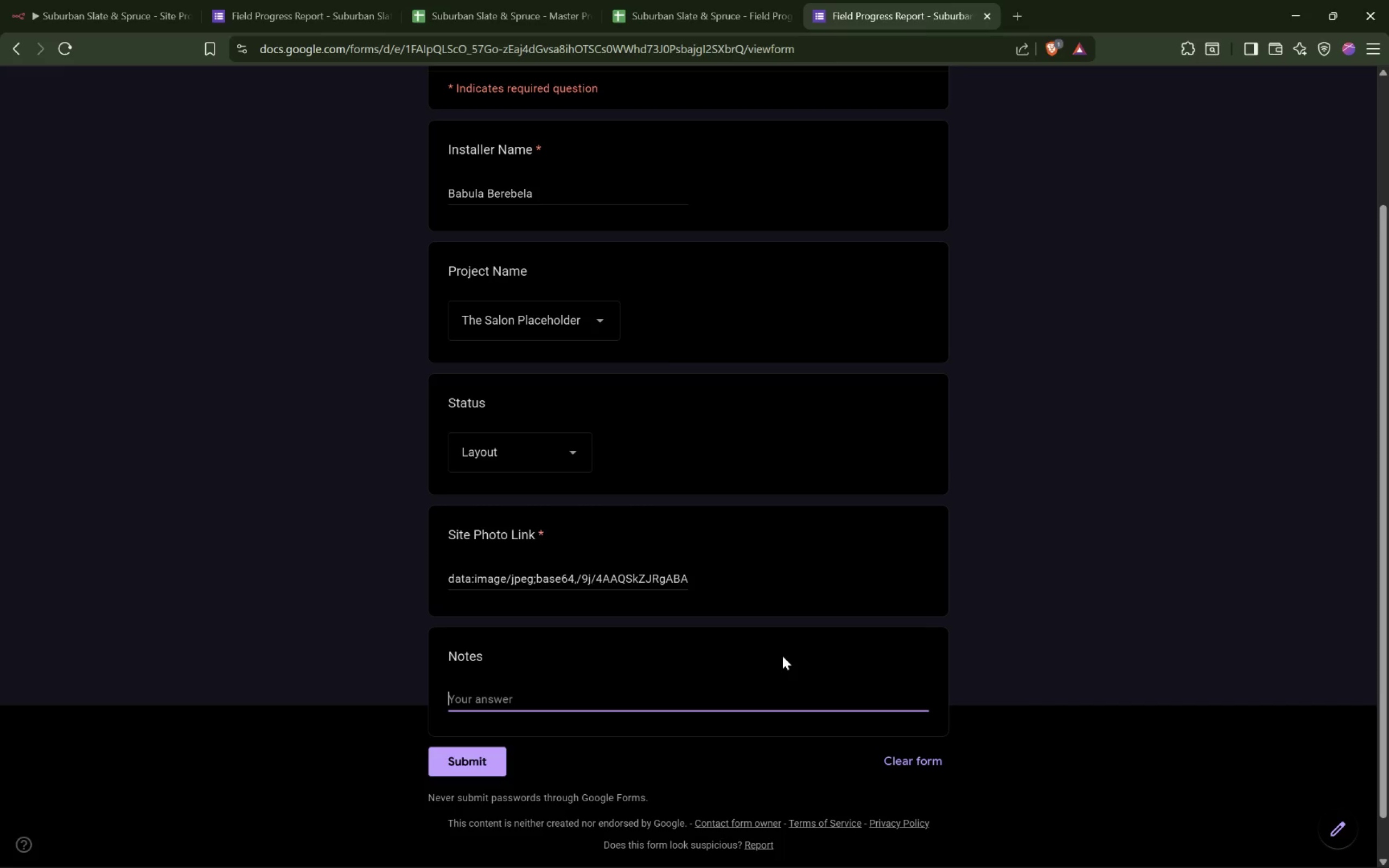 
type(Some notes will go here)
 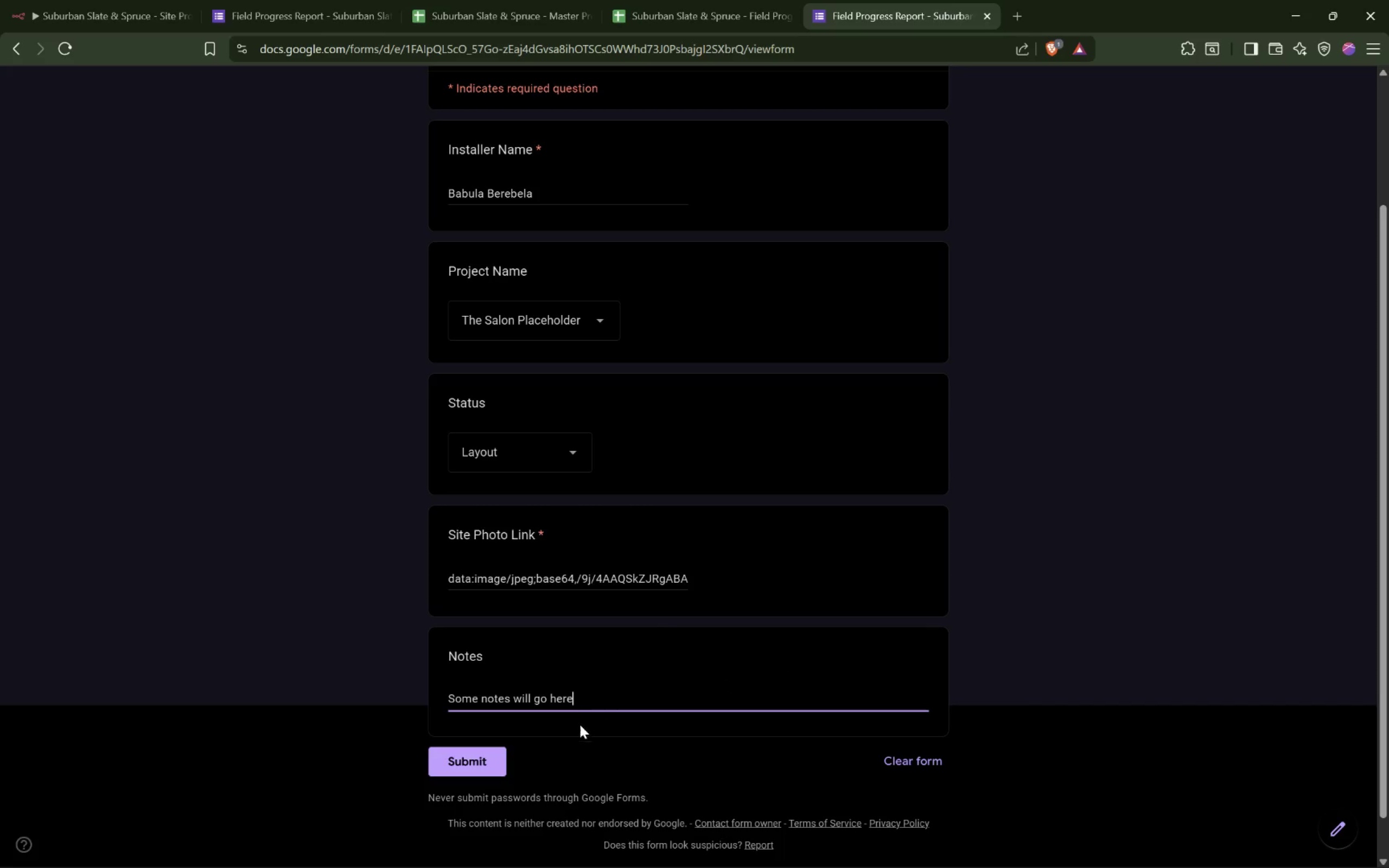 
left_click([441, 762])
 